 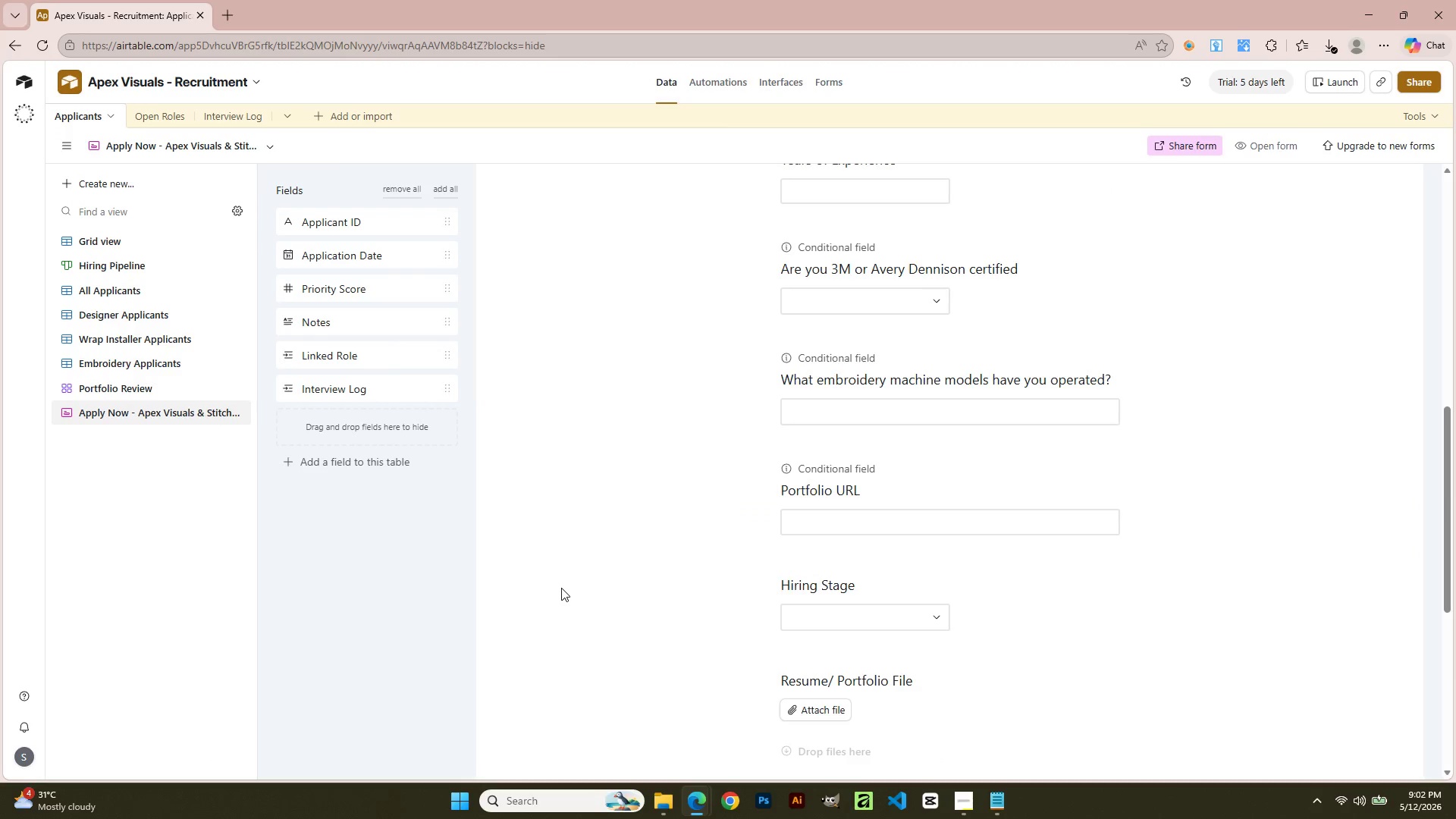 
scroll: coordinate [1026, 447], scroll_direction: up, amount: 16.0
 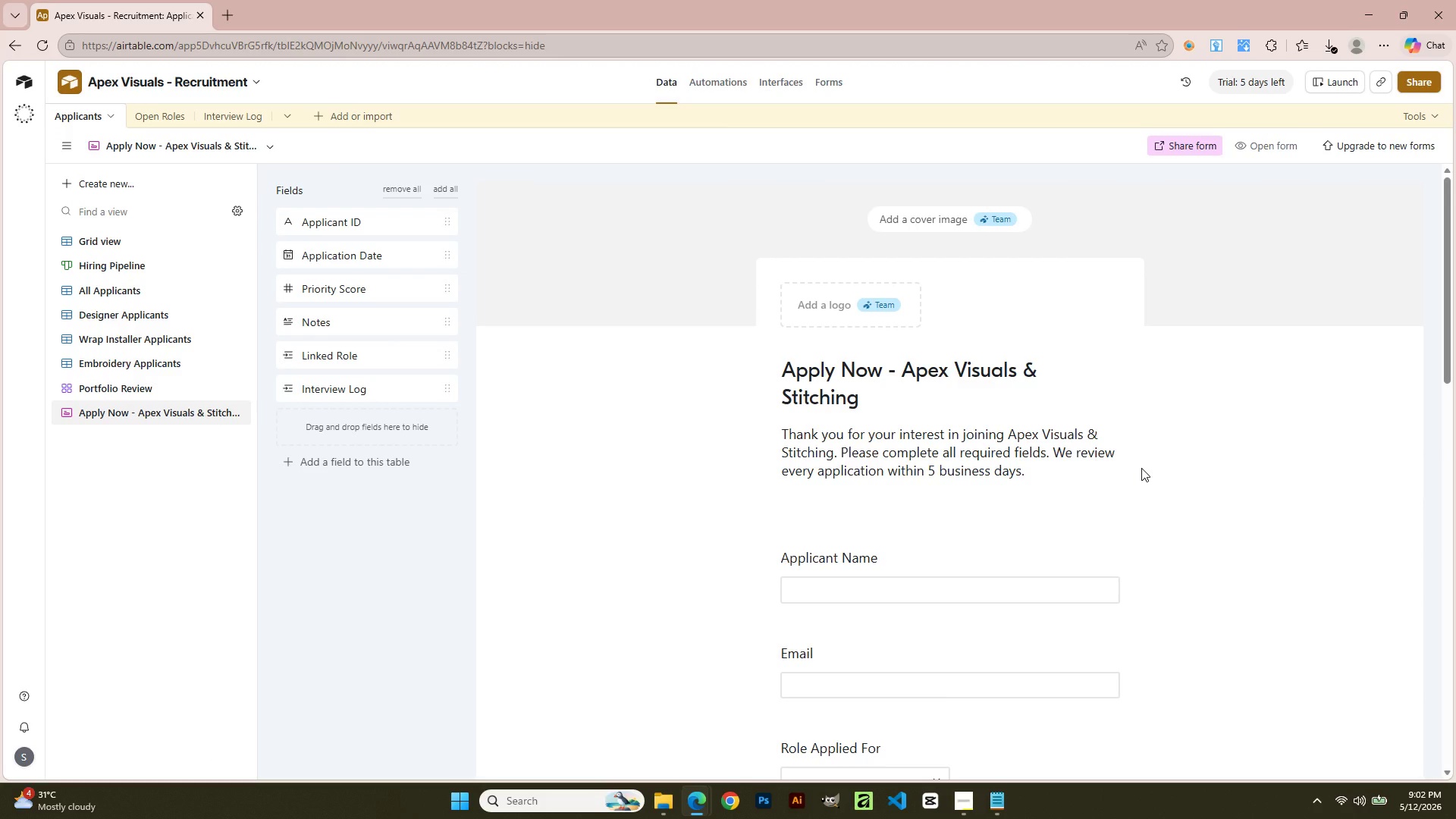 
wait(10.53)
 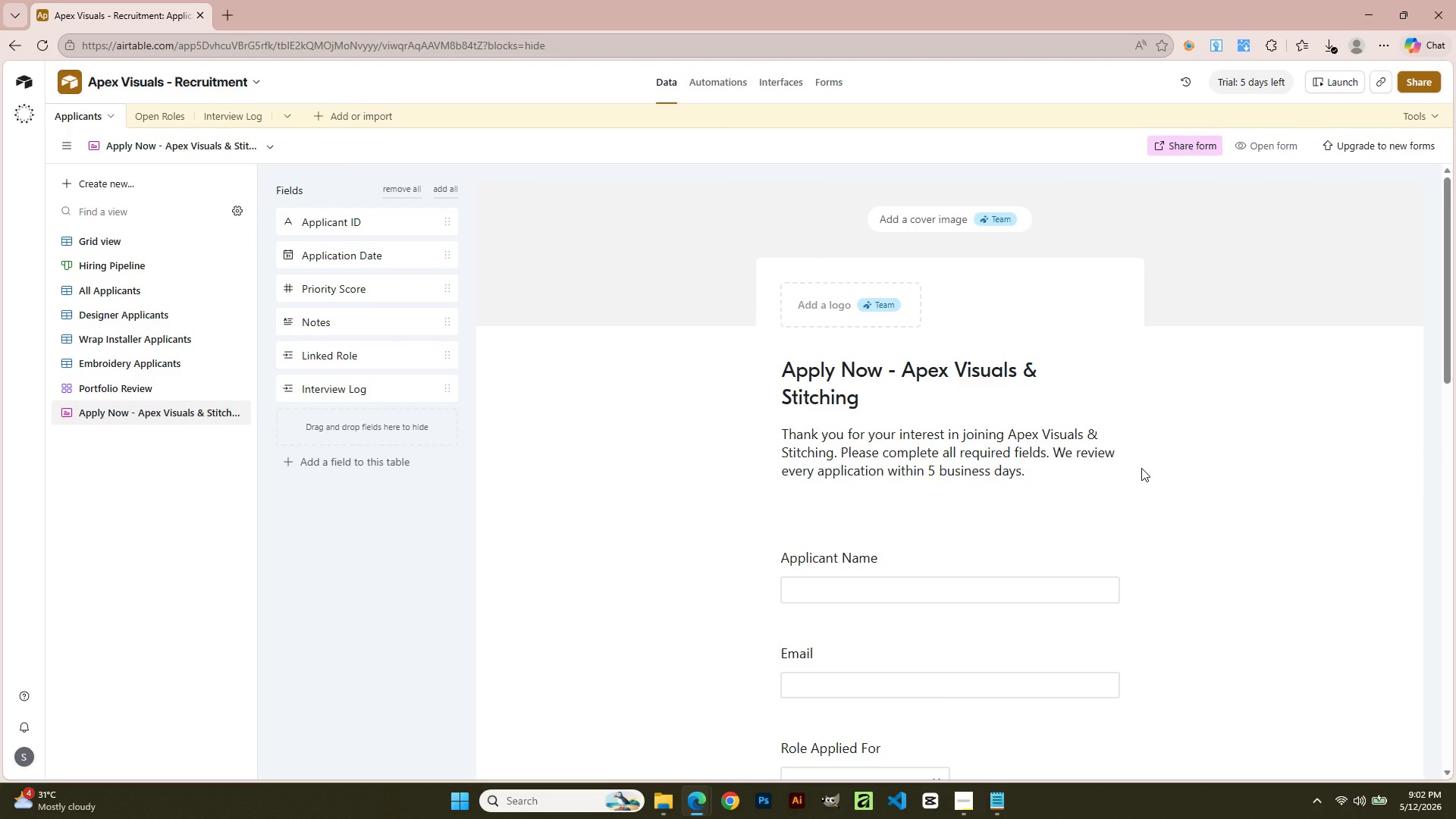 
left_click([1422, 202])
 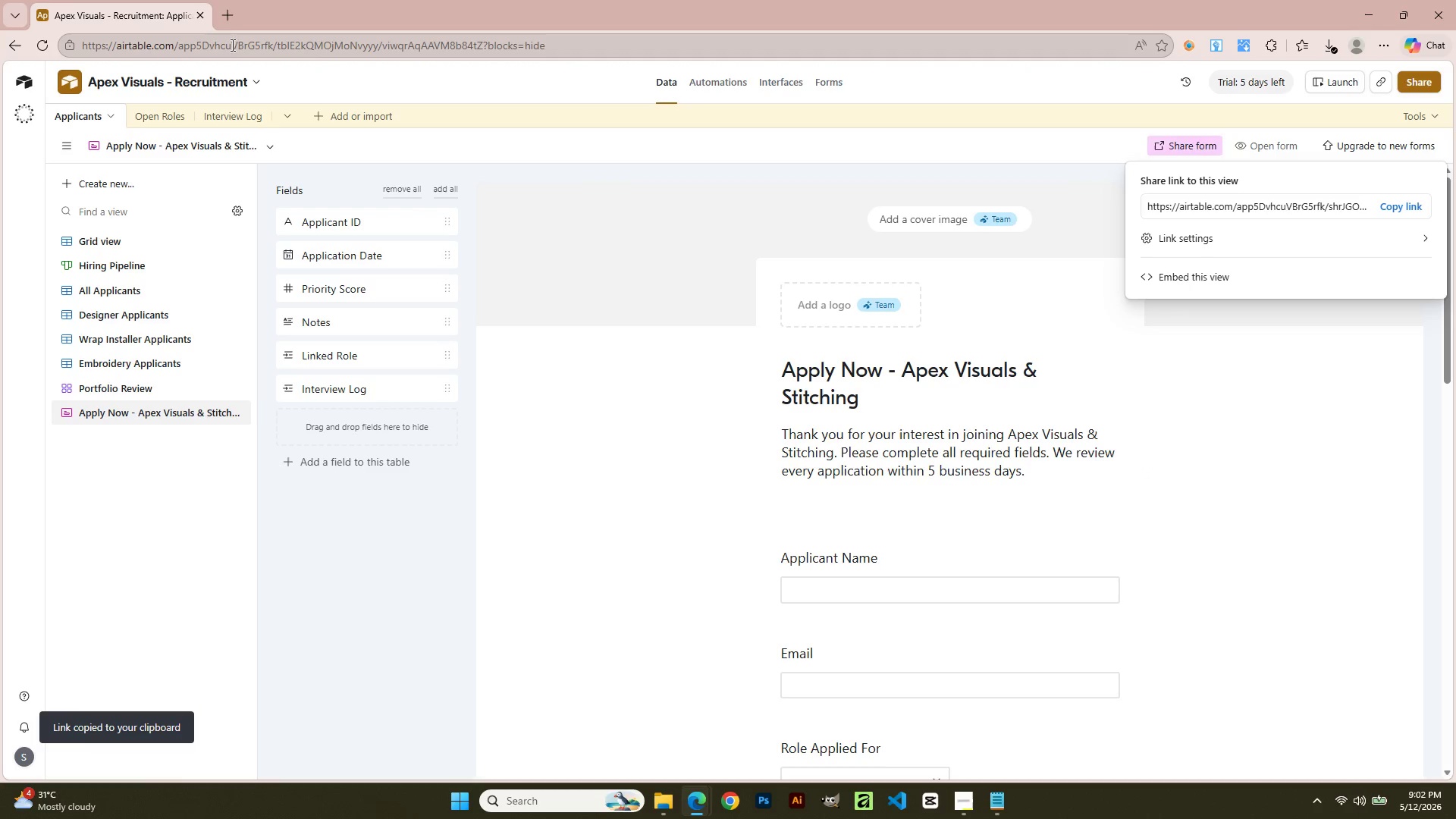 
left_click([228, 24])
 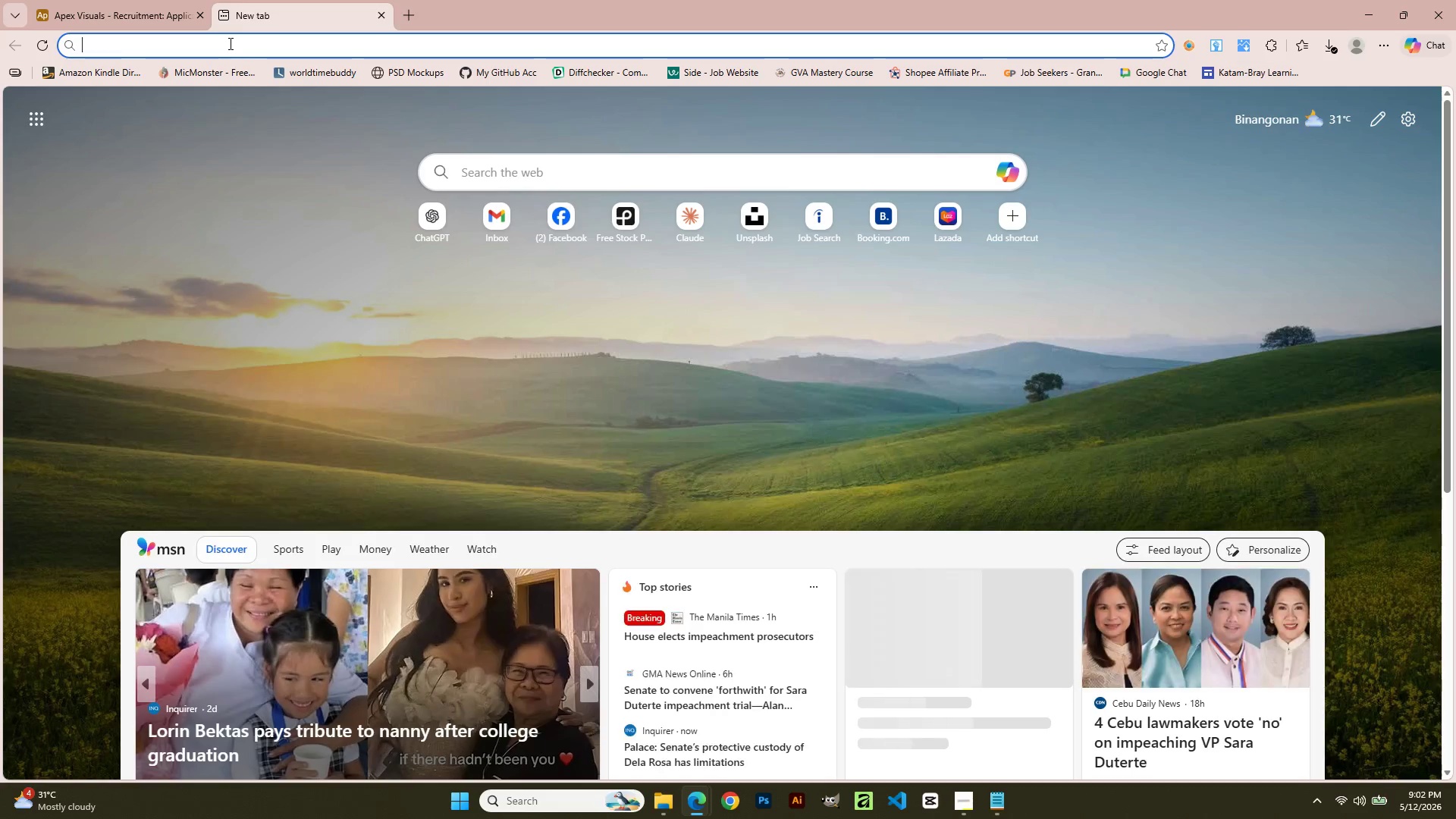 
key(Control+V)
 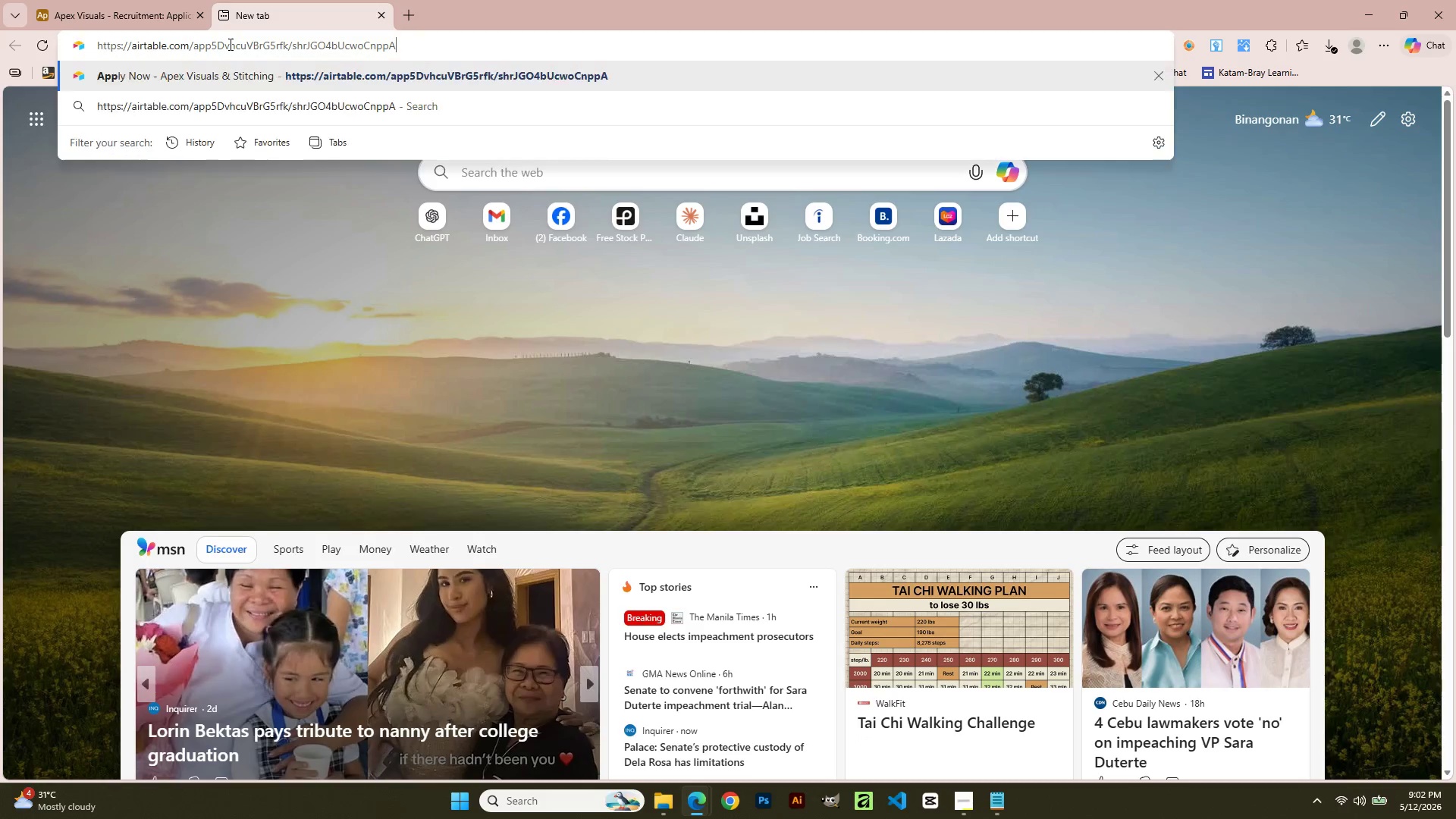 
key(NumpadEnter)
 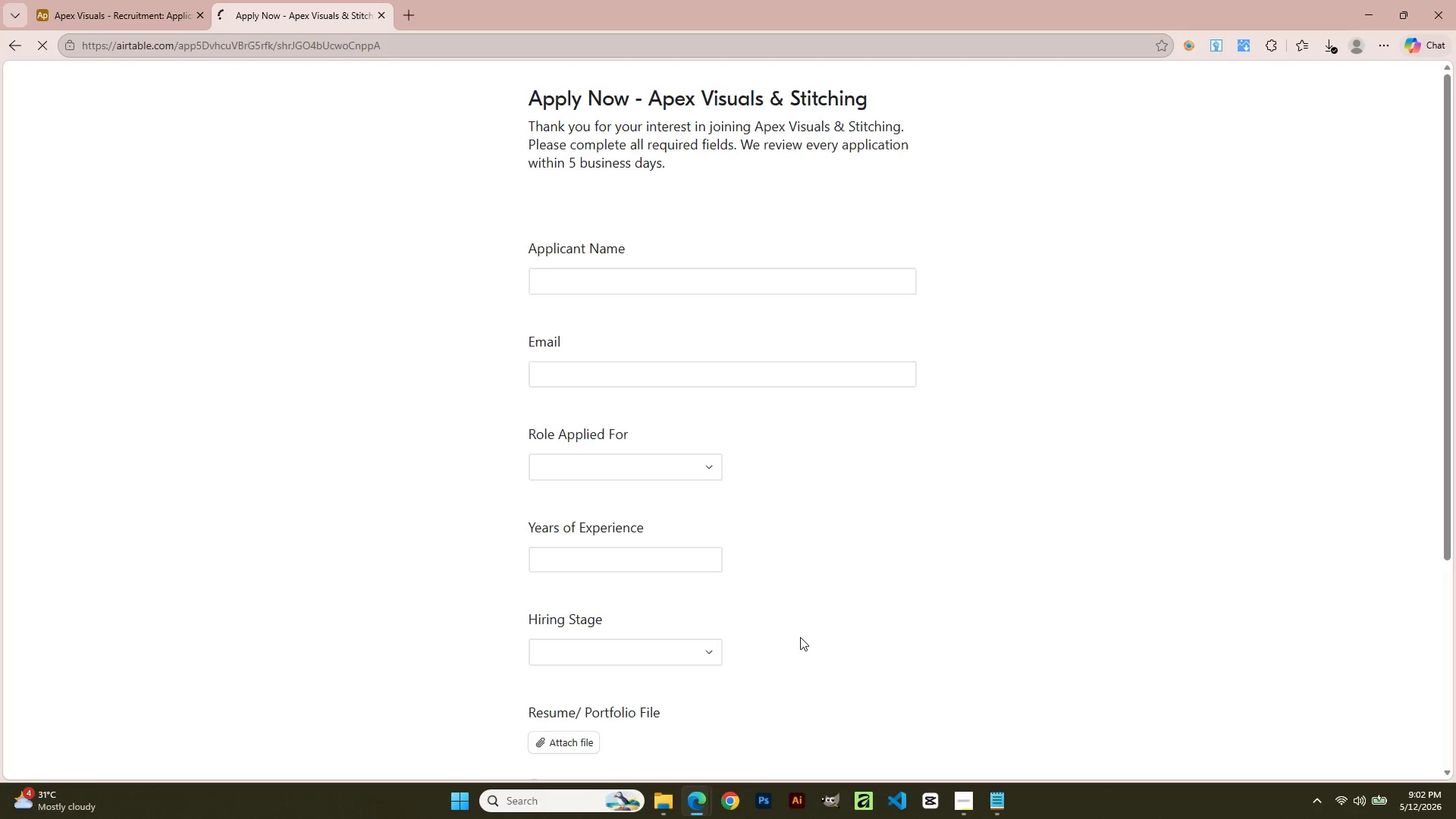 
scroll: coordinate [806, 519], scroll_direction: down, amount: 7.0
 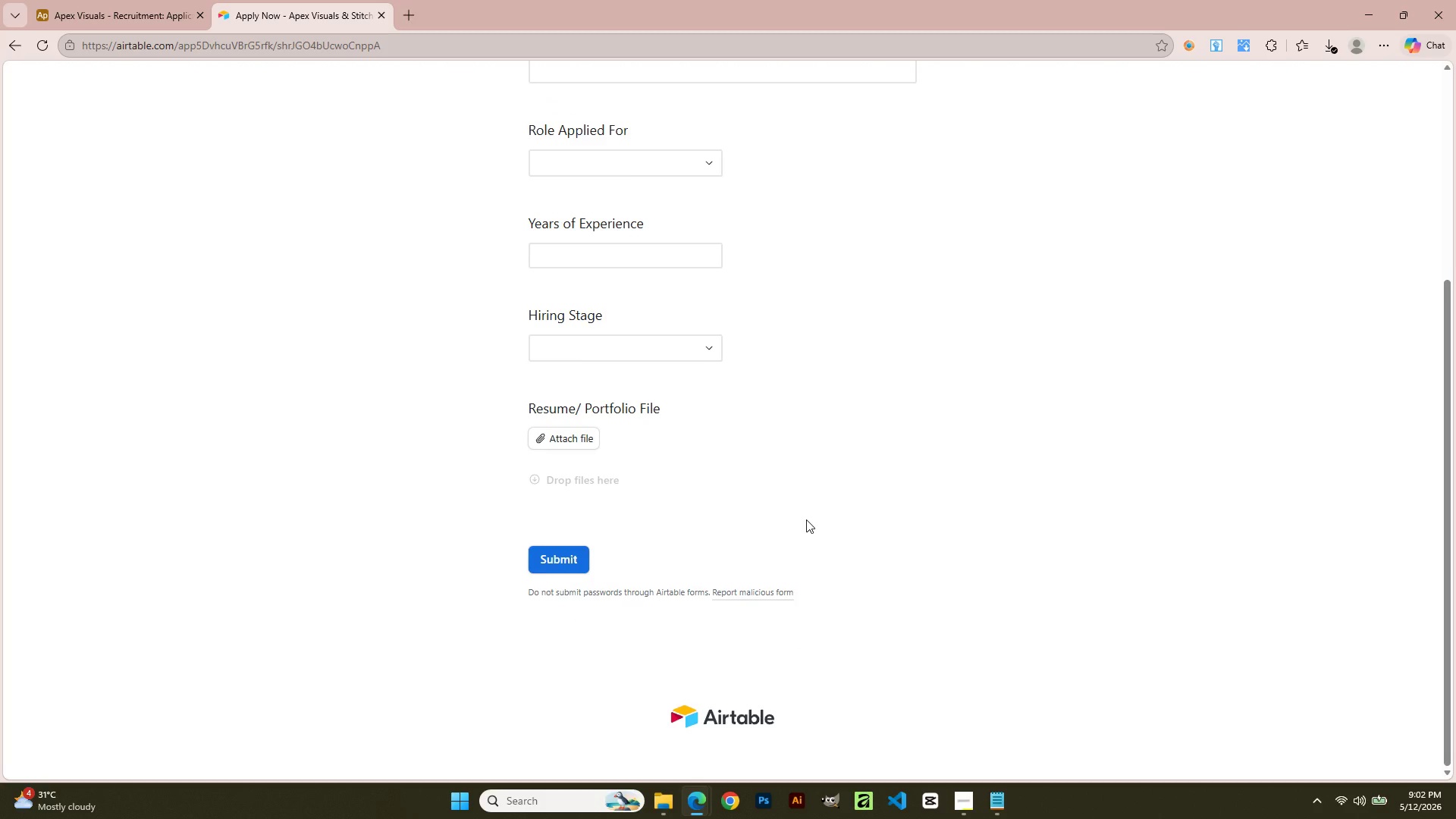 
scroll: coordinate [806, 519], scroll_direction: up, amount: 10.0
 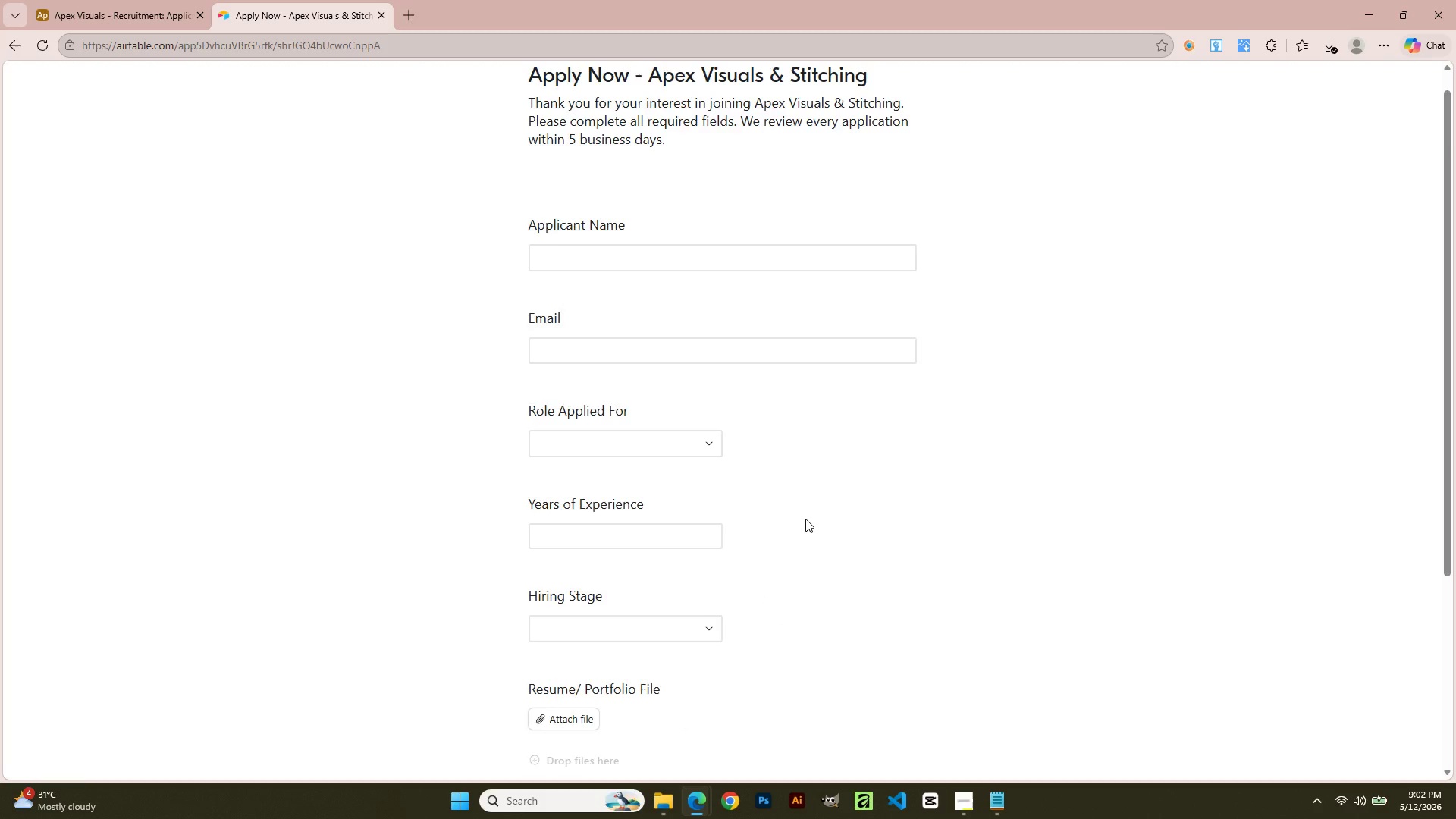 
scroll: coordinate [805, 519], scroll_direction: down, amount: 3.0
 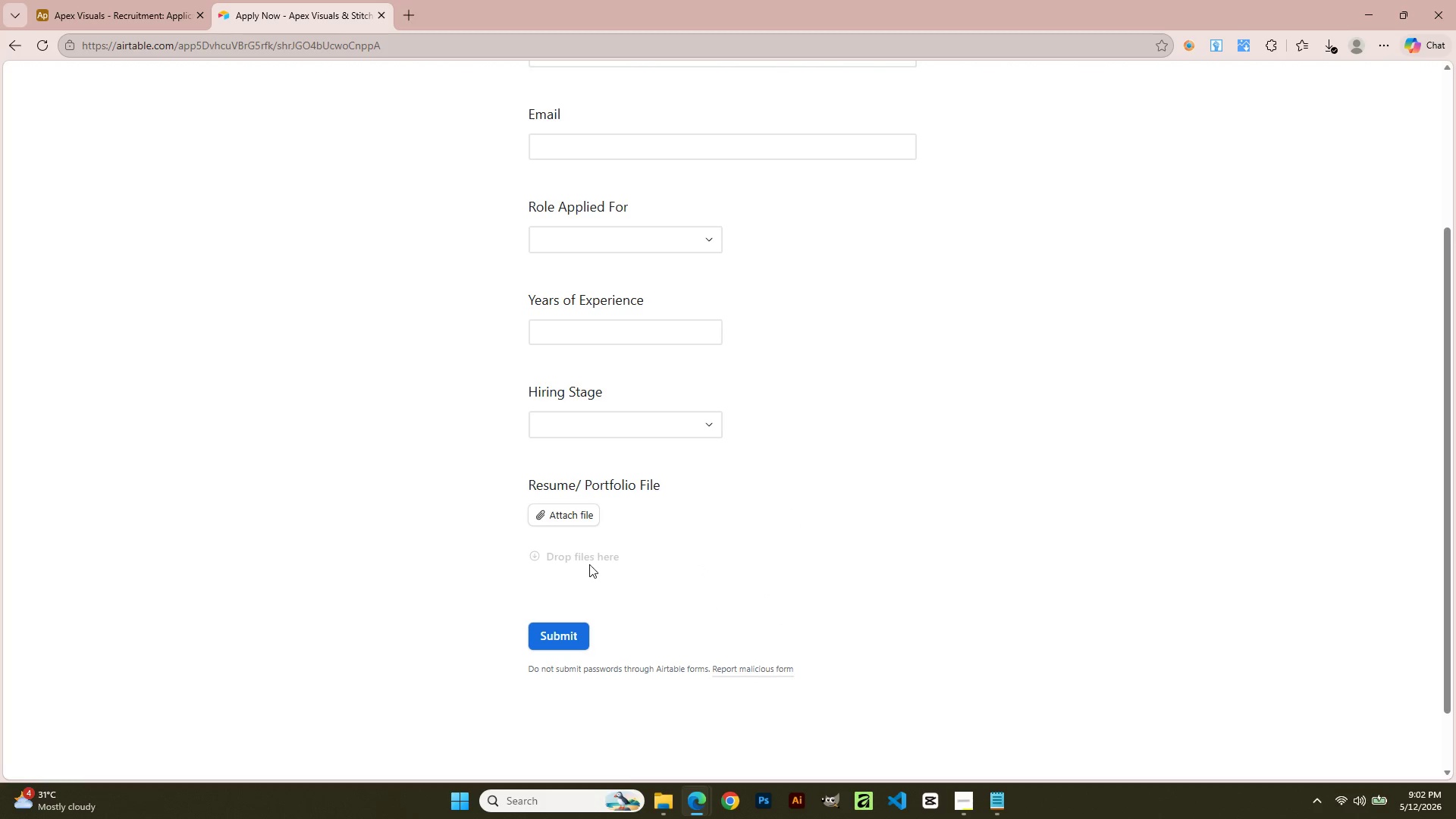 
left_click([567, 281])
 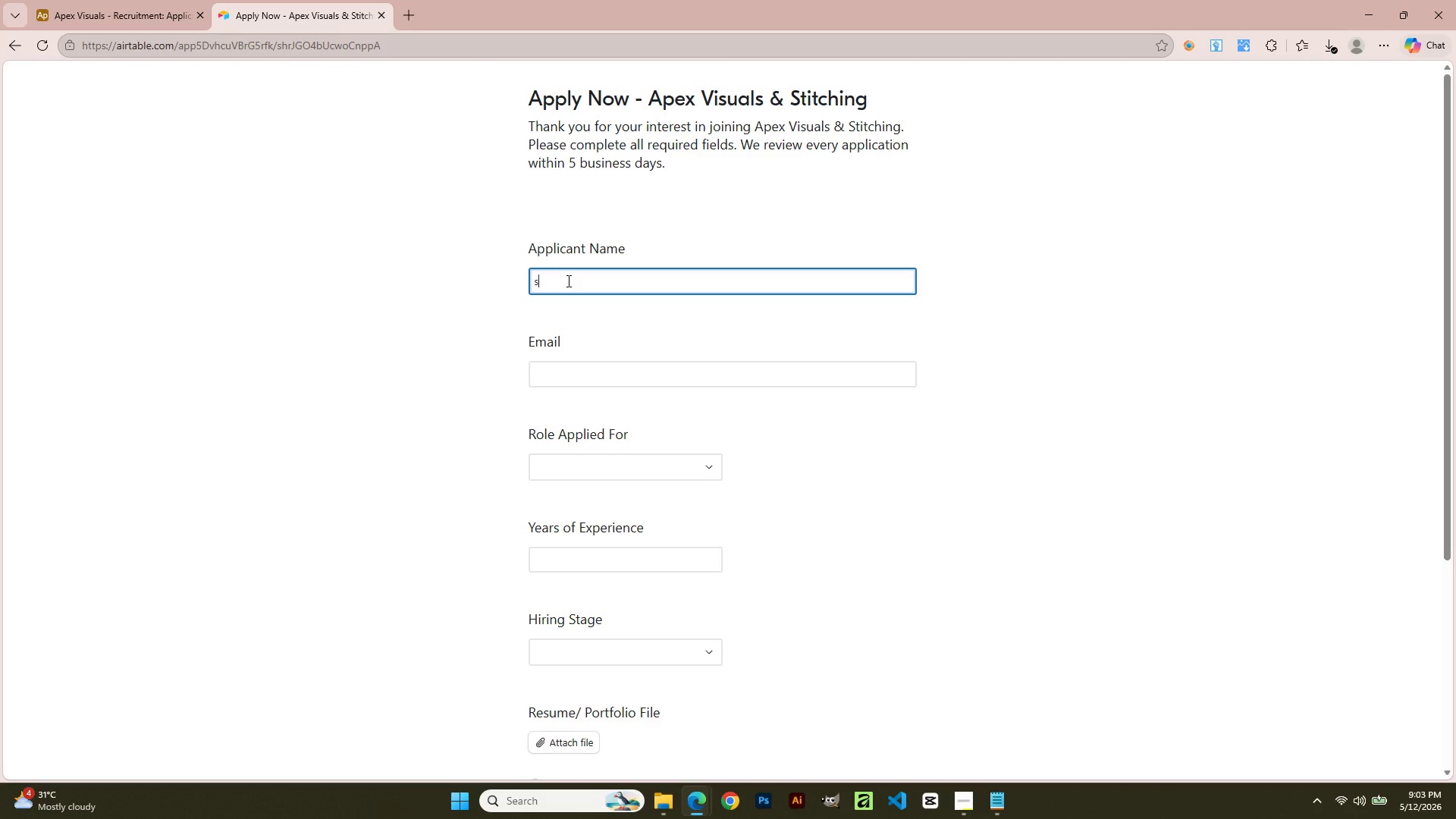 
key(S)
 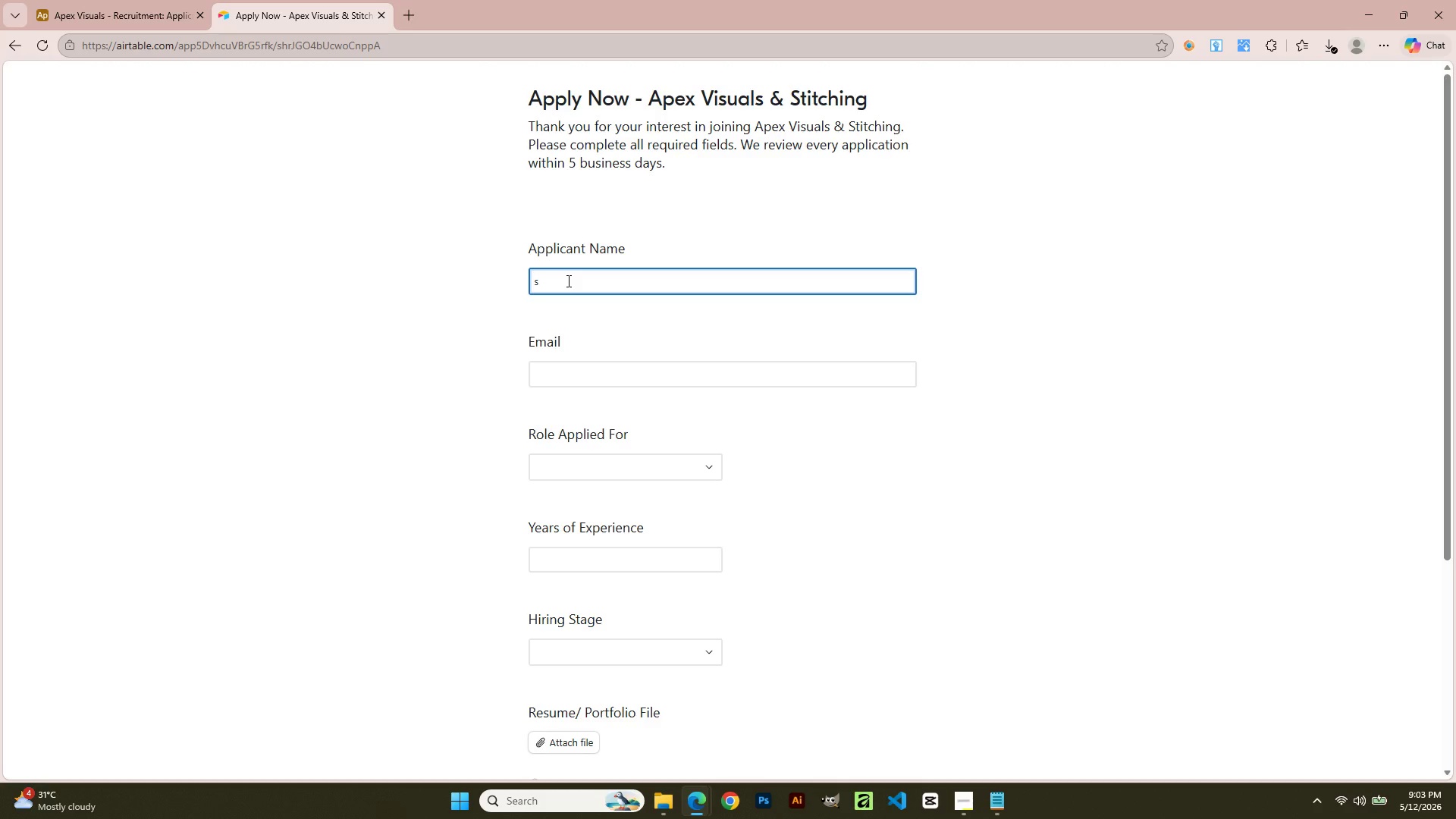 
scroll: coordinate [607, 542], scroll_direction: up, amount: 5.0
 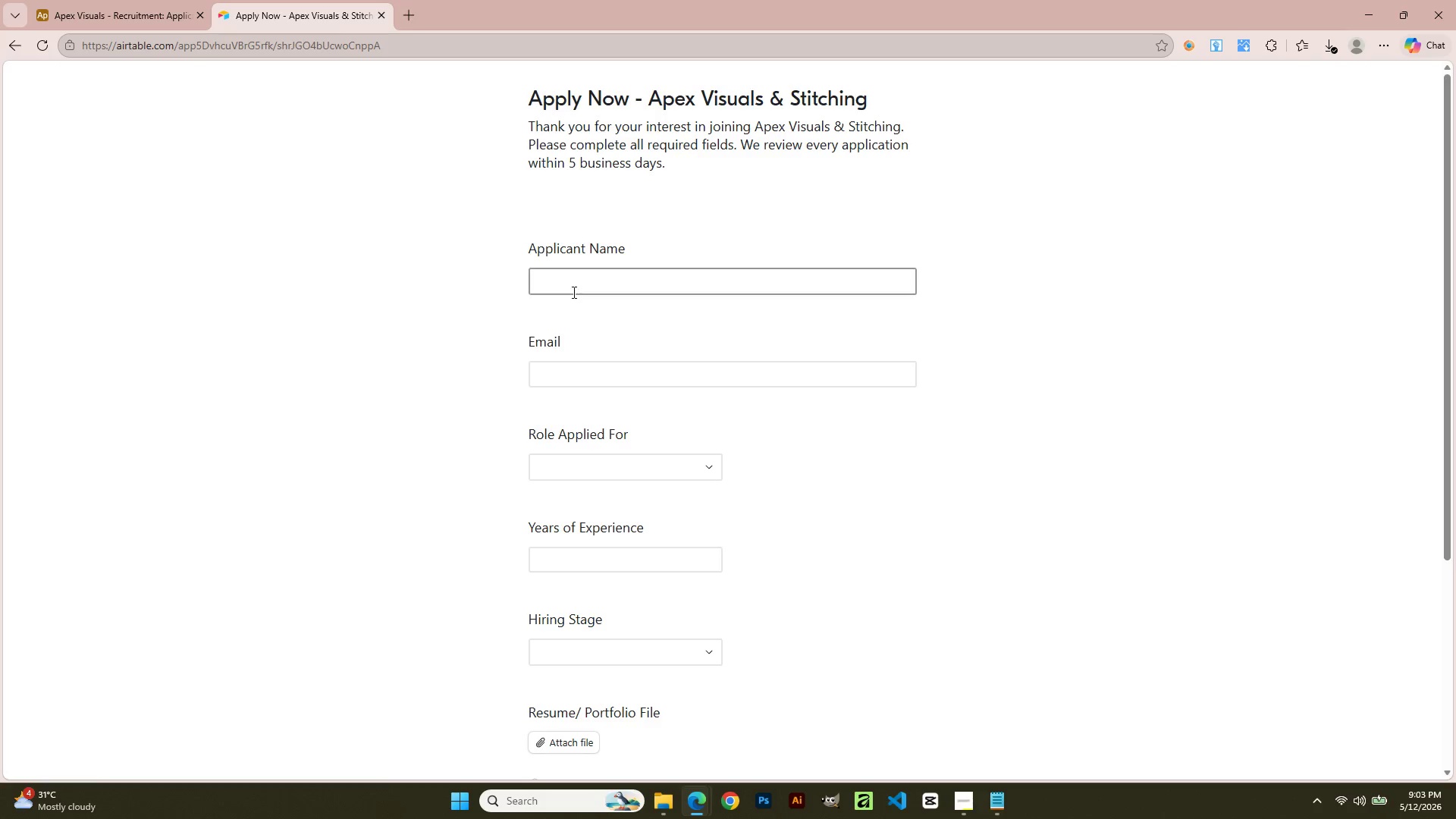 
key(Backspace)
type(Ana Cruz)
 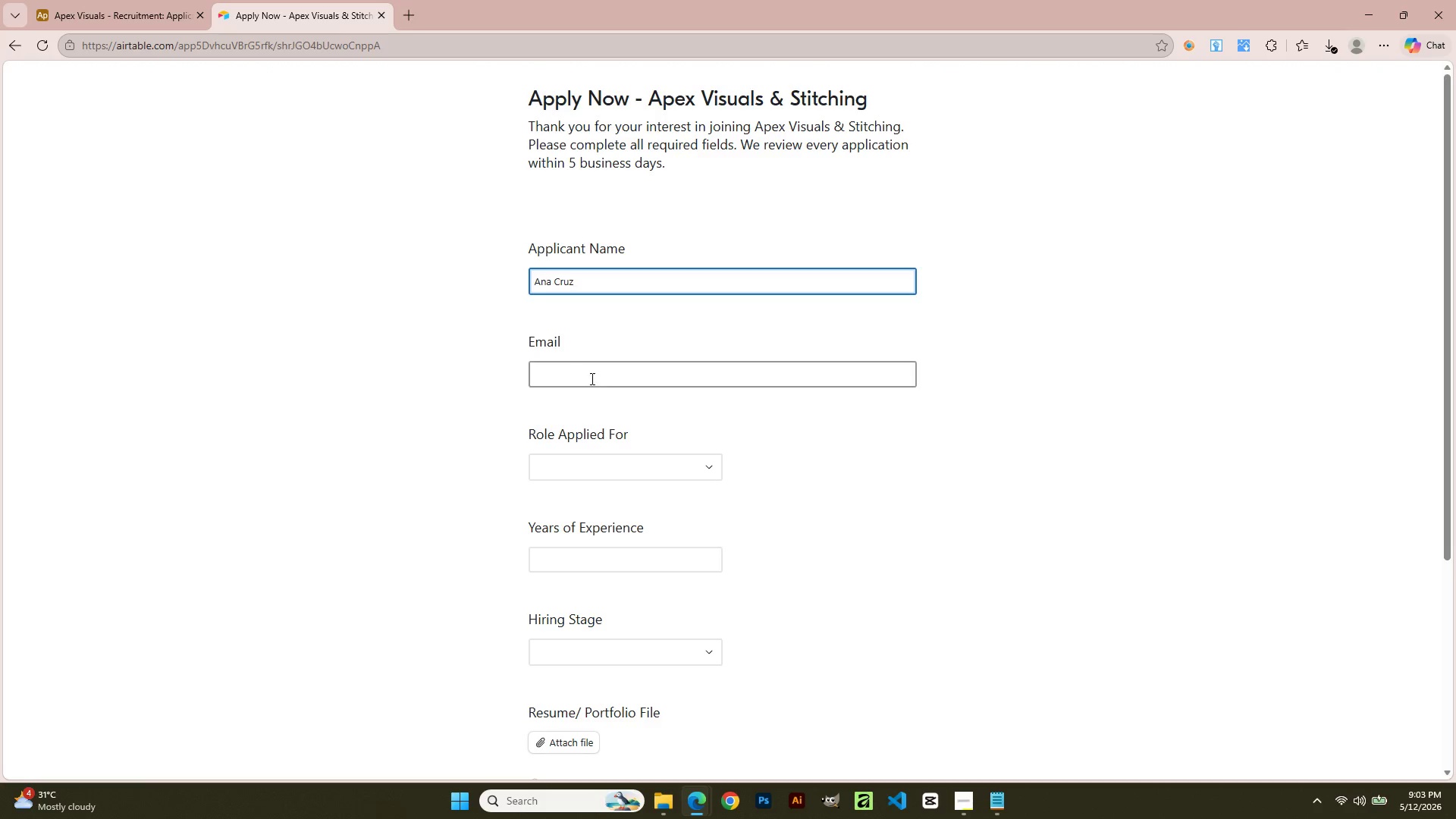 
left_click([593, 381])
 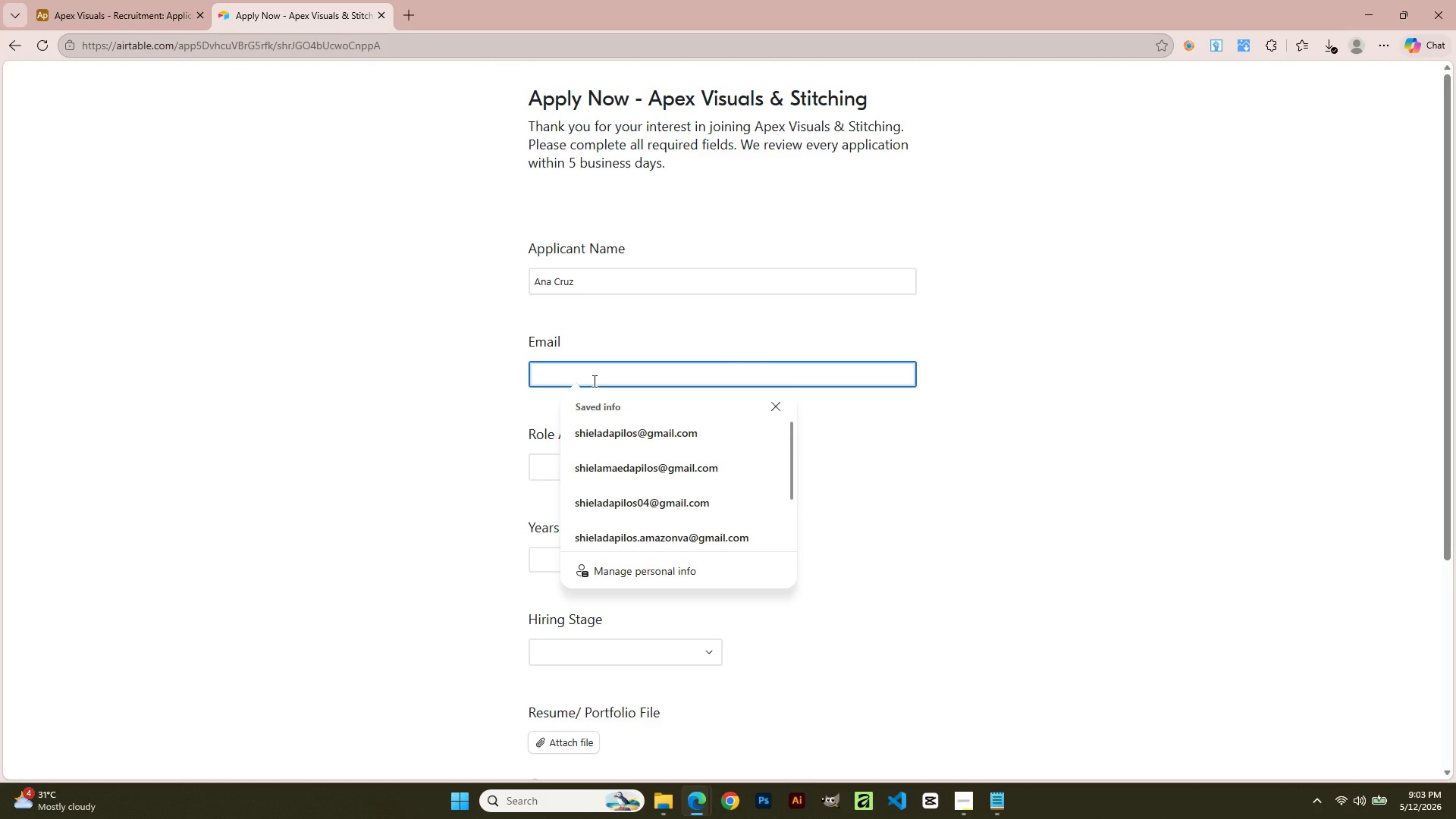 
type(anacruz)
key(Backspace)
key(Backspace)
key(Backspace)
key(Backspace)
key(Backspace)
key(Backspace)
key(Backspace)
key(Backspace)
type(s)
 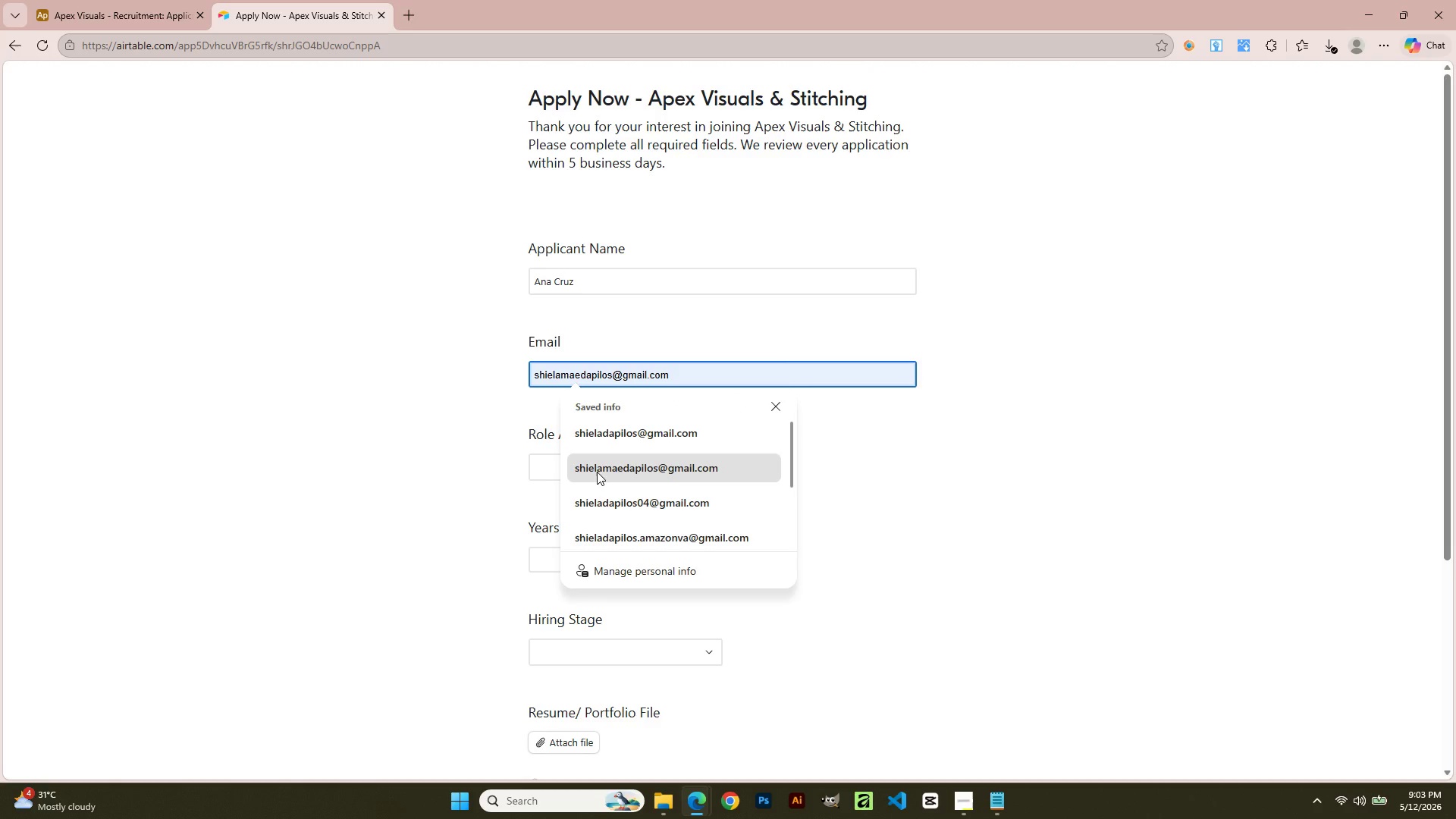 
left_click([609, 497])
 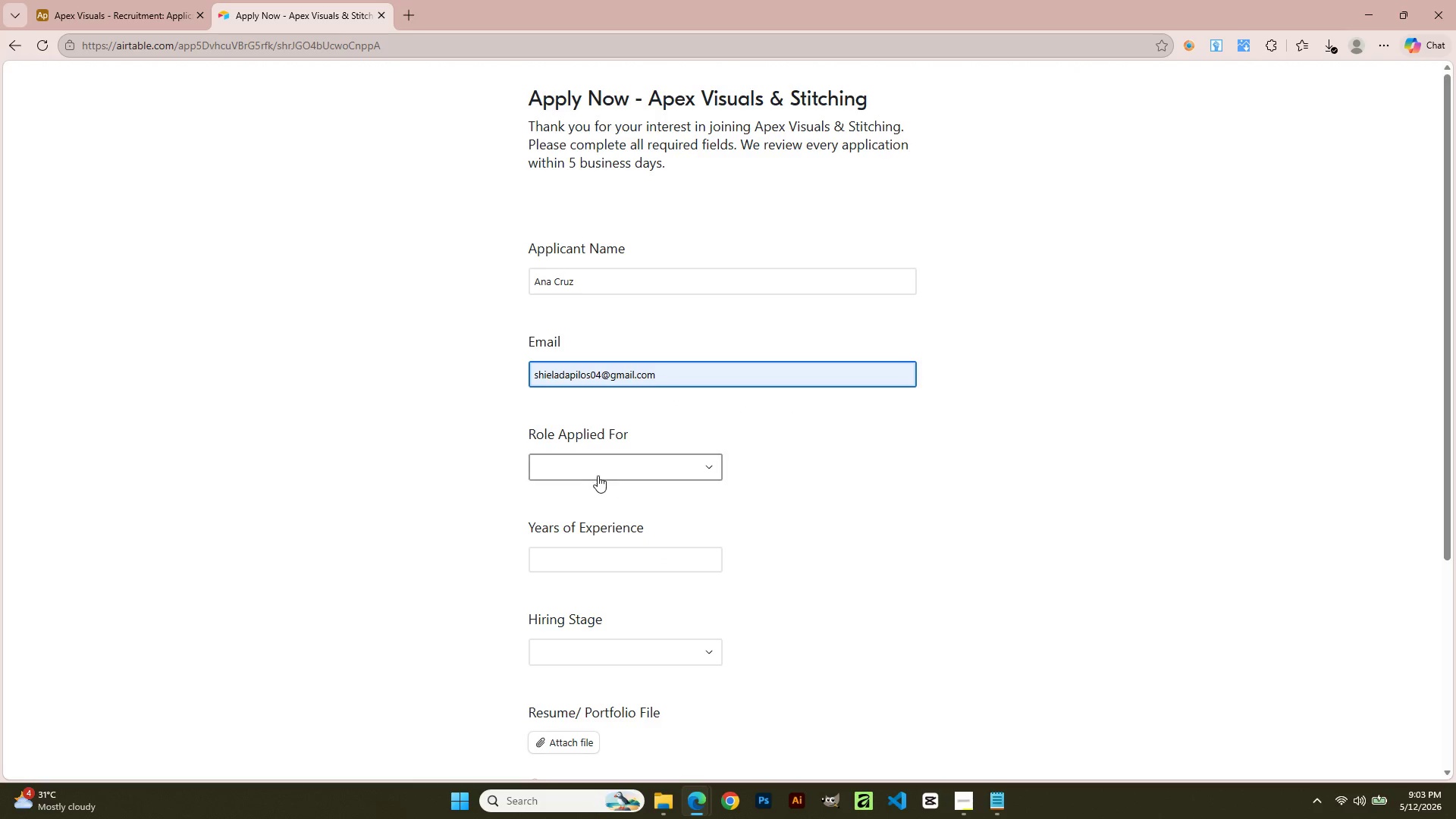 
left_click([598, 475])
 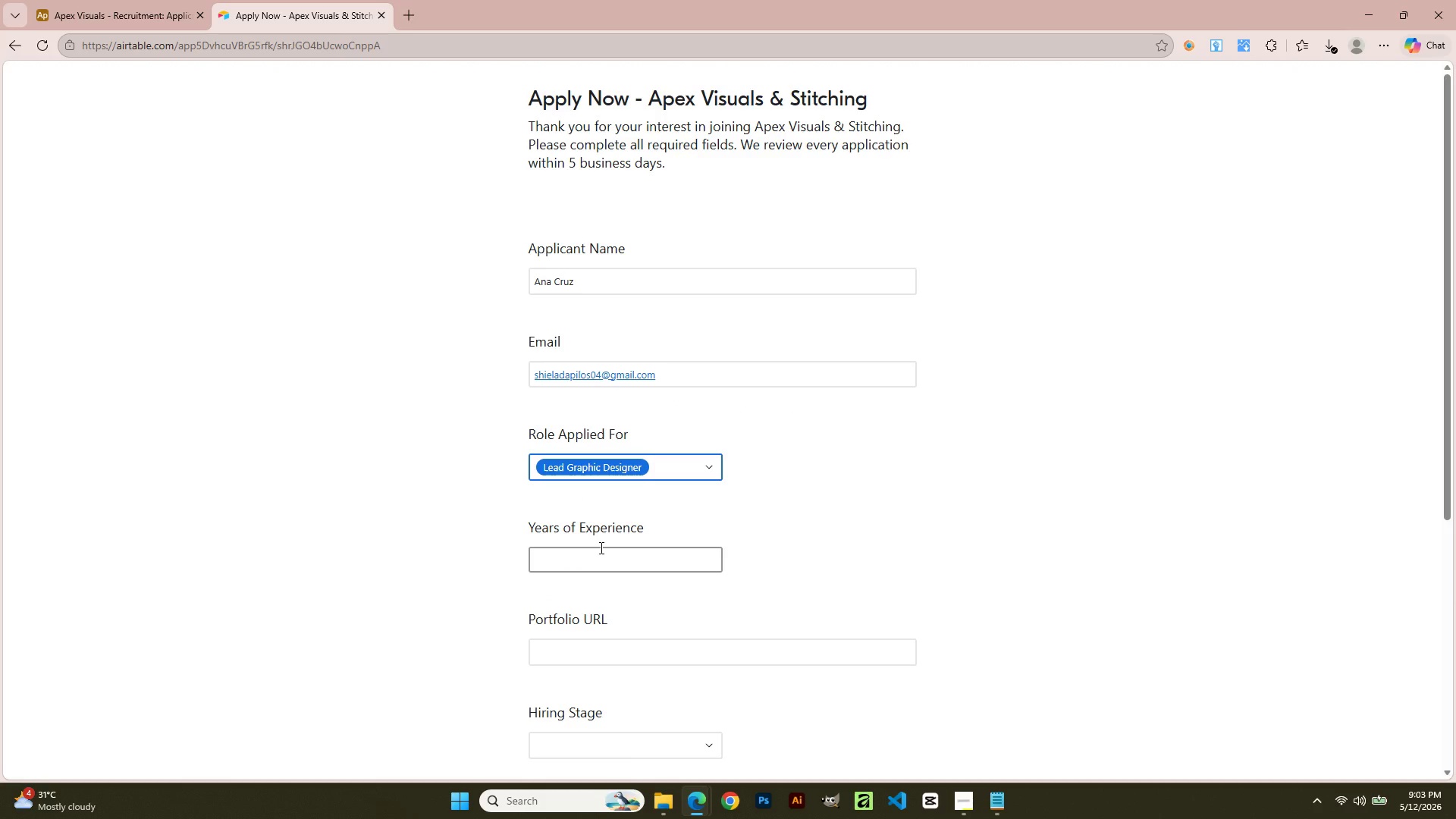 
left_click([600, 557])
 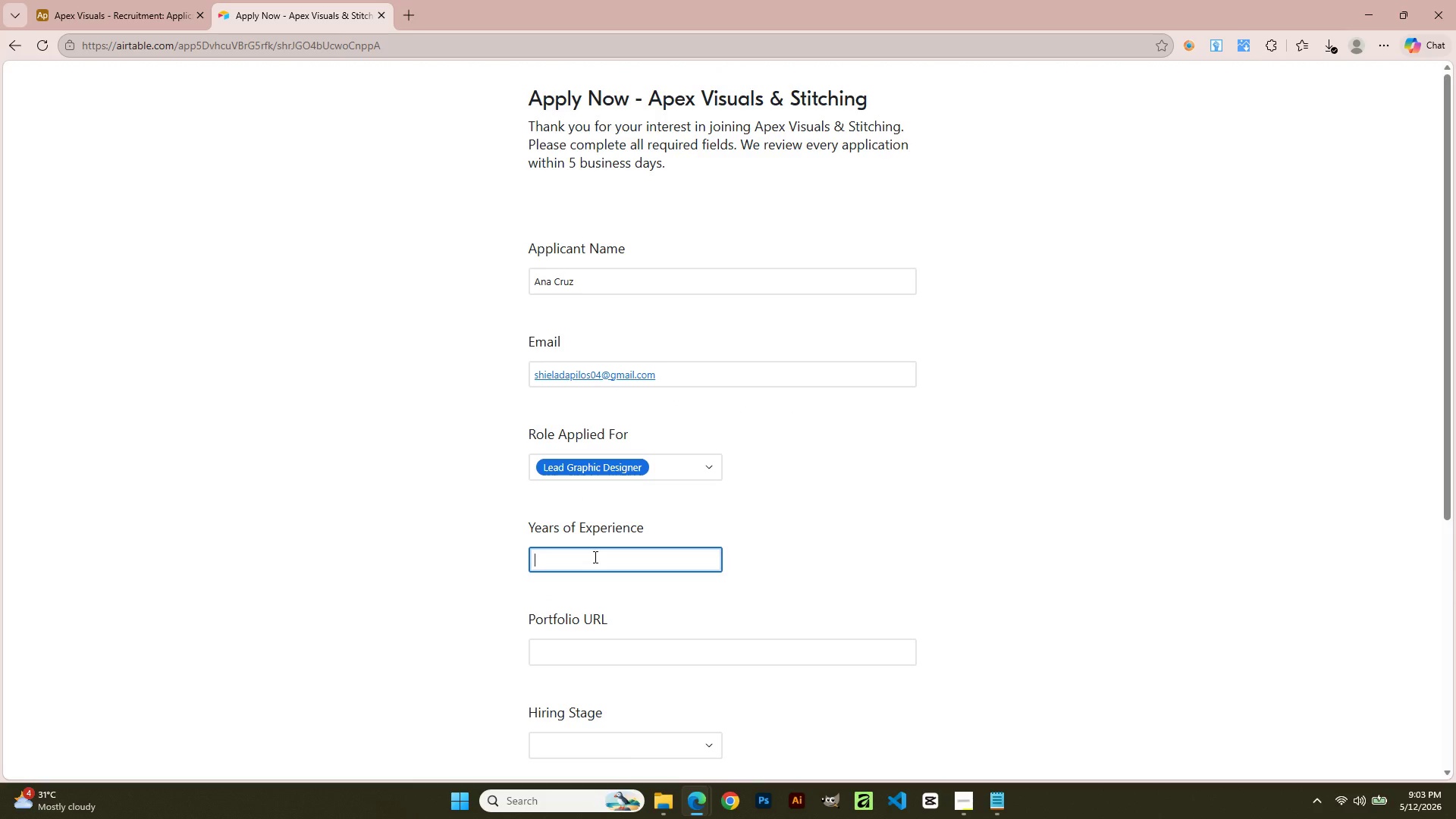 
key(Numpad2)
 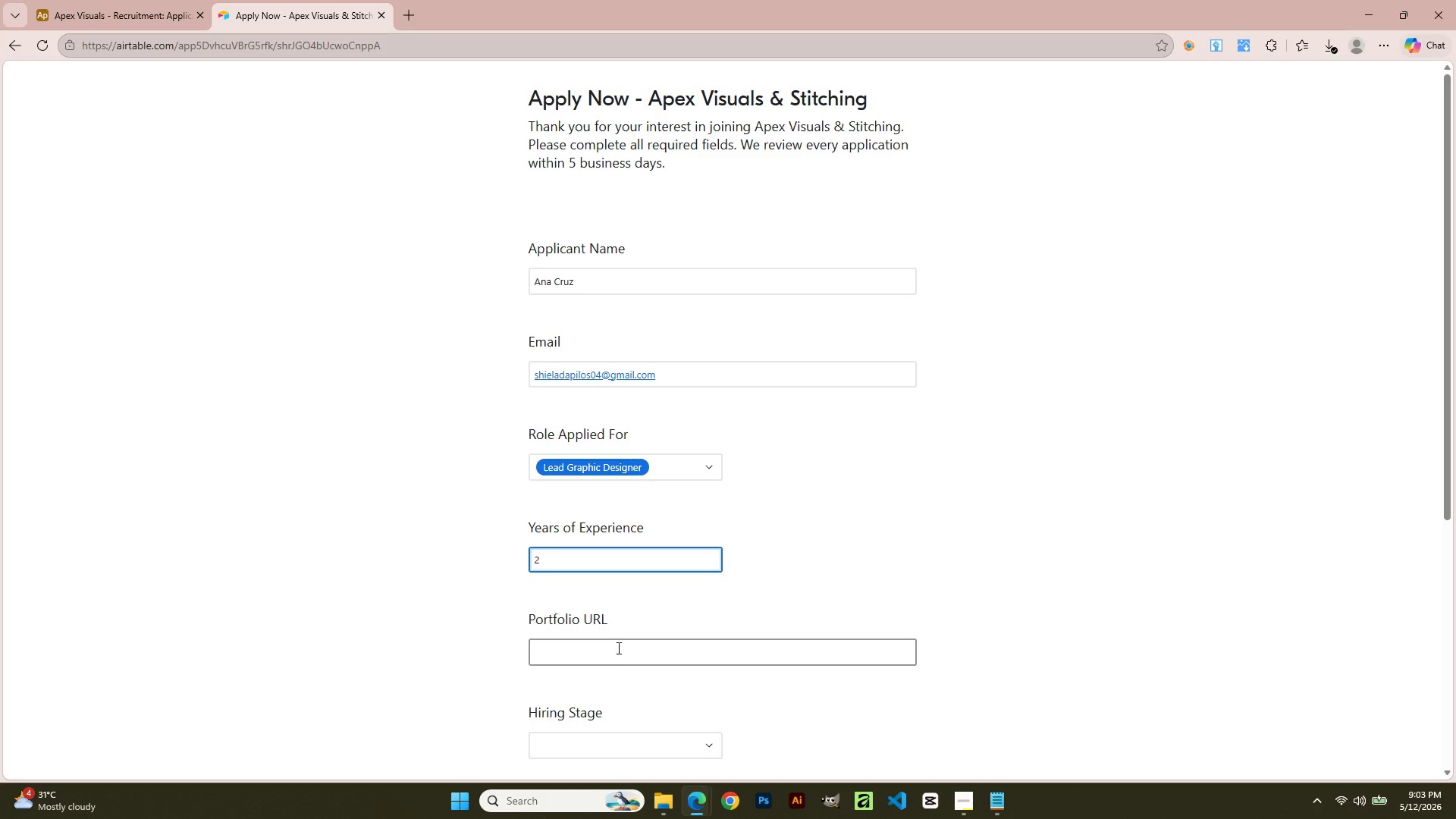 
left_click_drag(start_coordinate=[617, 657], to_coordinate=[620, 652])
 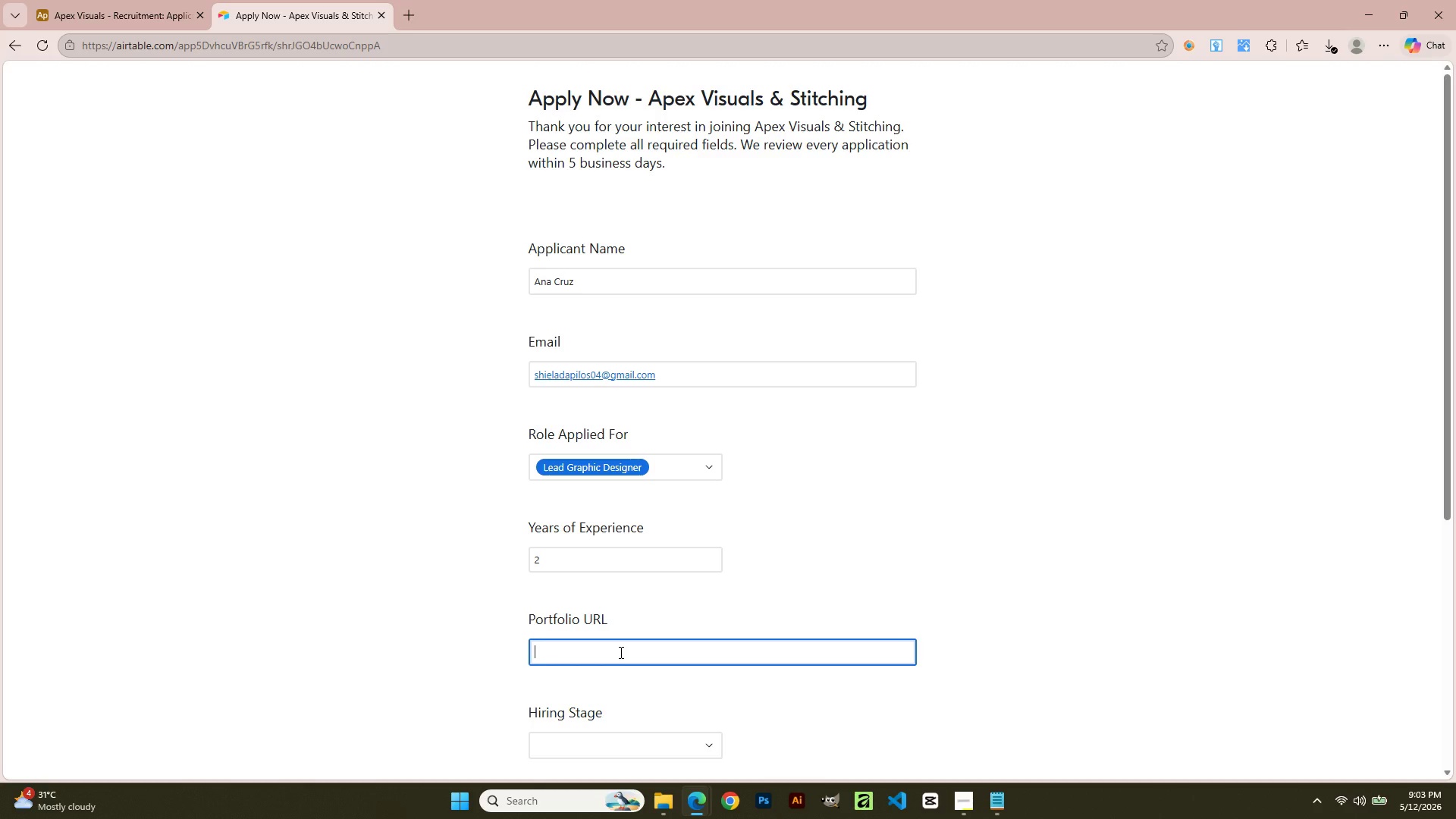 
hold_key(key=S, duration=0.61)
 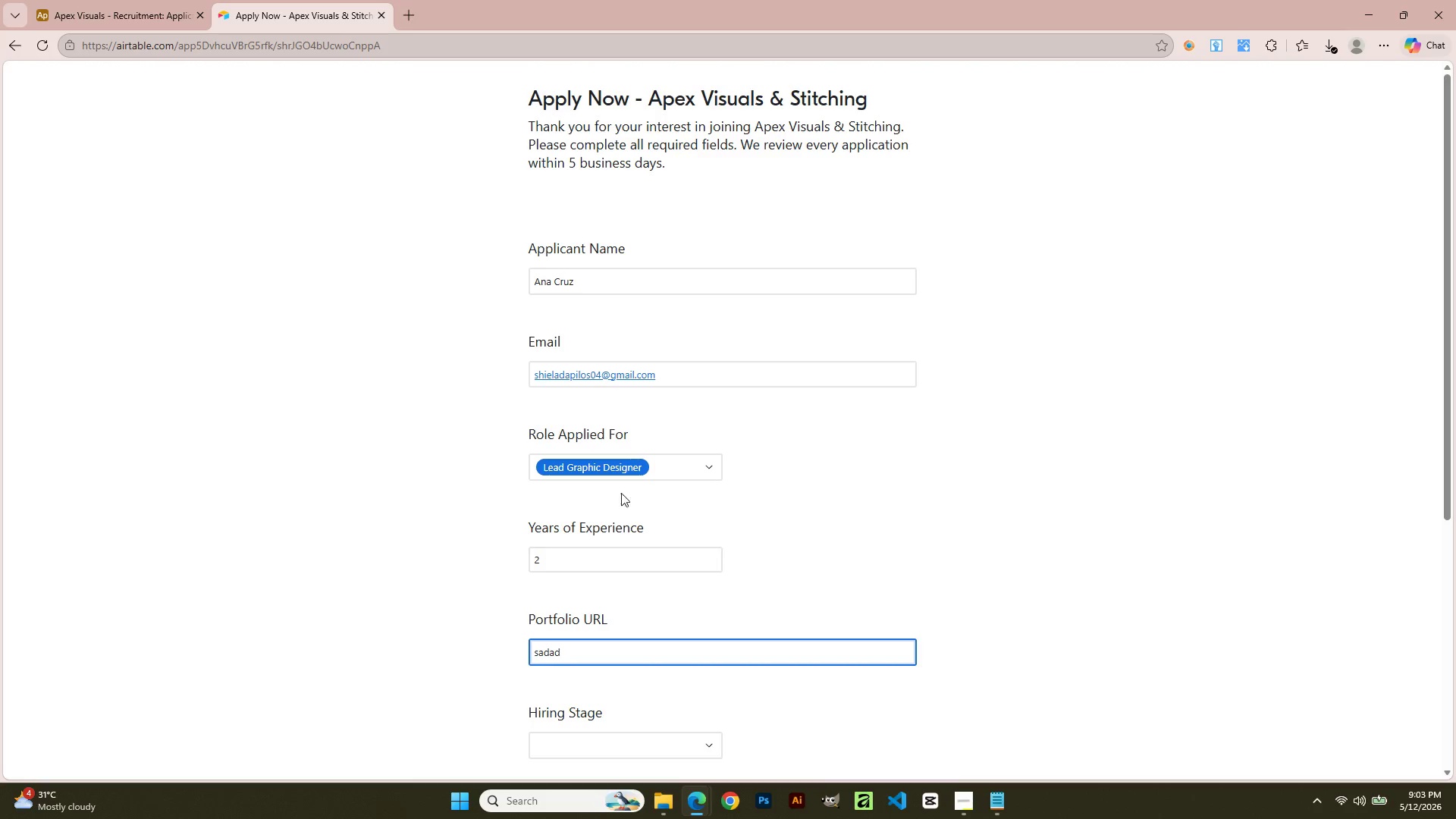 
type(adad)
 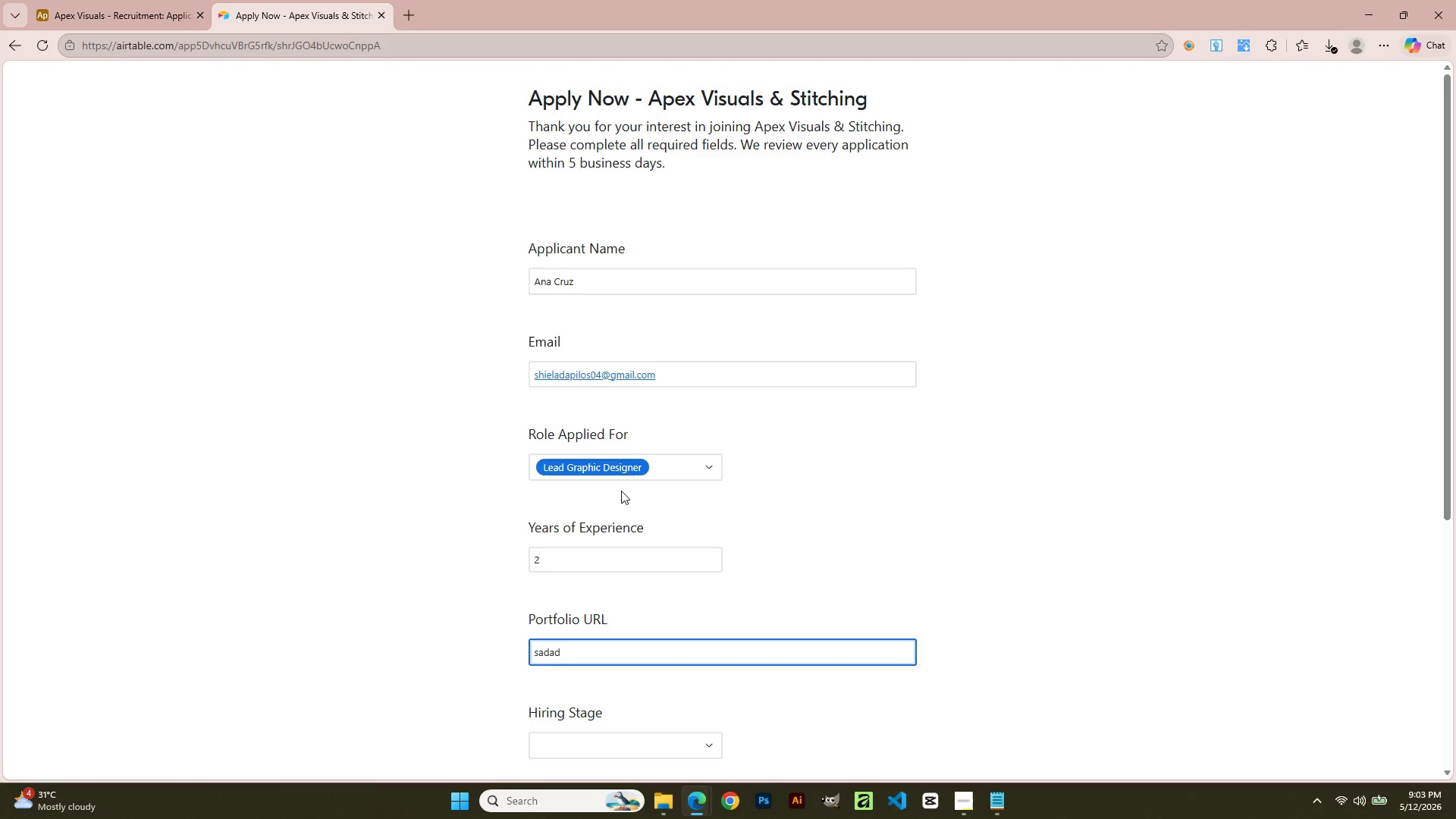 
left_click([621, 470])
 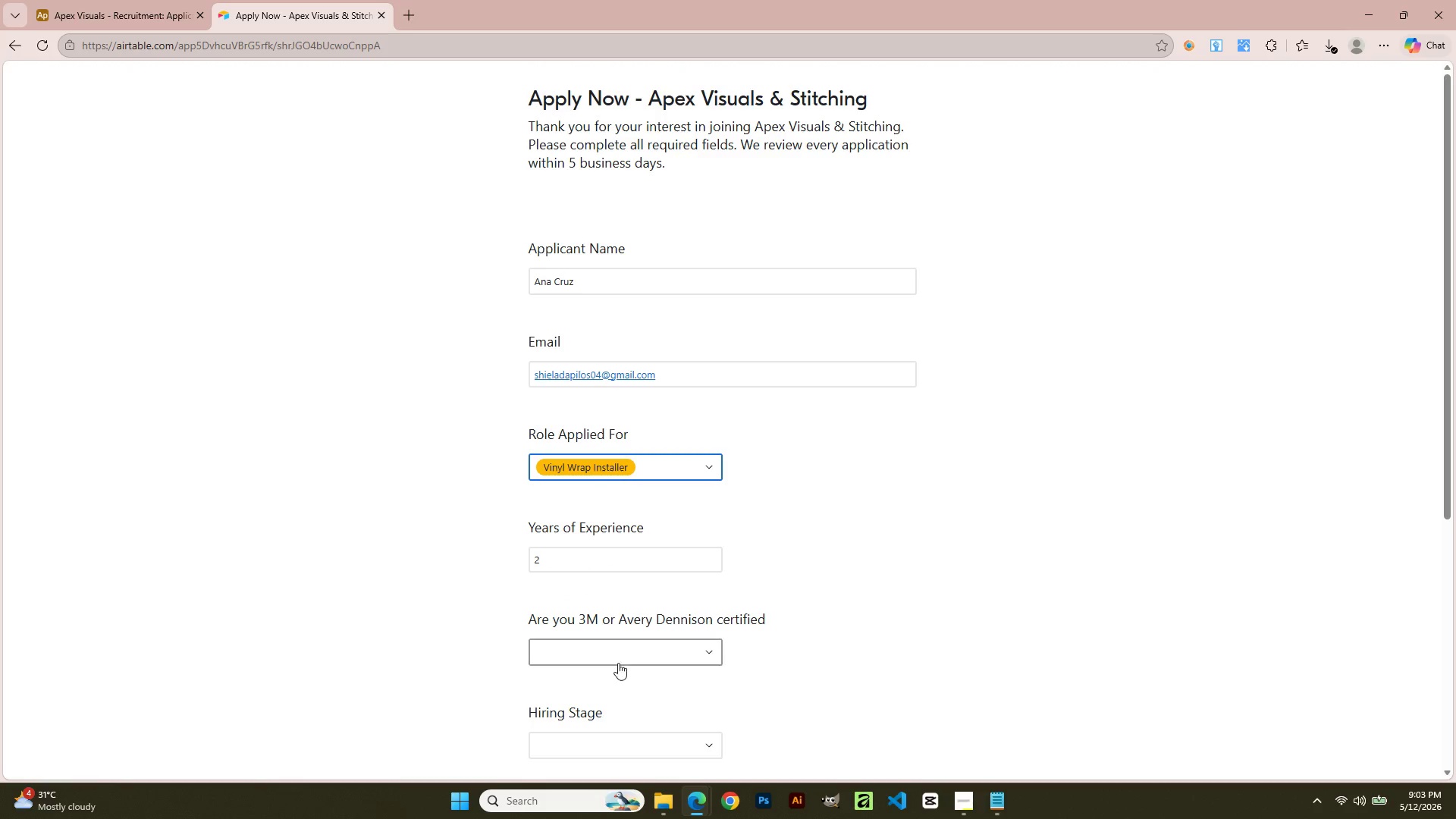 
scroll: coordinate [703, 618], scroll_direction: down, amount: 2.0
 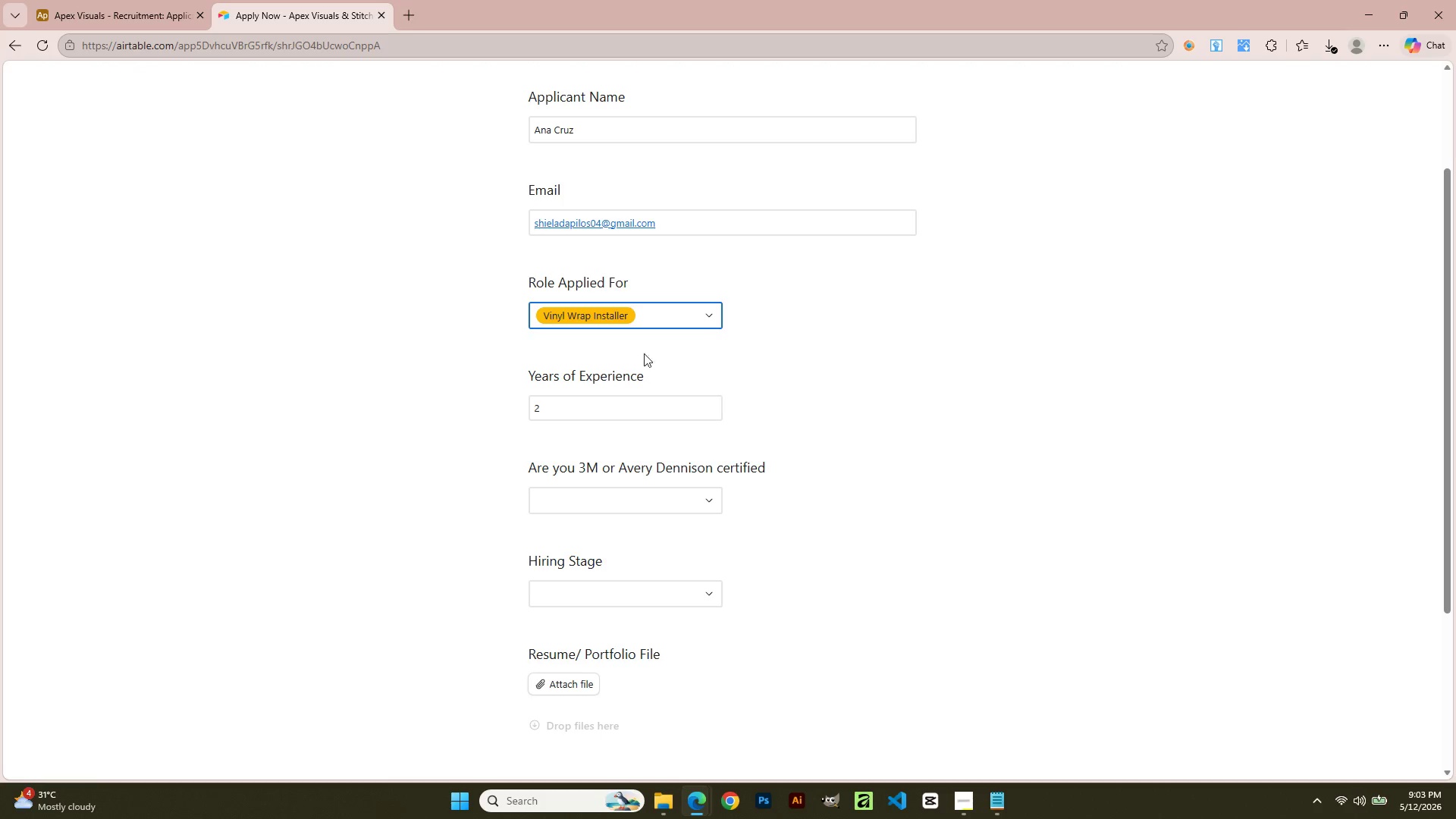 
left_click([638, 321])
 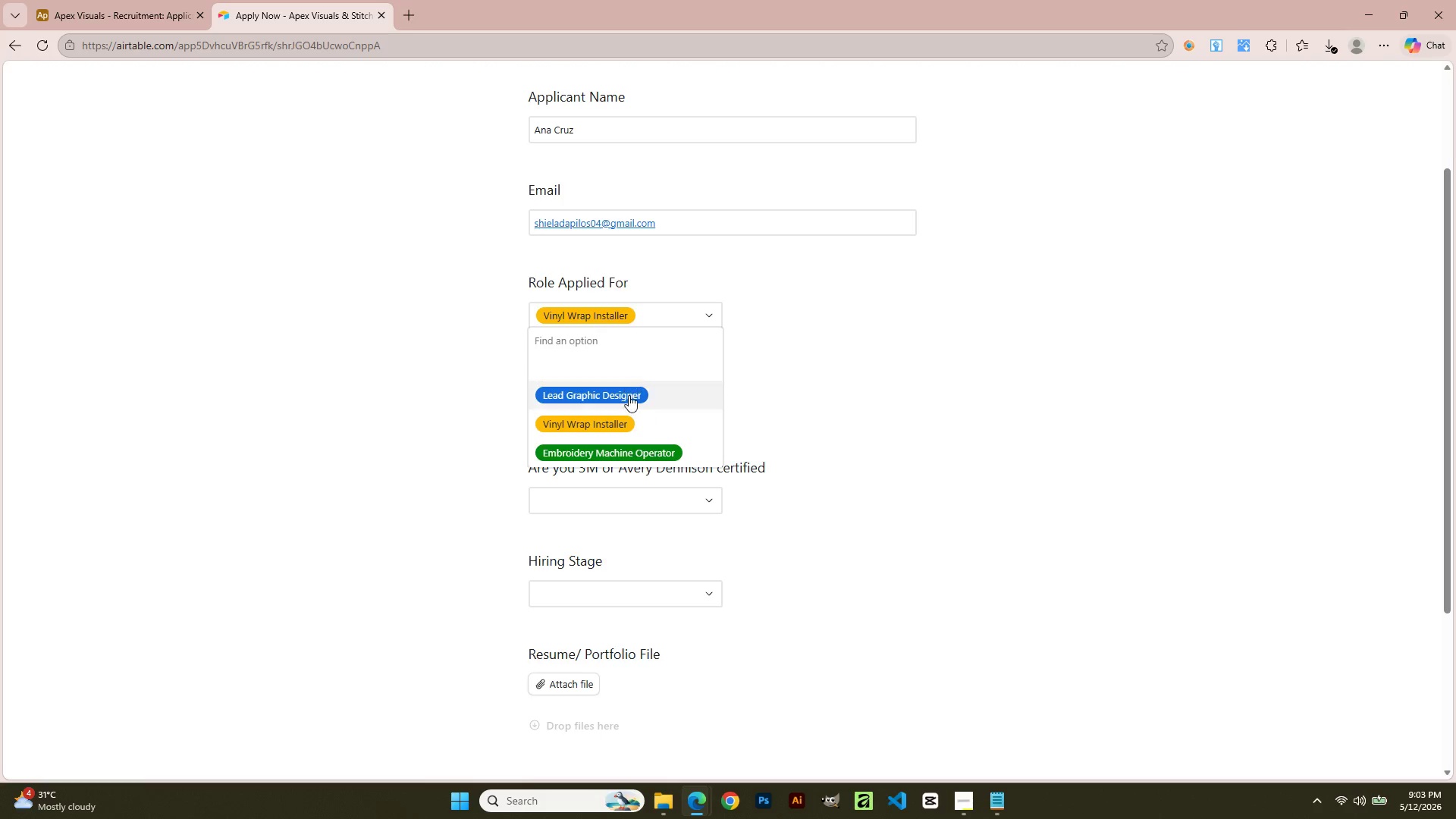 
left_click([629, 396])
 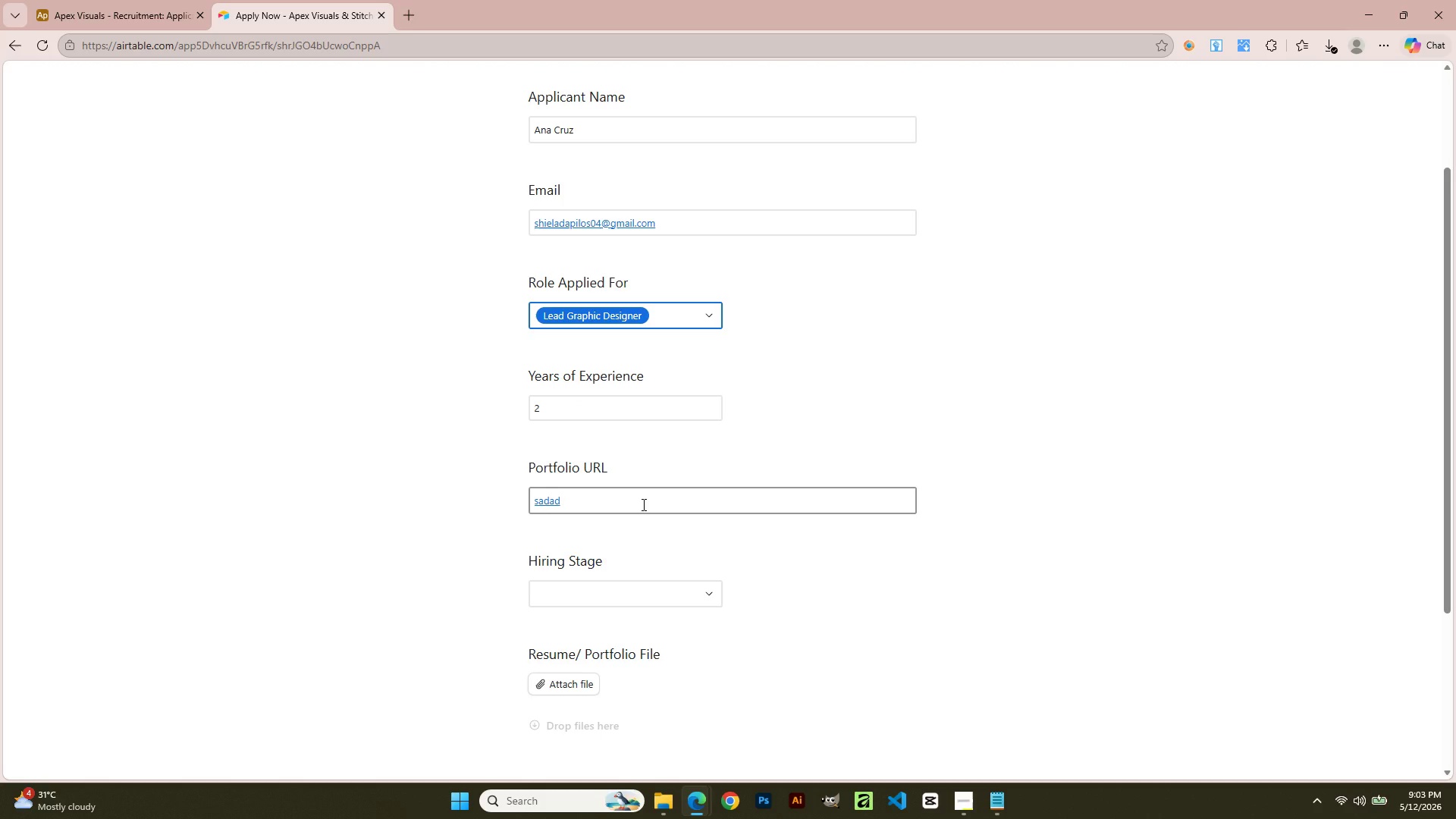 
double_click([637, 503])
 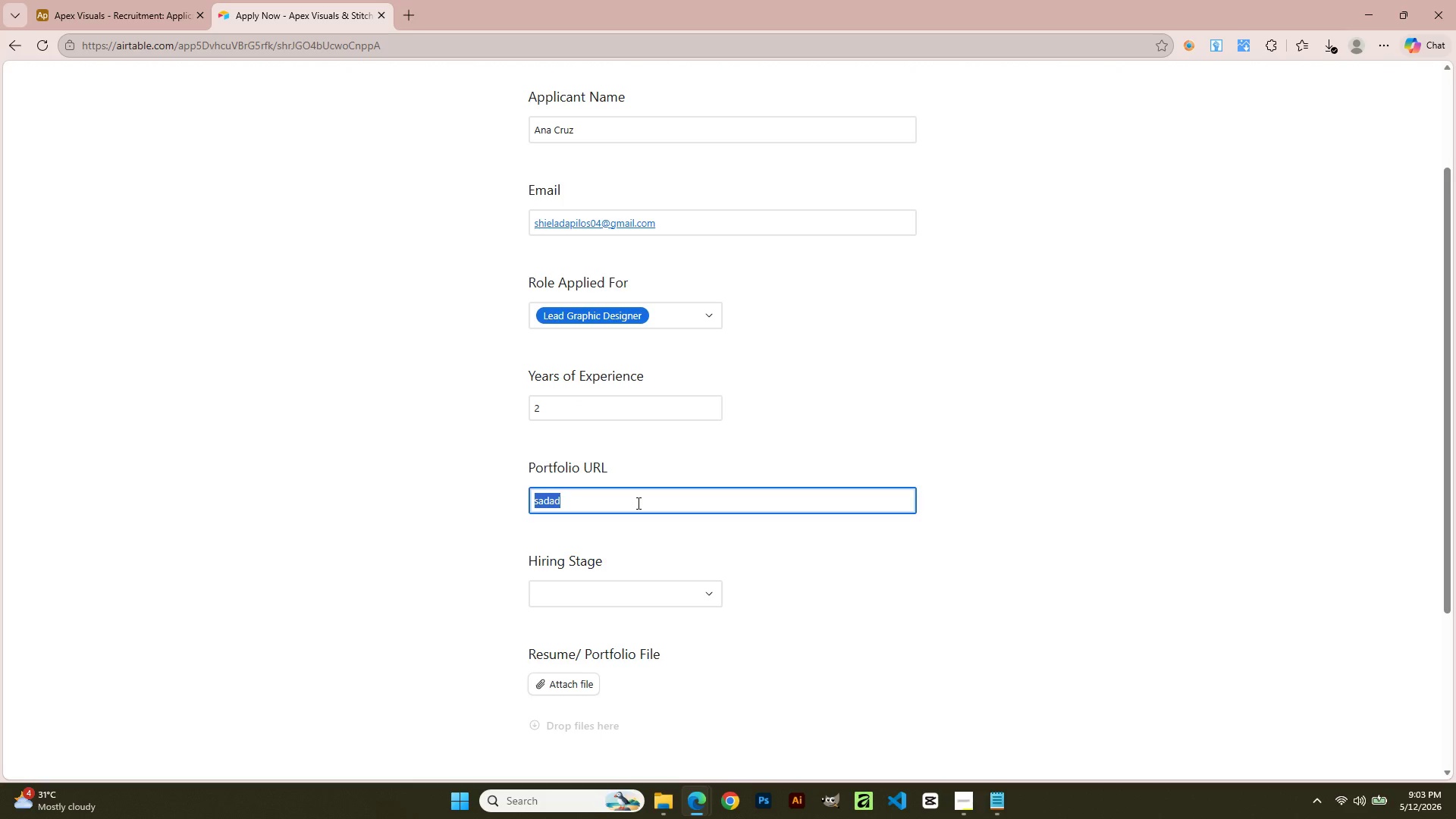 
triple_click([637, 503])
 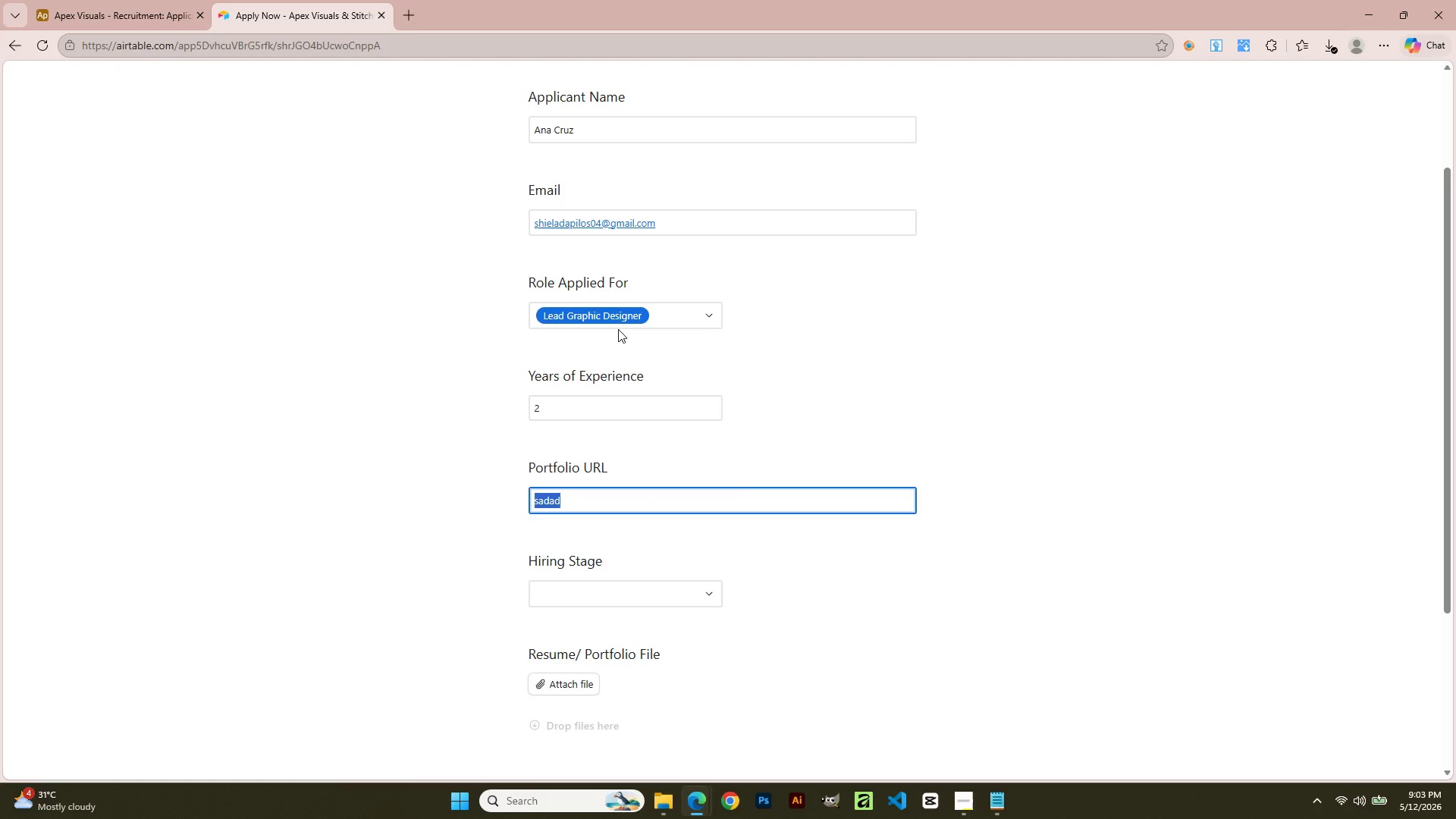 
left_click([618, 325])
 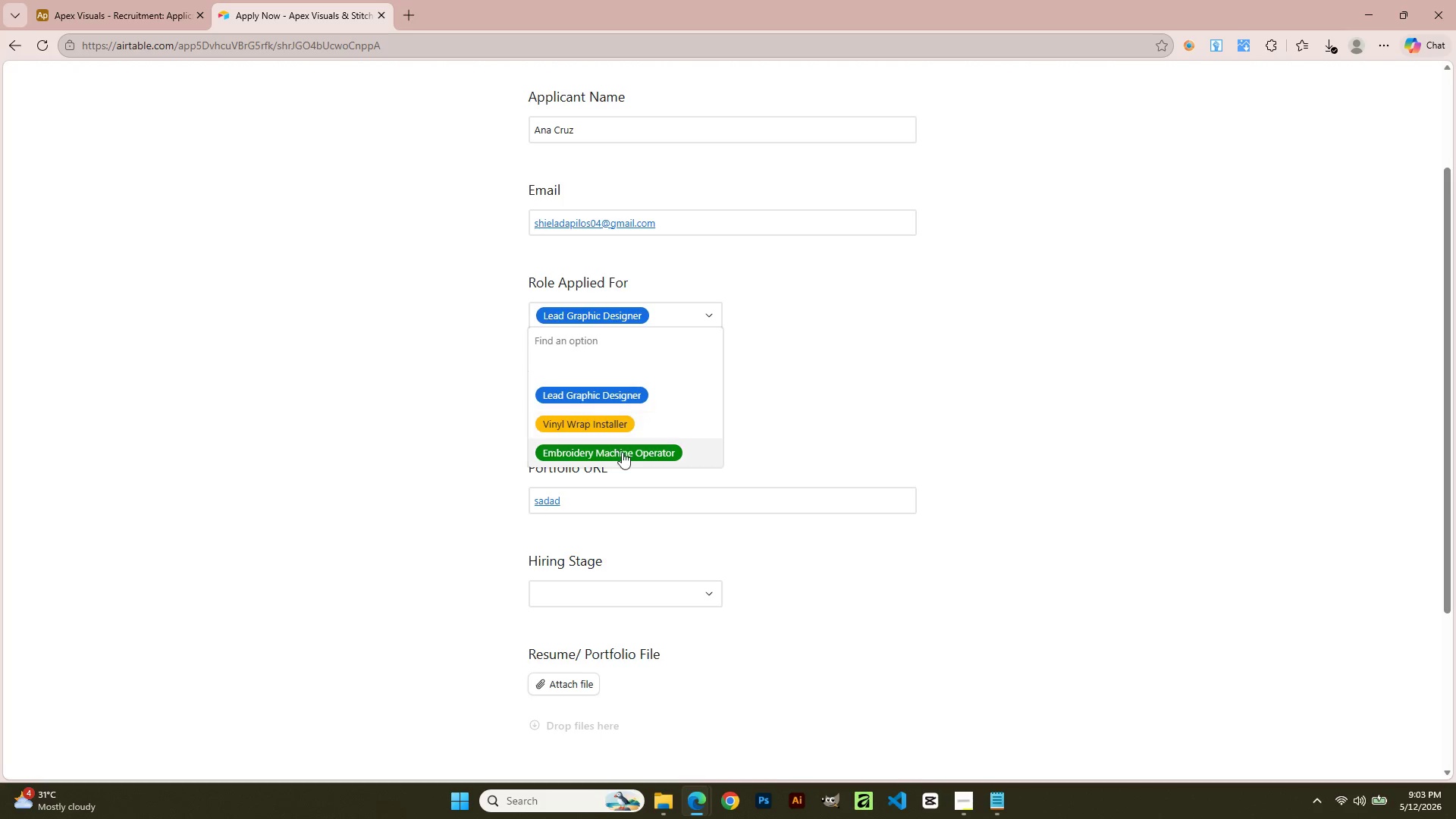 
left_click([623, 454])
 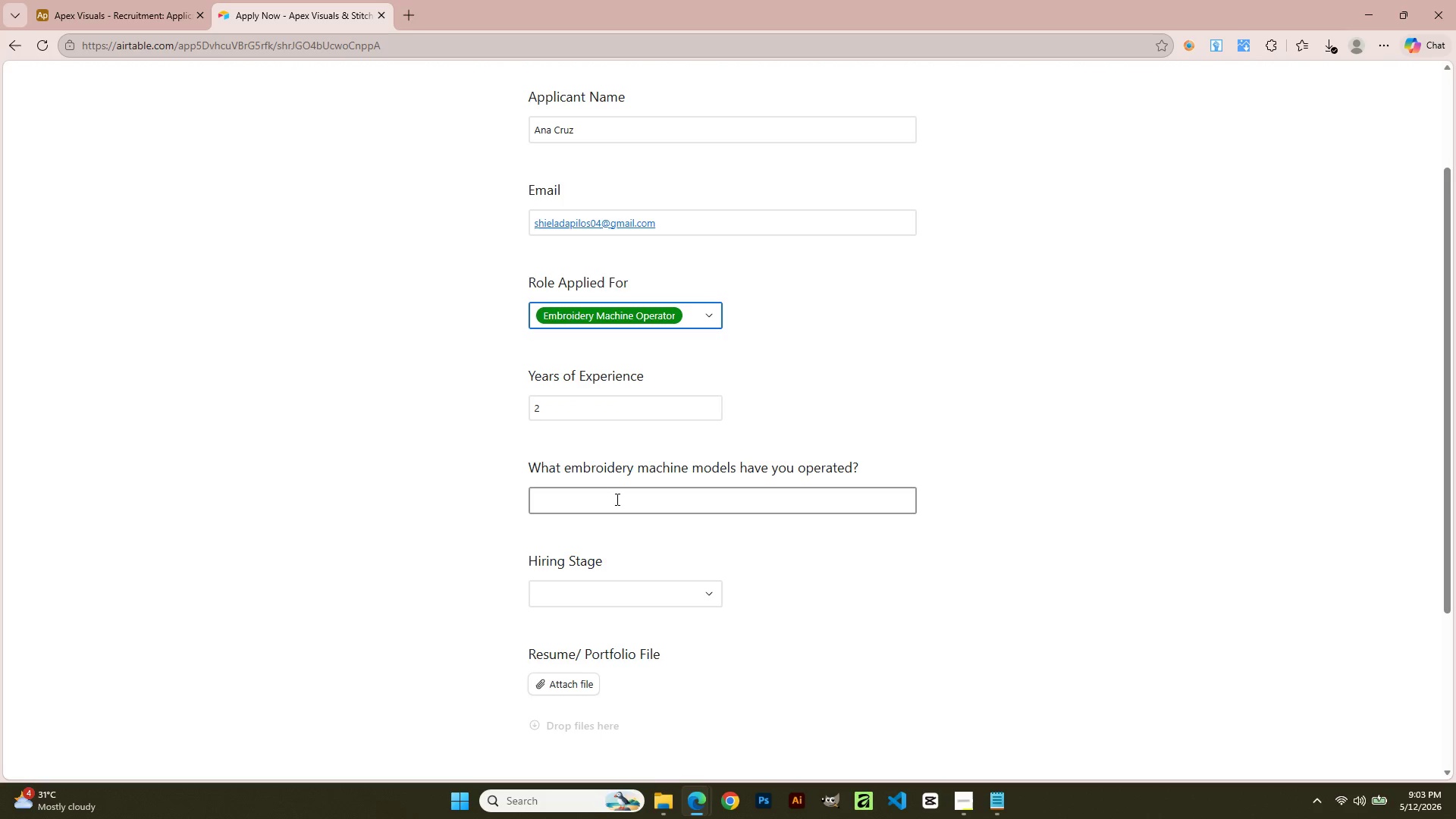 
left_click([616, 499])
 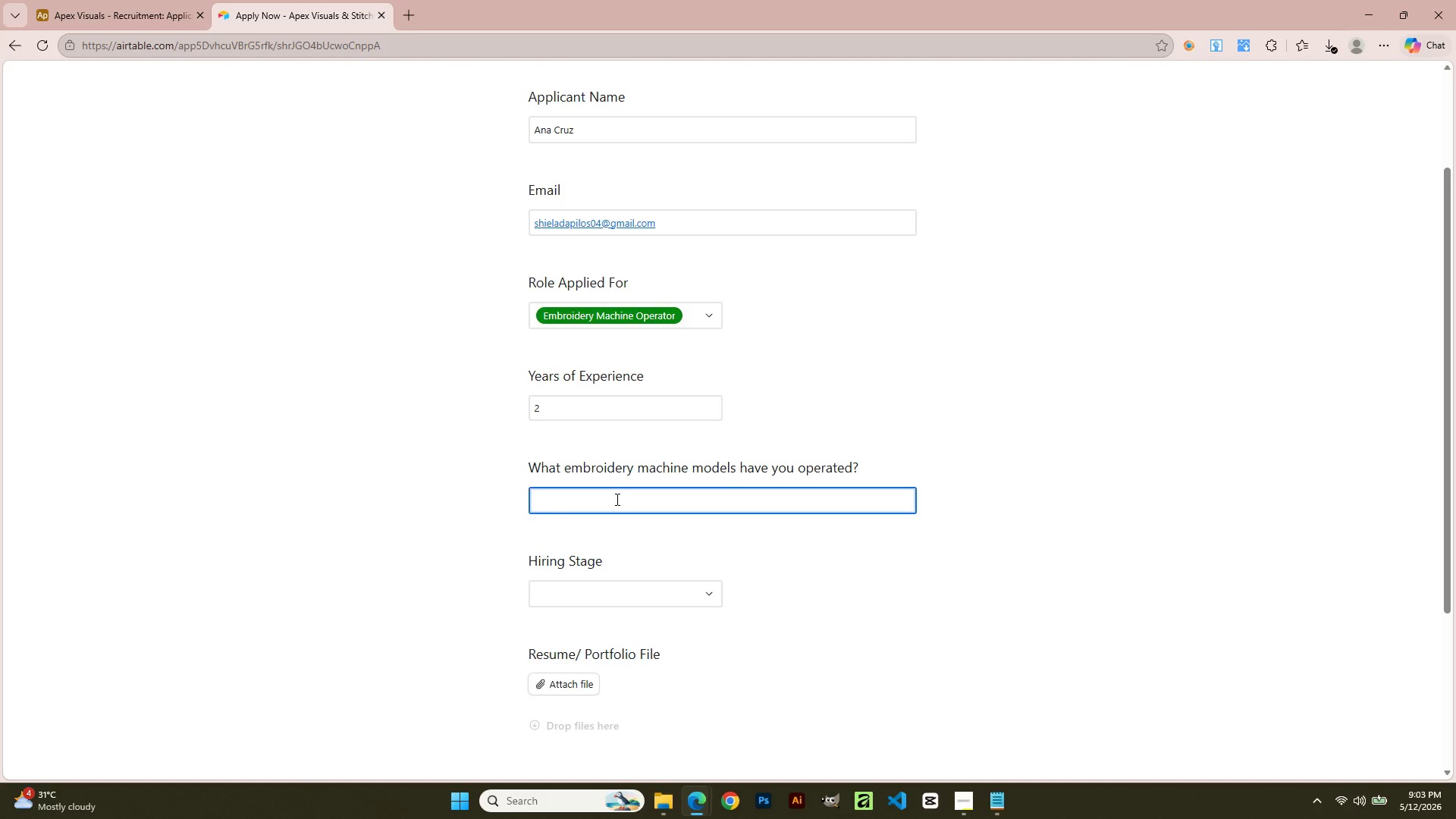 
type(sample)
 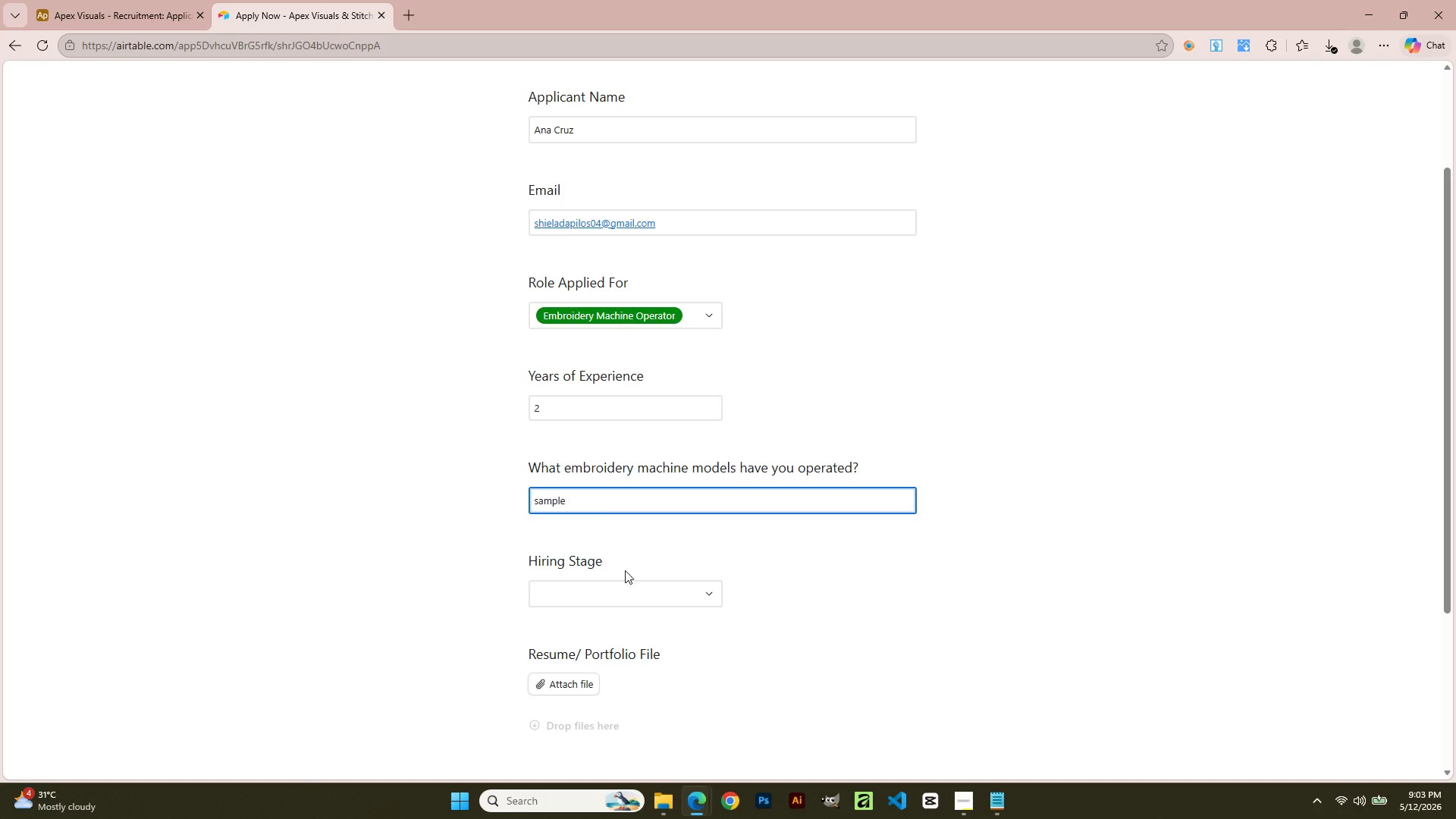 
left_click([626, 593])
 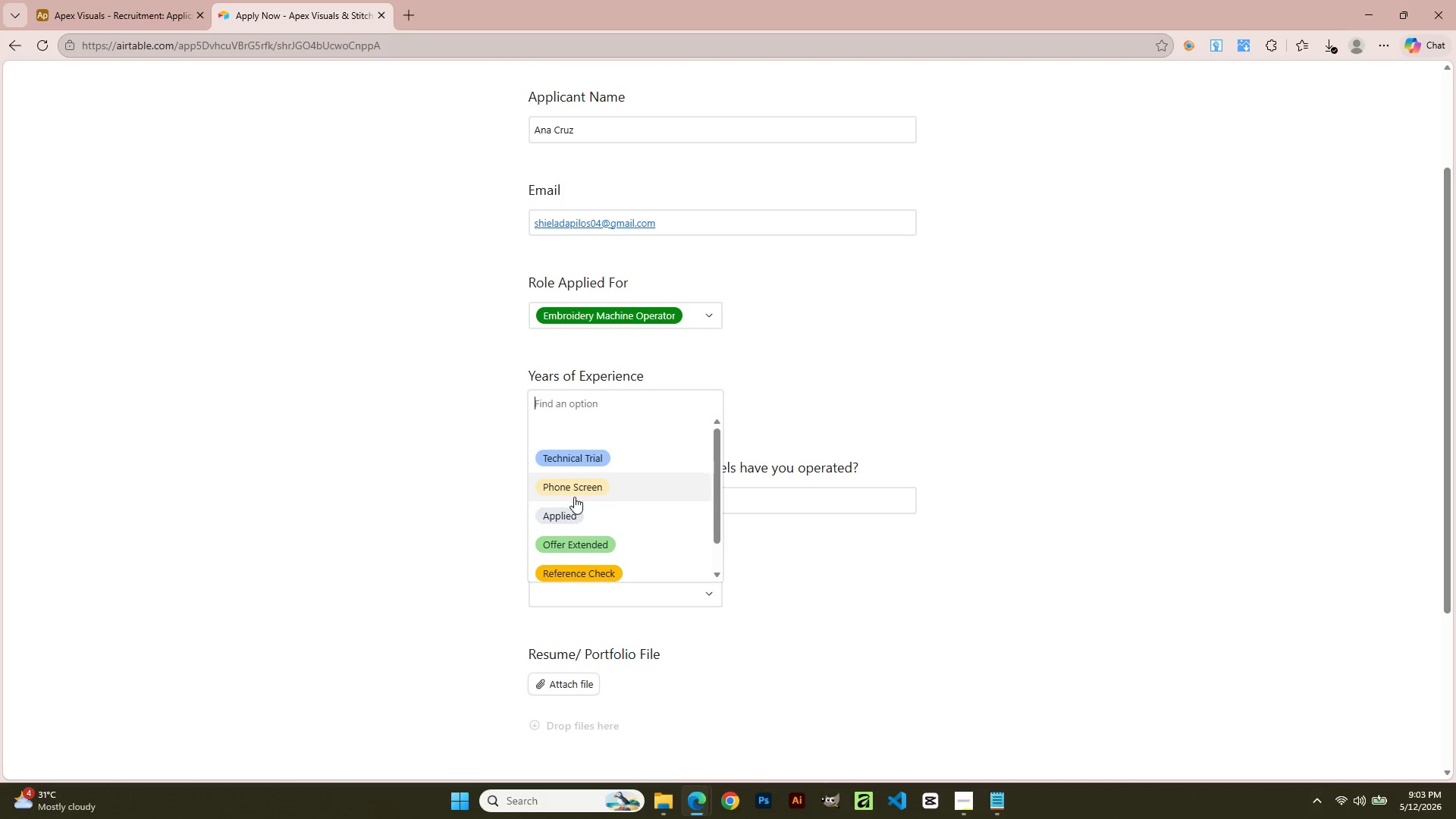 
left_click([576, 543])
 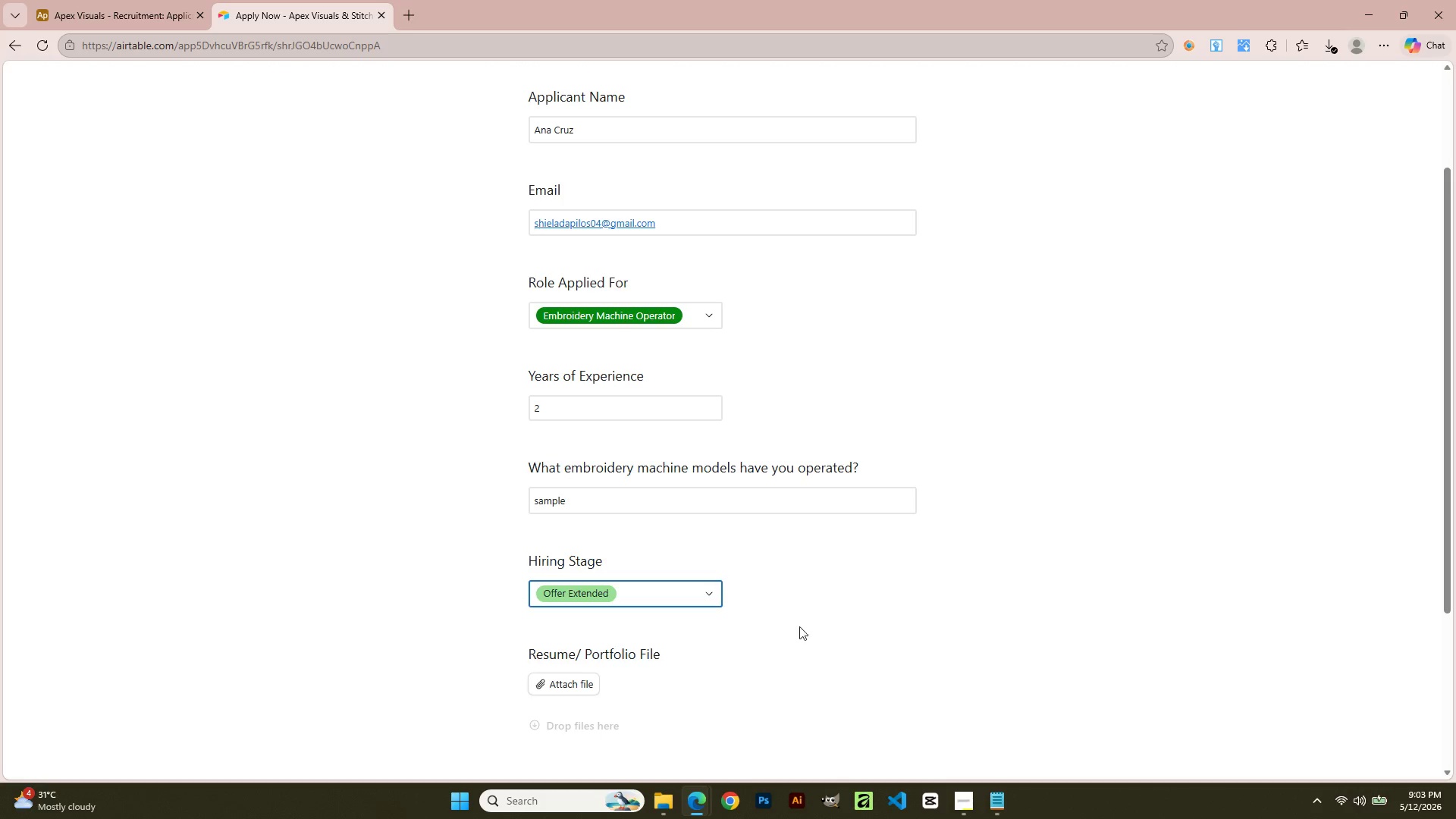 
left_click([808, 629])
 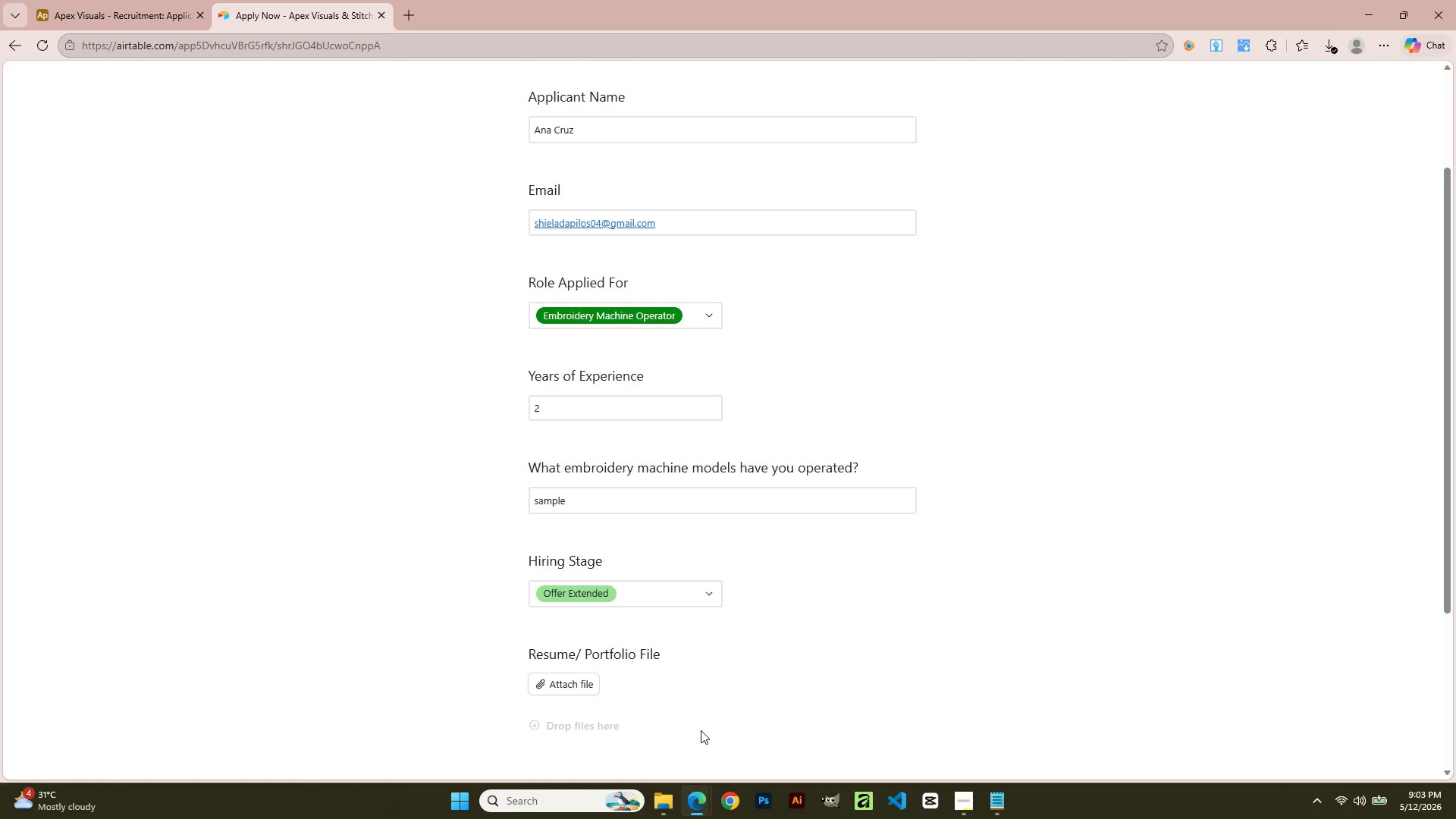 
scroll: coordinate [701, 730], scroll_direction: down, amount: 1.0
 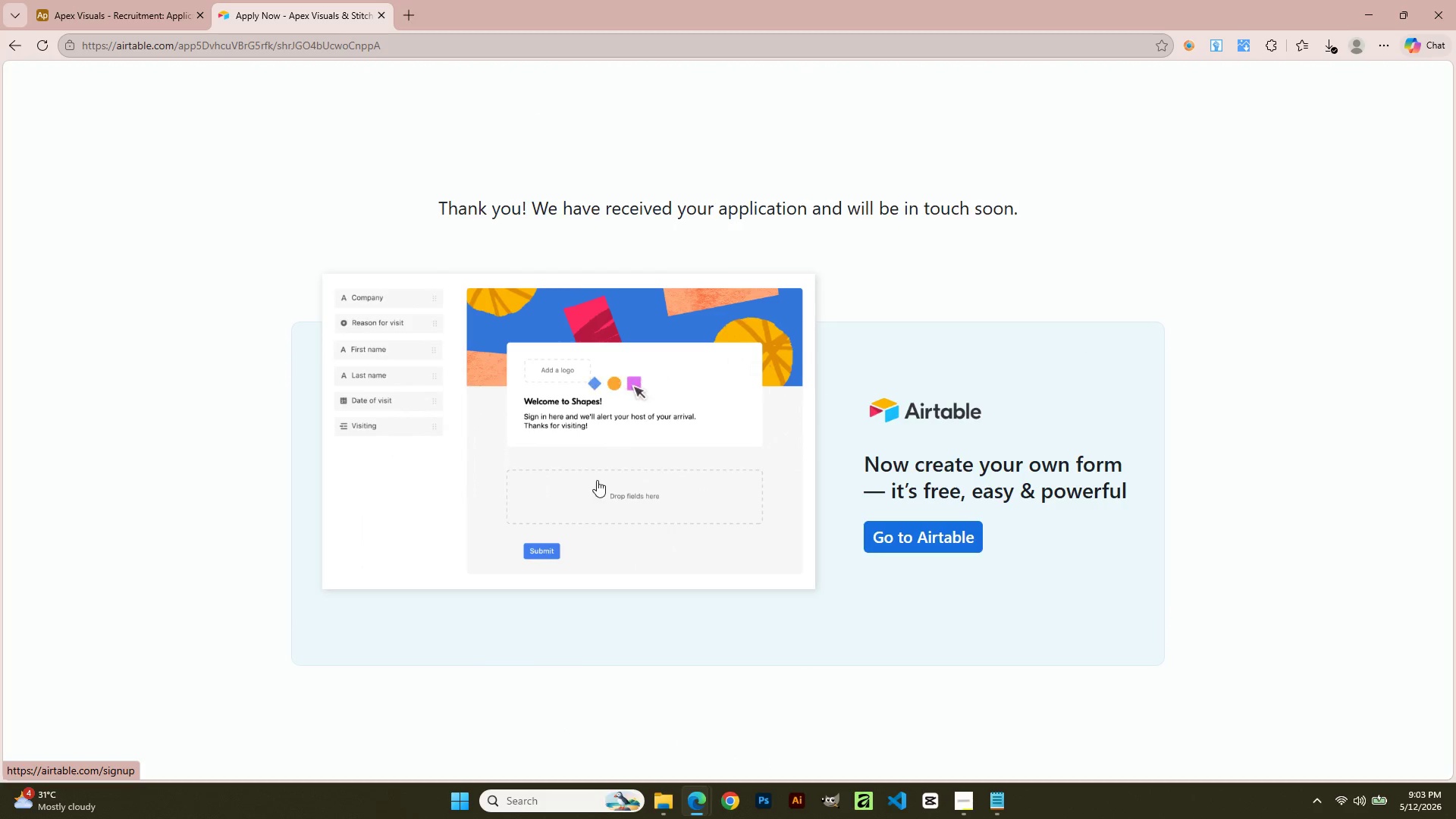 
wait(6.09)
 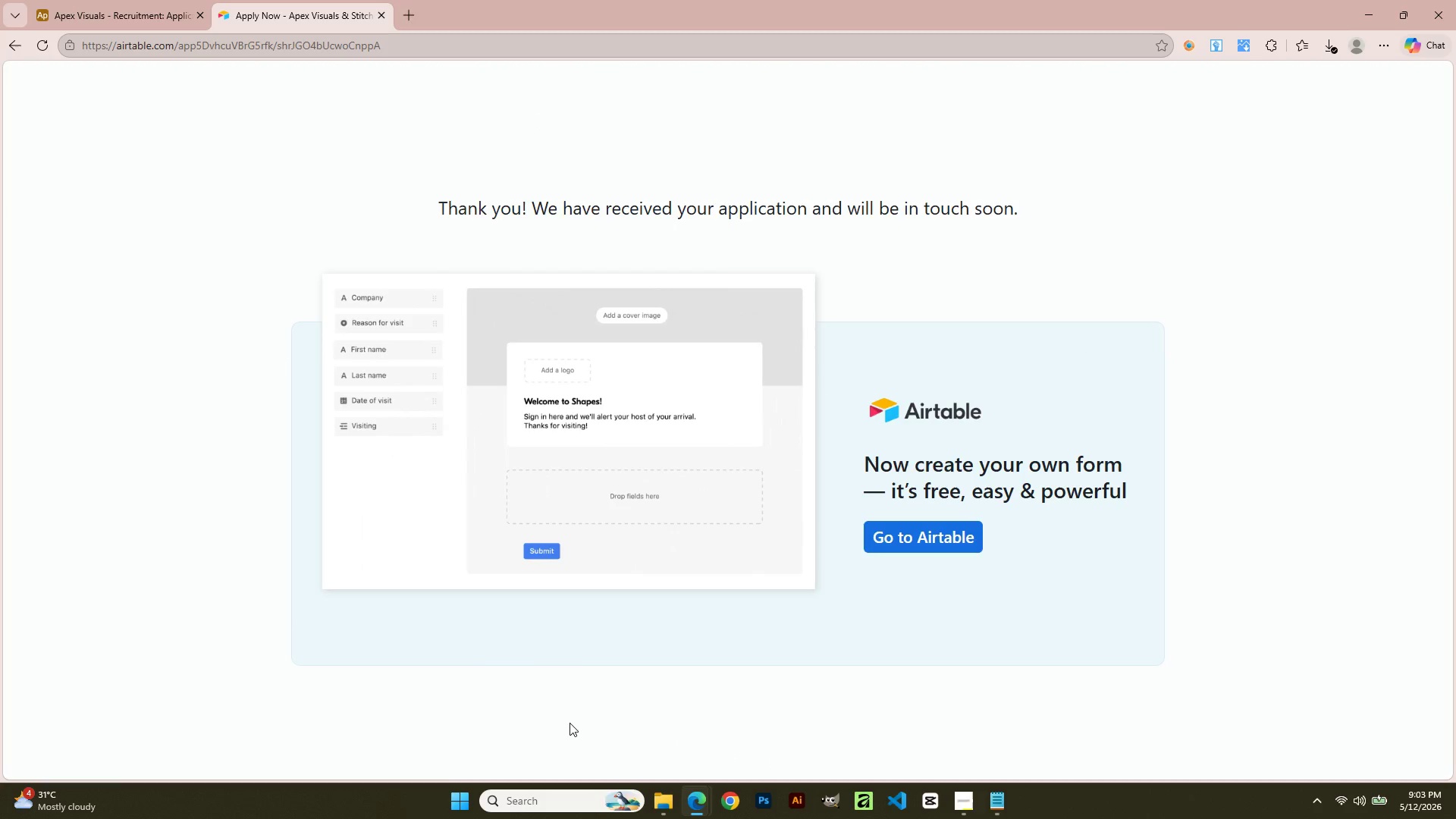 
left_click([405, 16])
 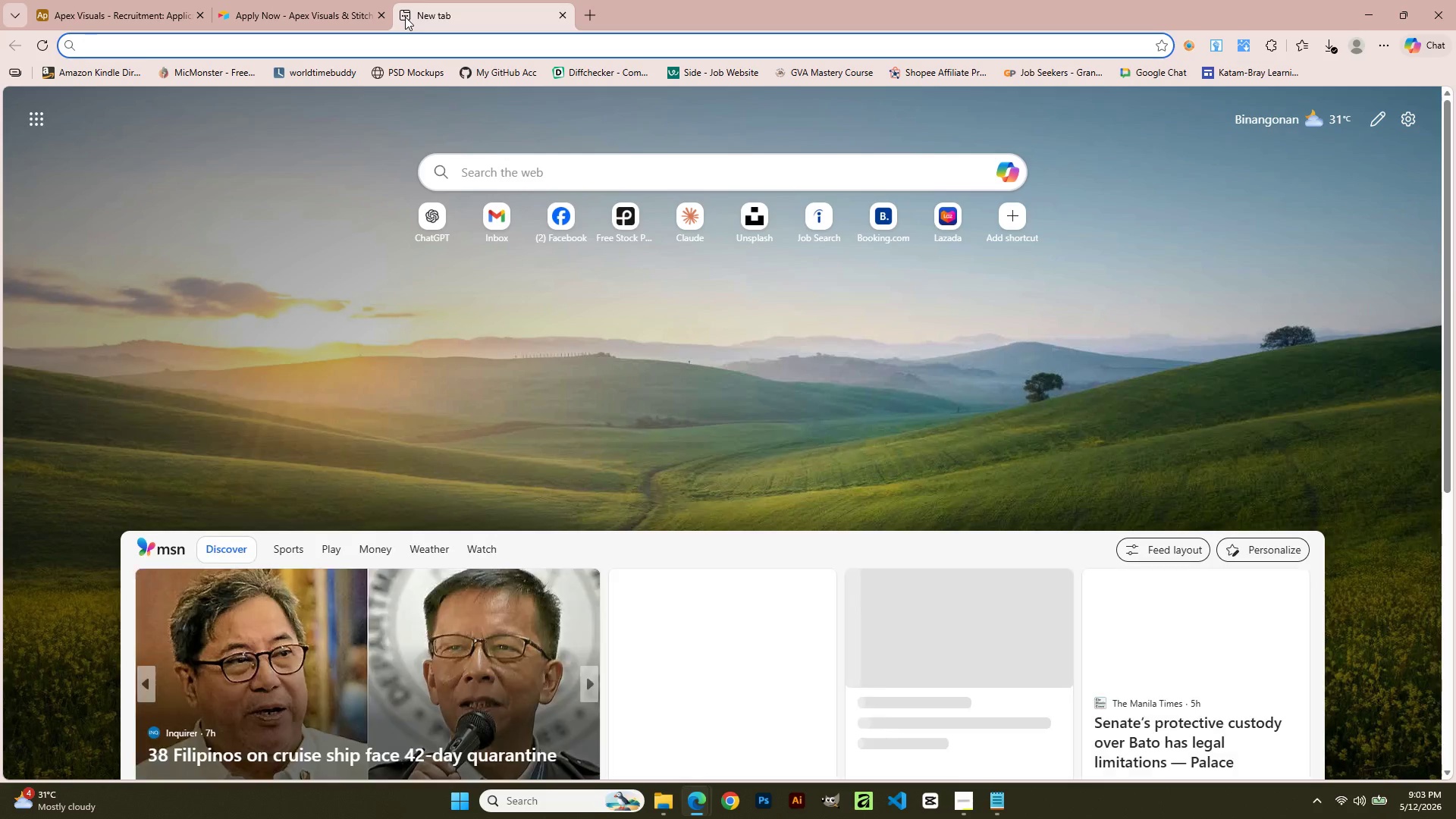 
type(gmail)
 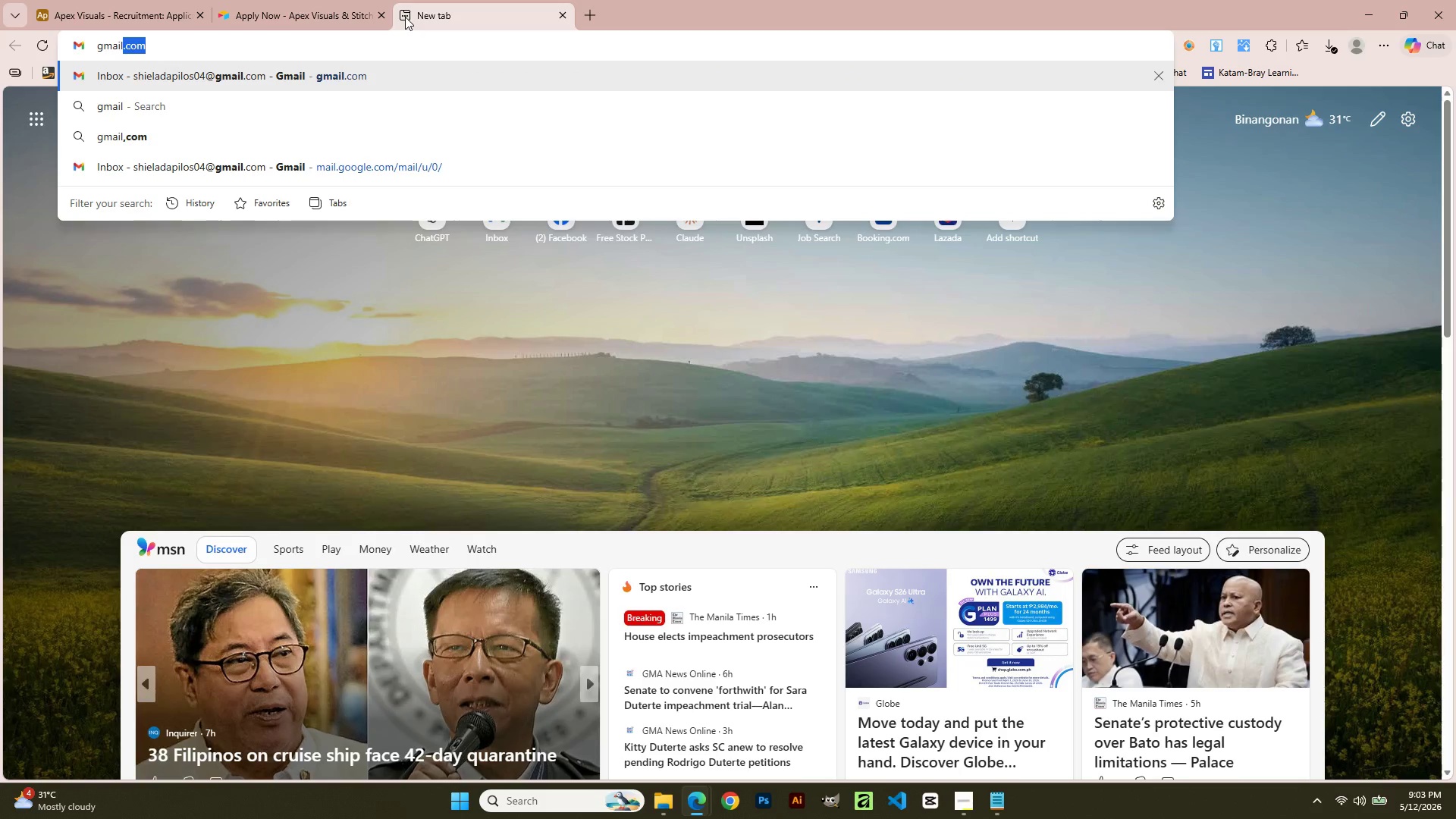 
key(Enter)
 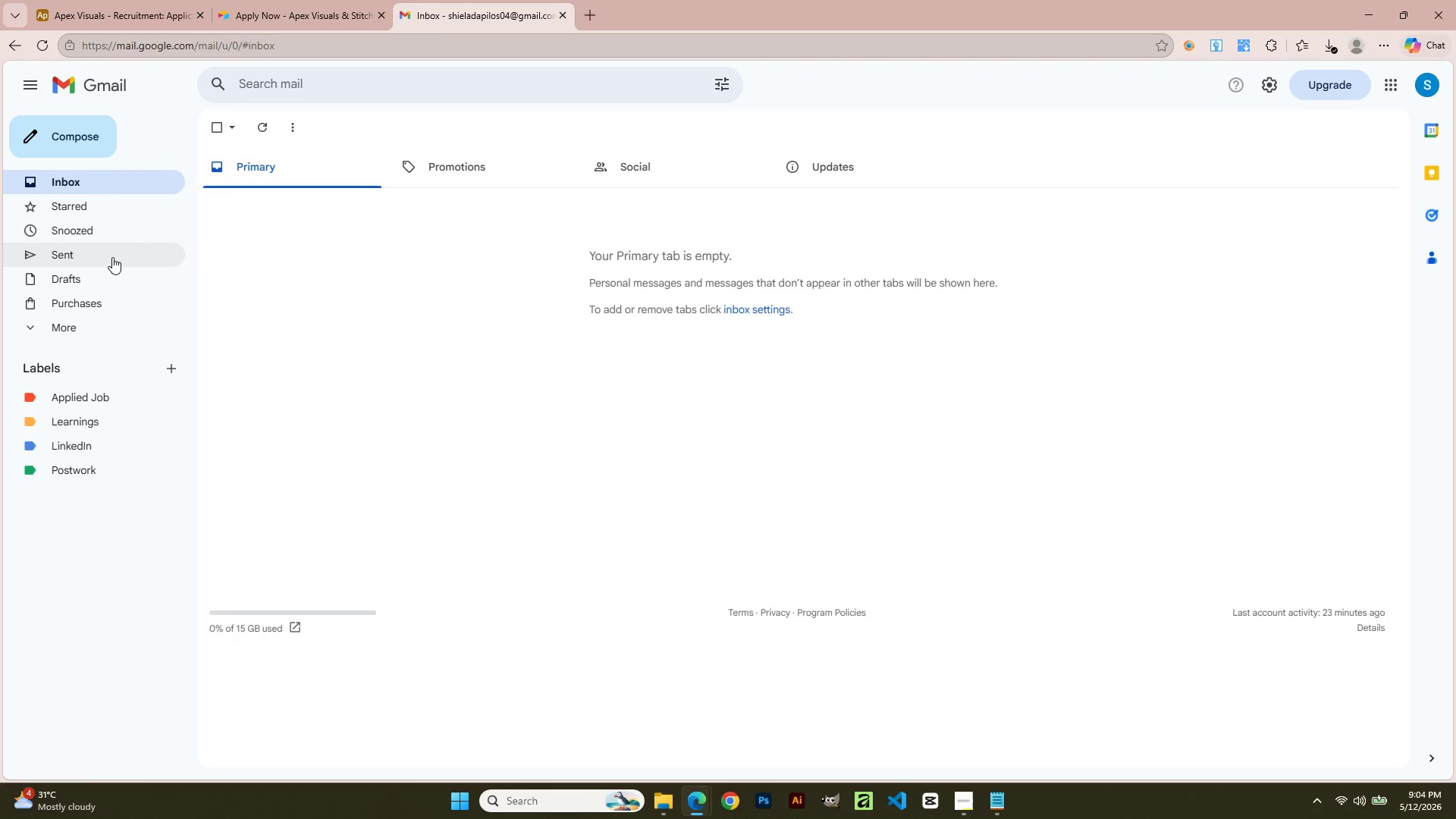 
left_click([92, 187])
 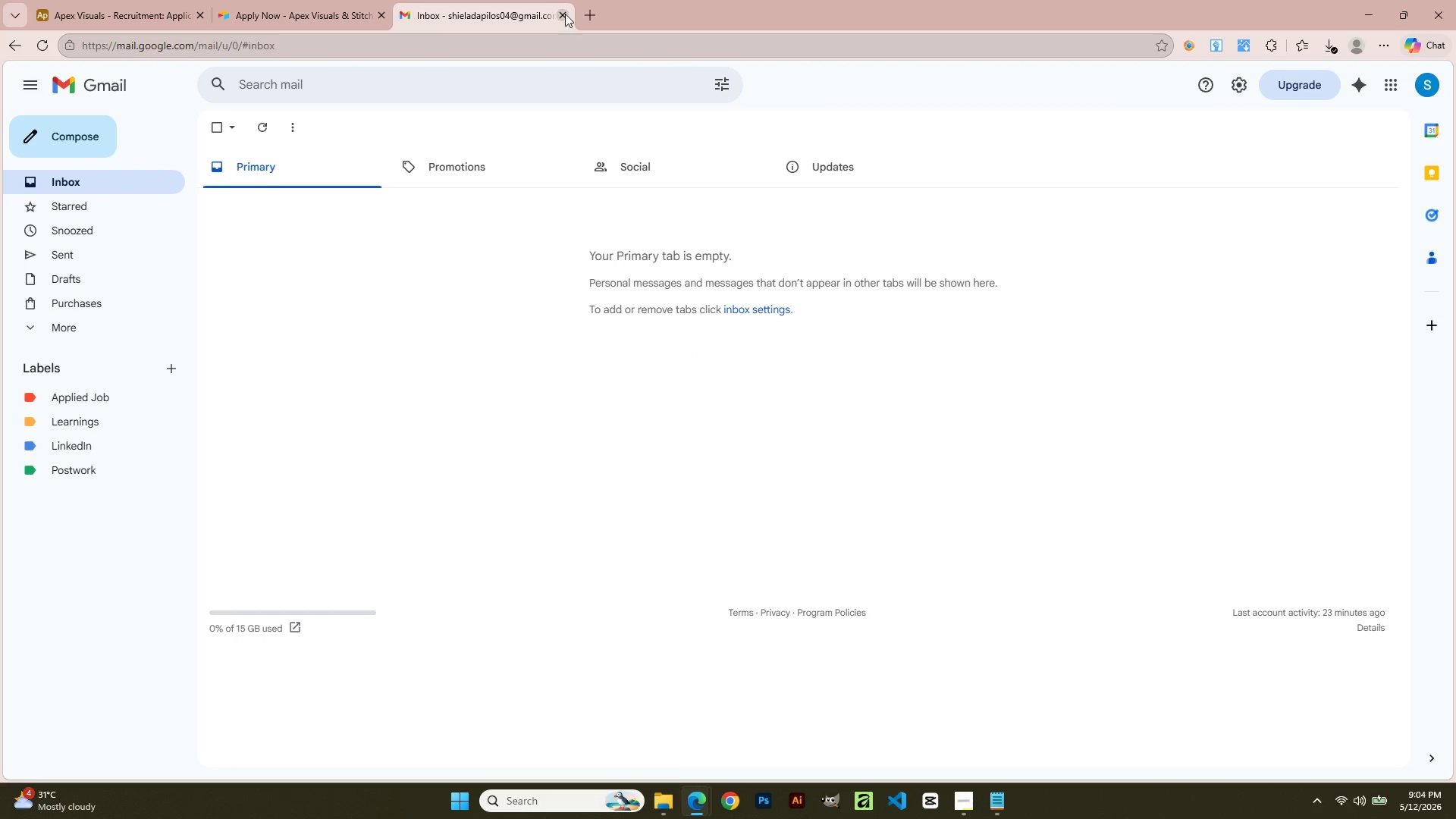 
left_click([565, 13])
 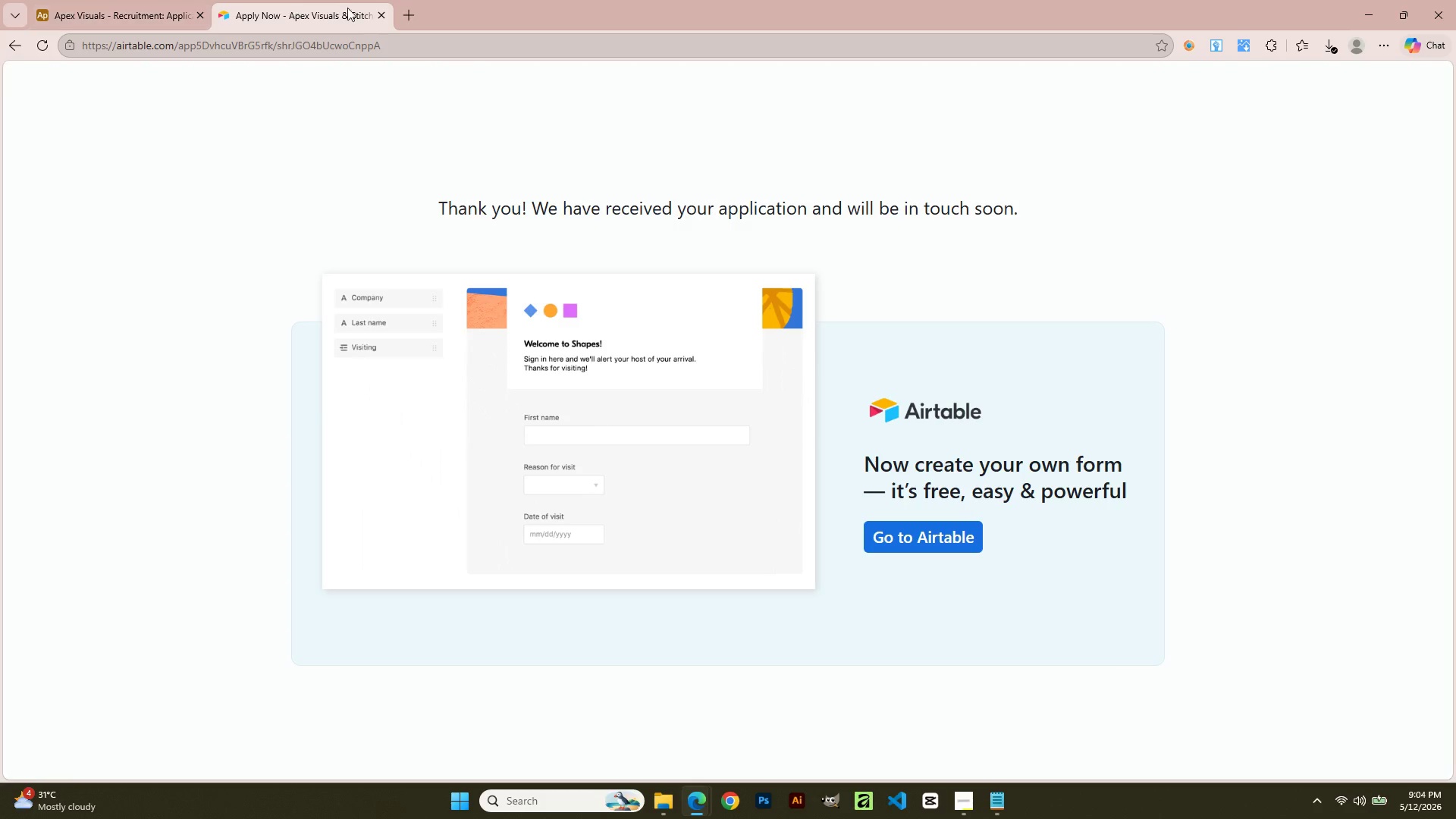 
left_click([375, 13])
 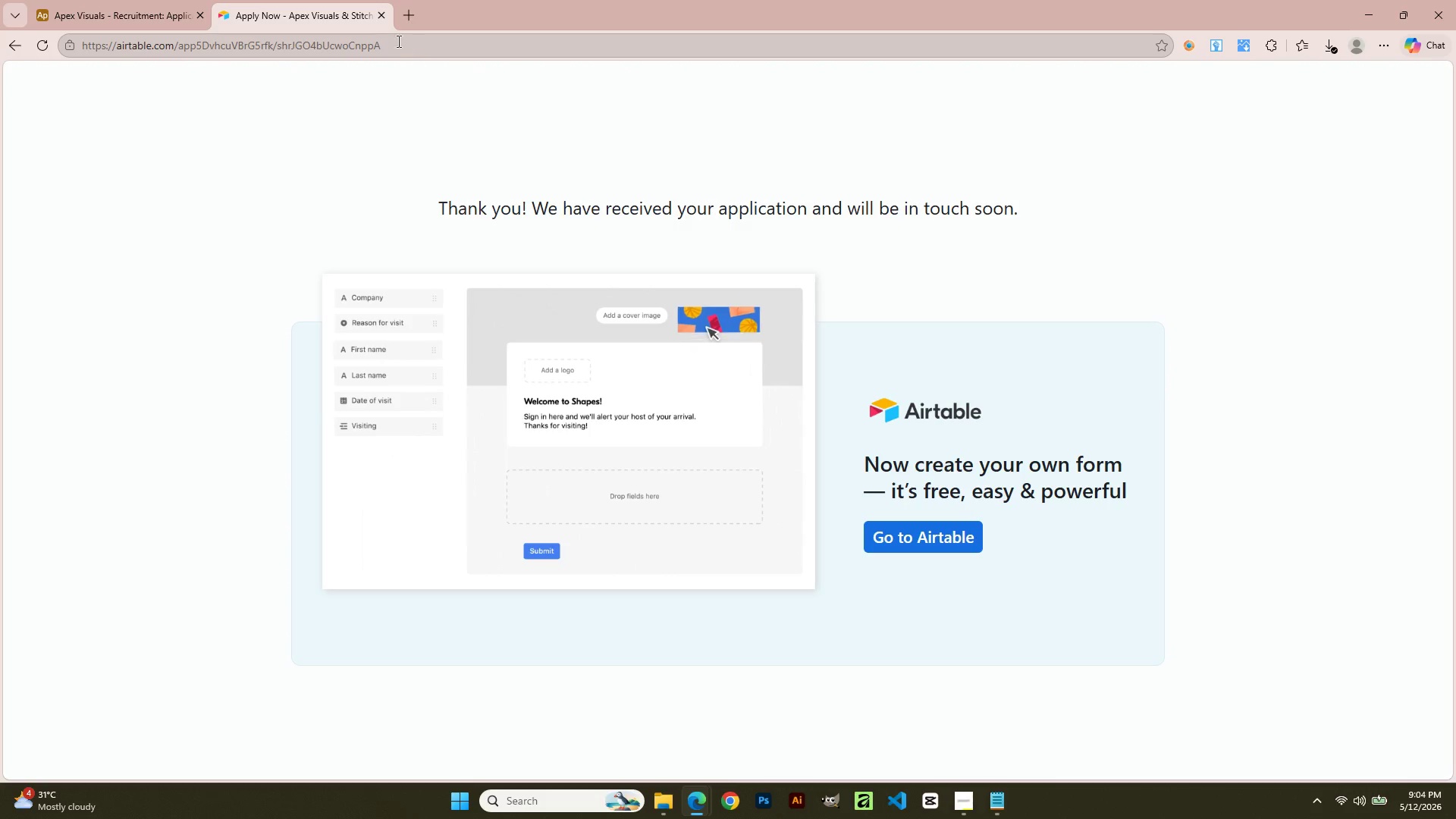 
left_click([379, 15])
 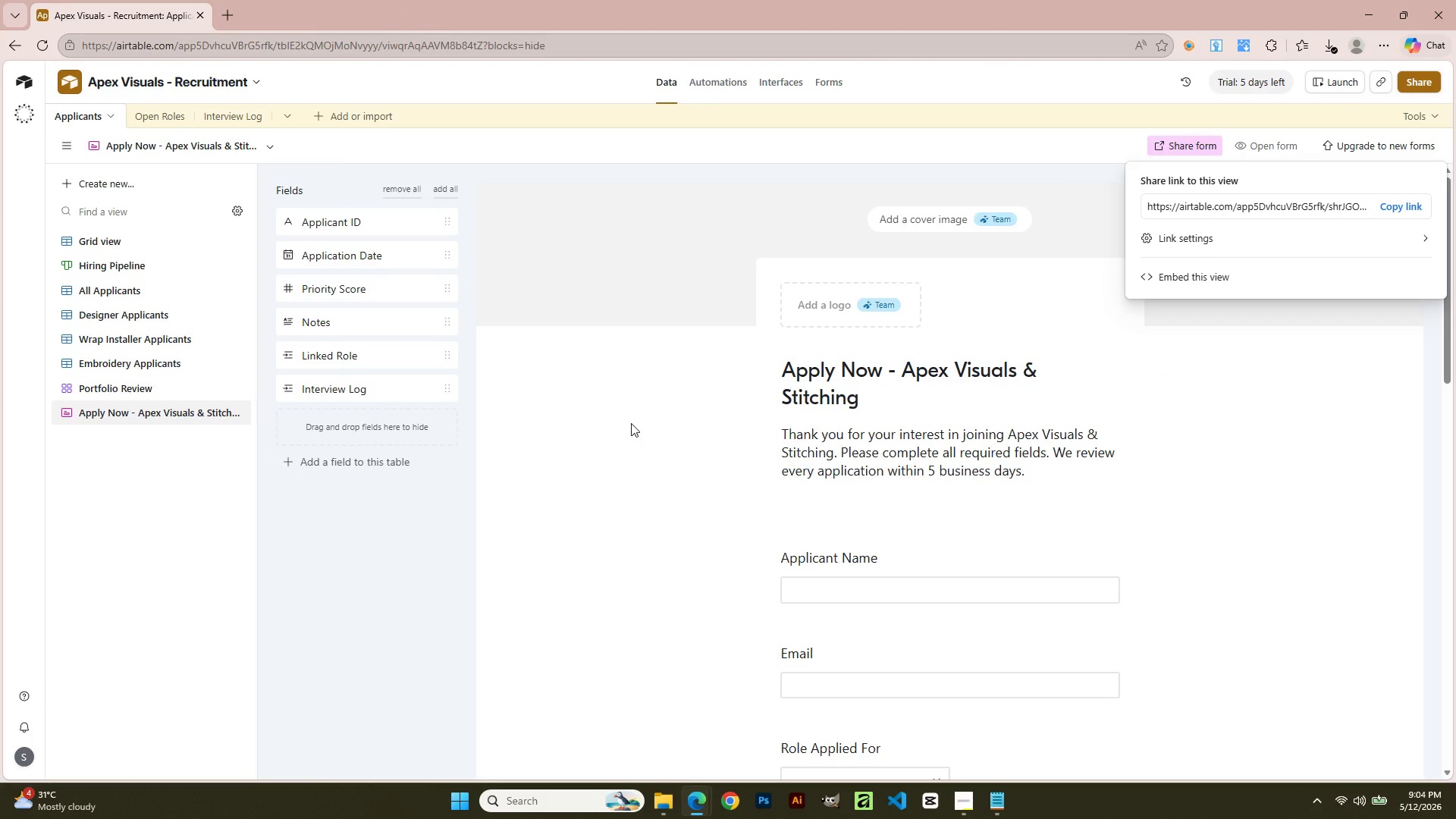 
left_click([631, 423])
 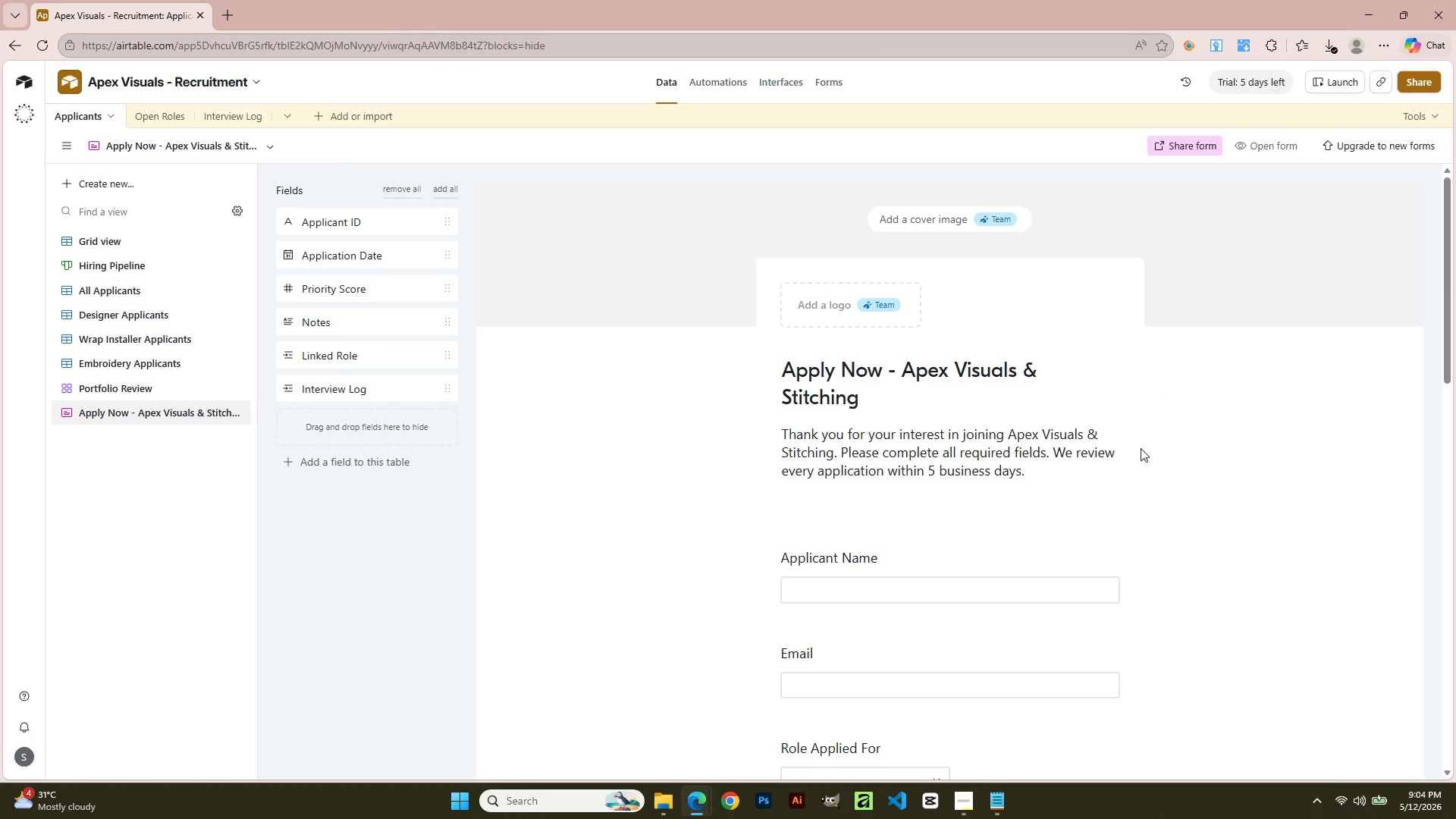 
left_click([1249, 149])
 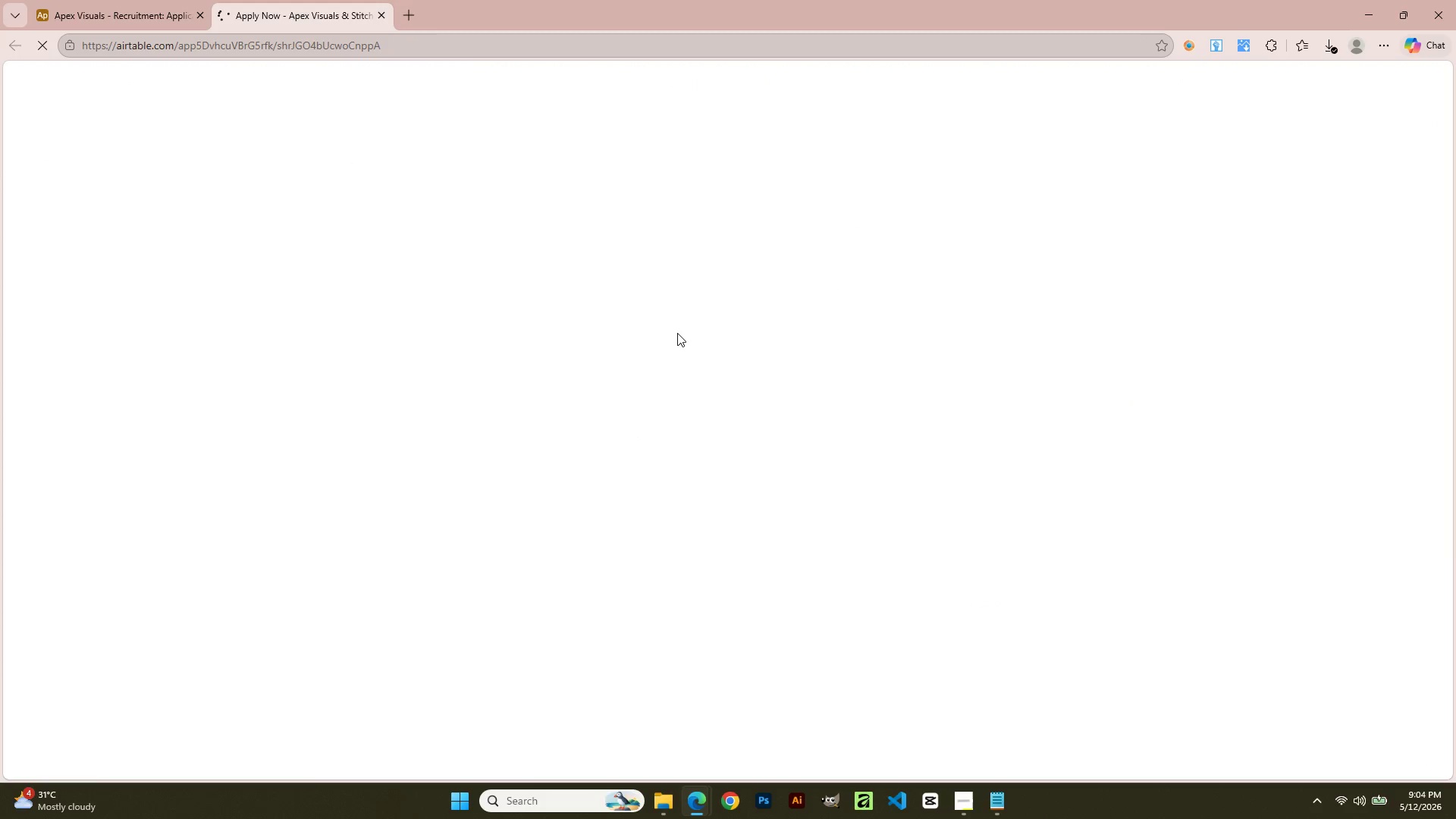 
scroll: coordinate [685, 377], scroll_direction: down, amount: 12.0
 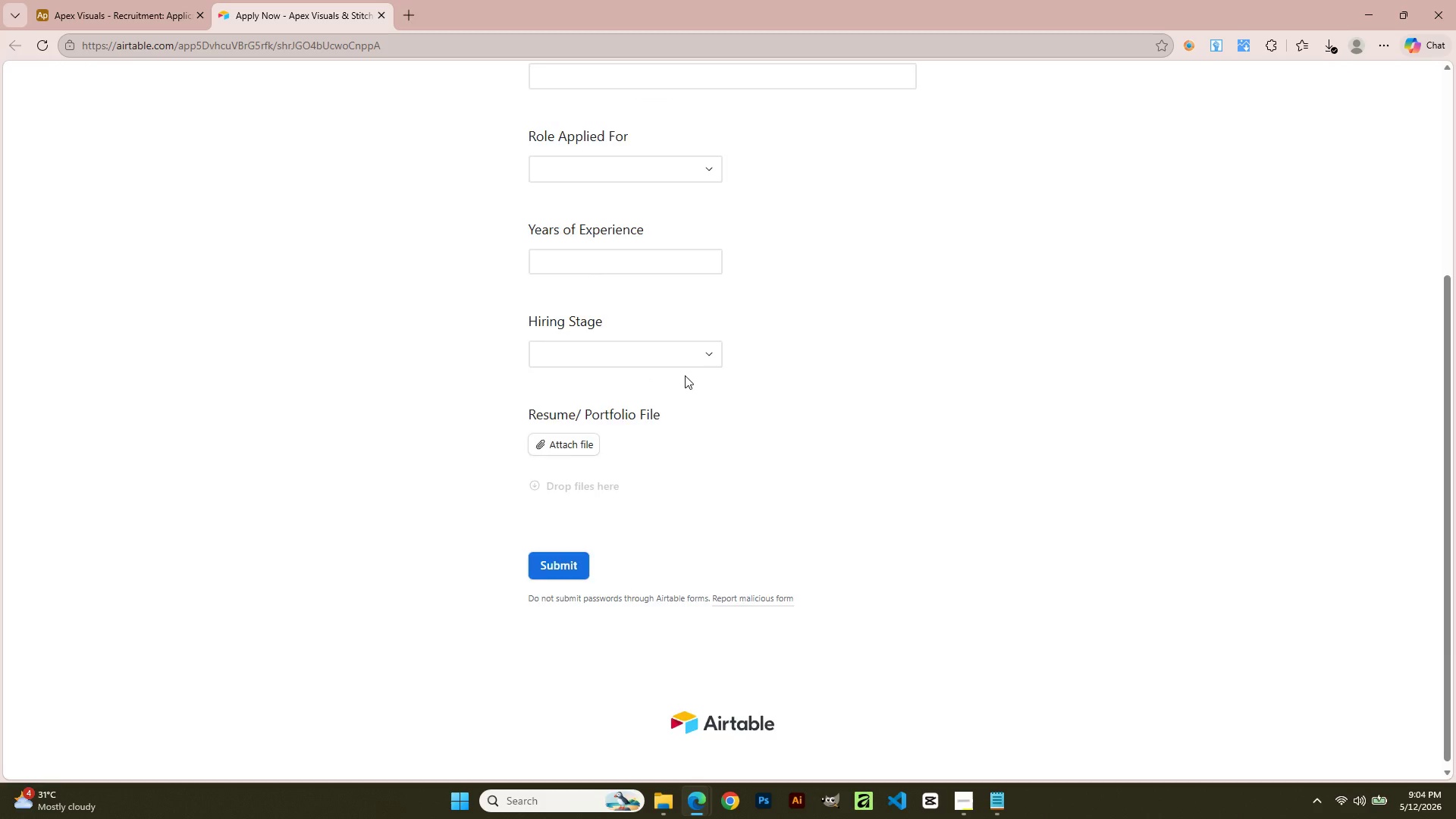 
scroll: coordinate [335, 251], scroll_direction: up, amount: 23.0
 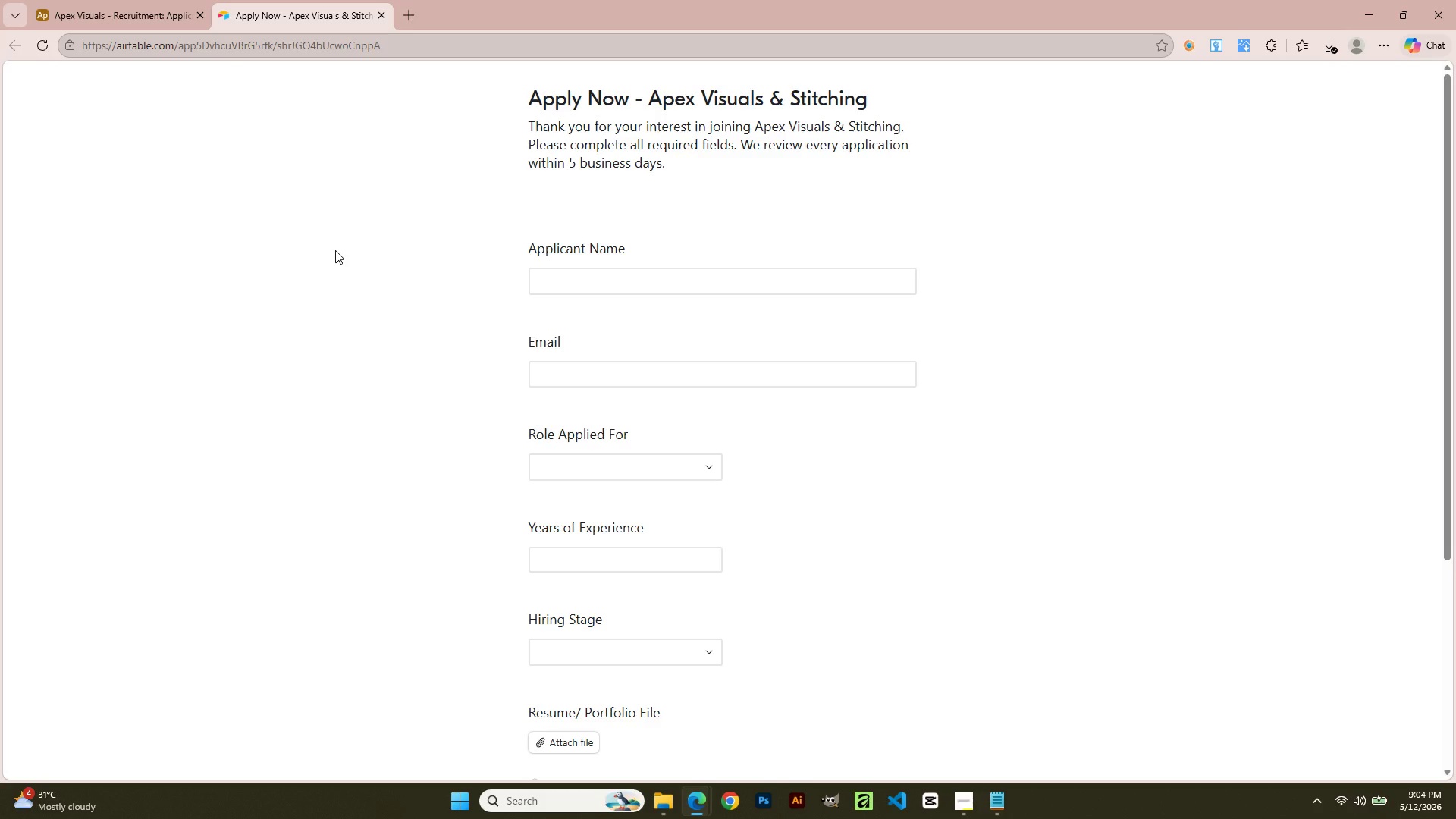 
wait(12.28)
 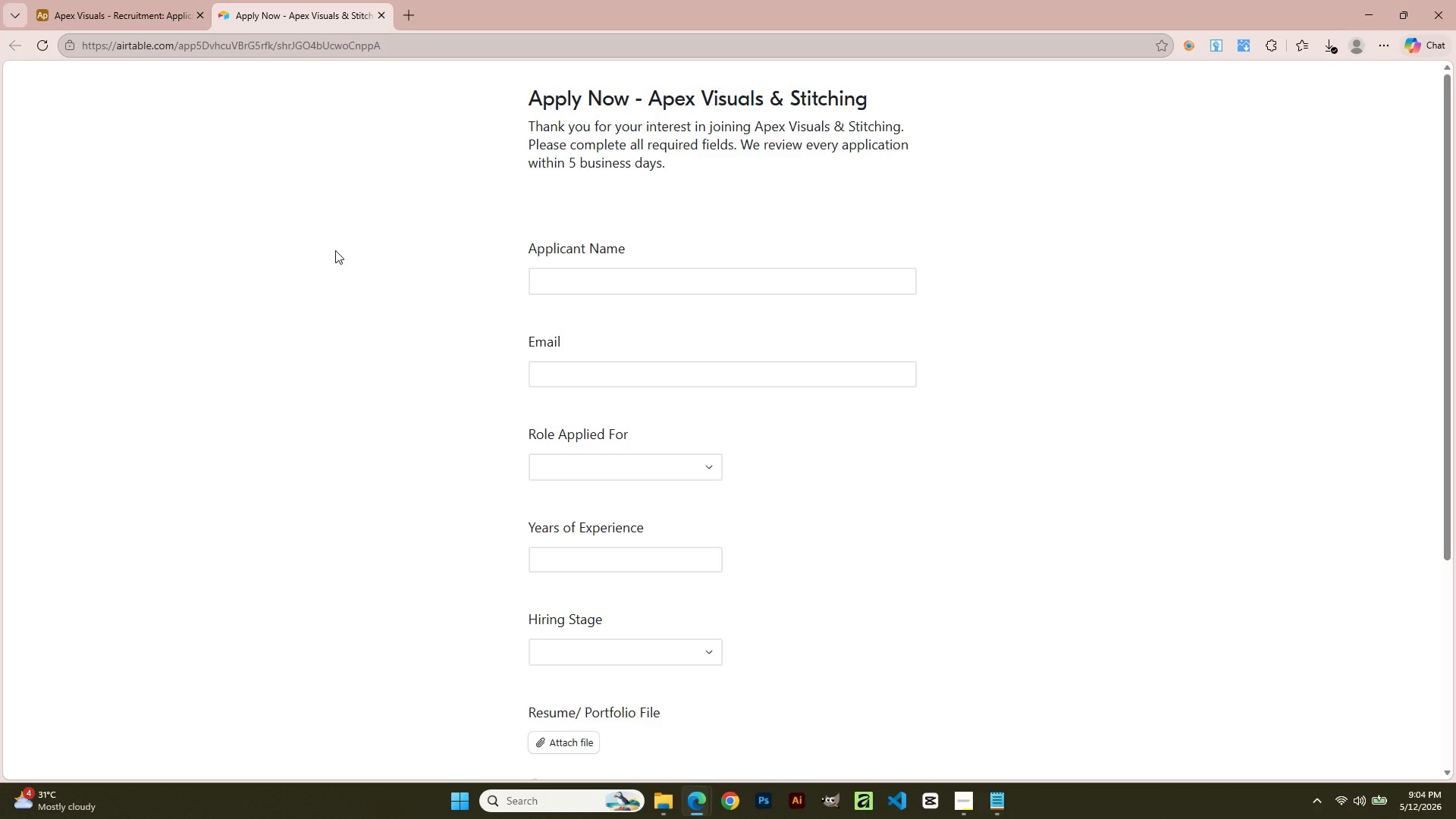 
left_click([381, 17])
 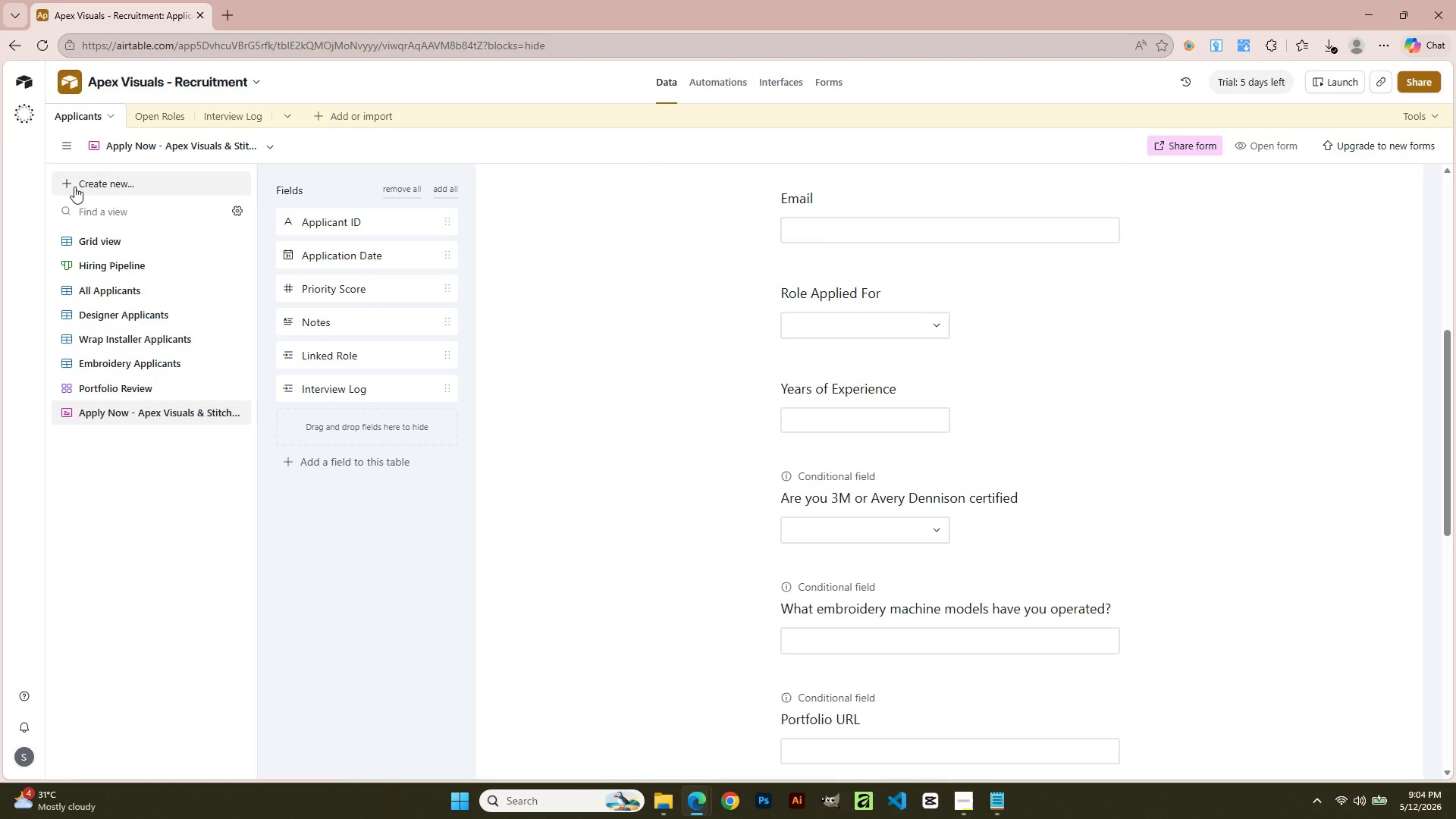 
left_click([155, 117])
 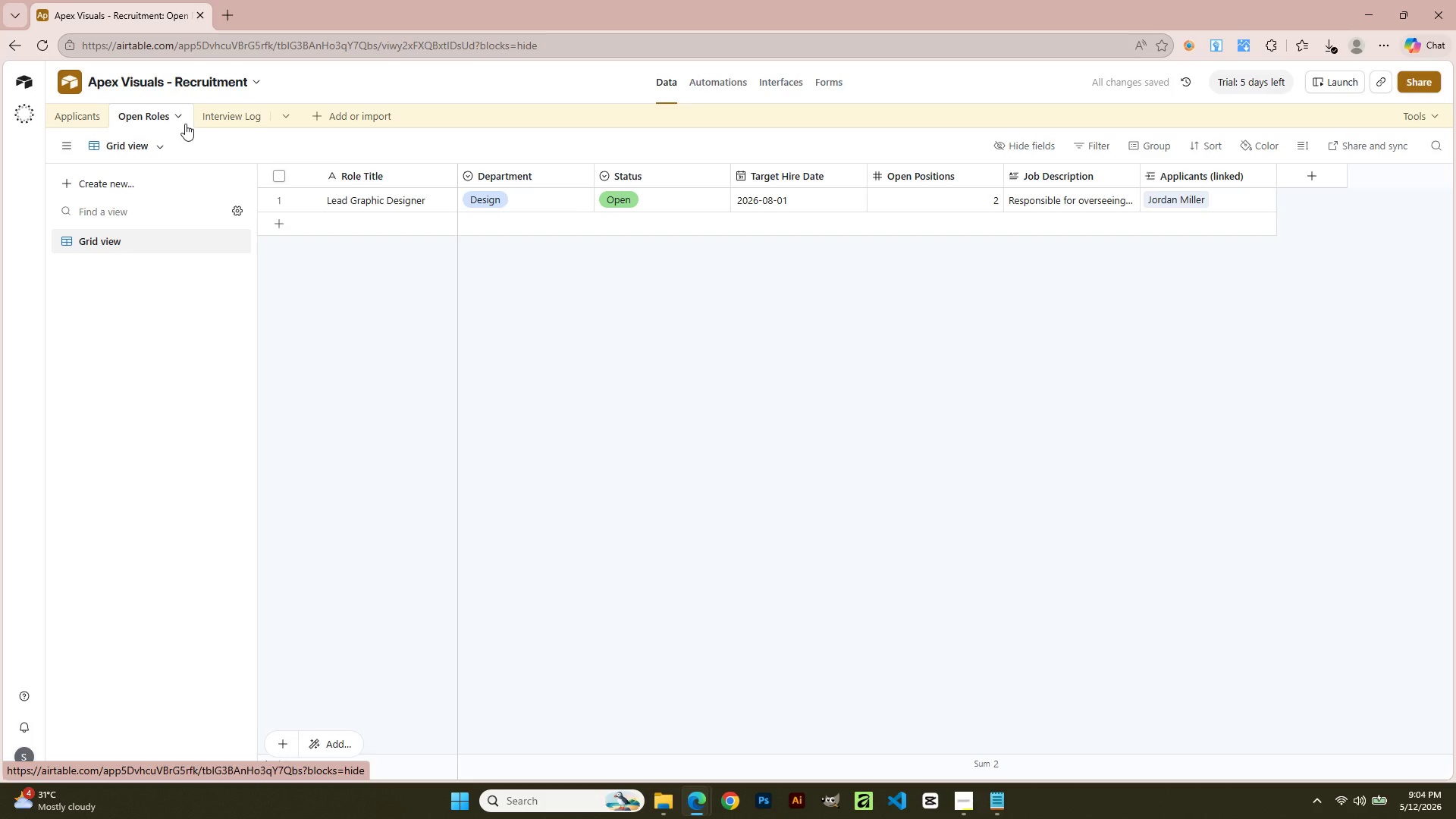 
left_click([209, 121])
 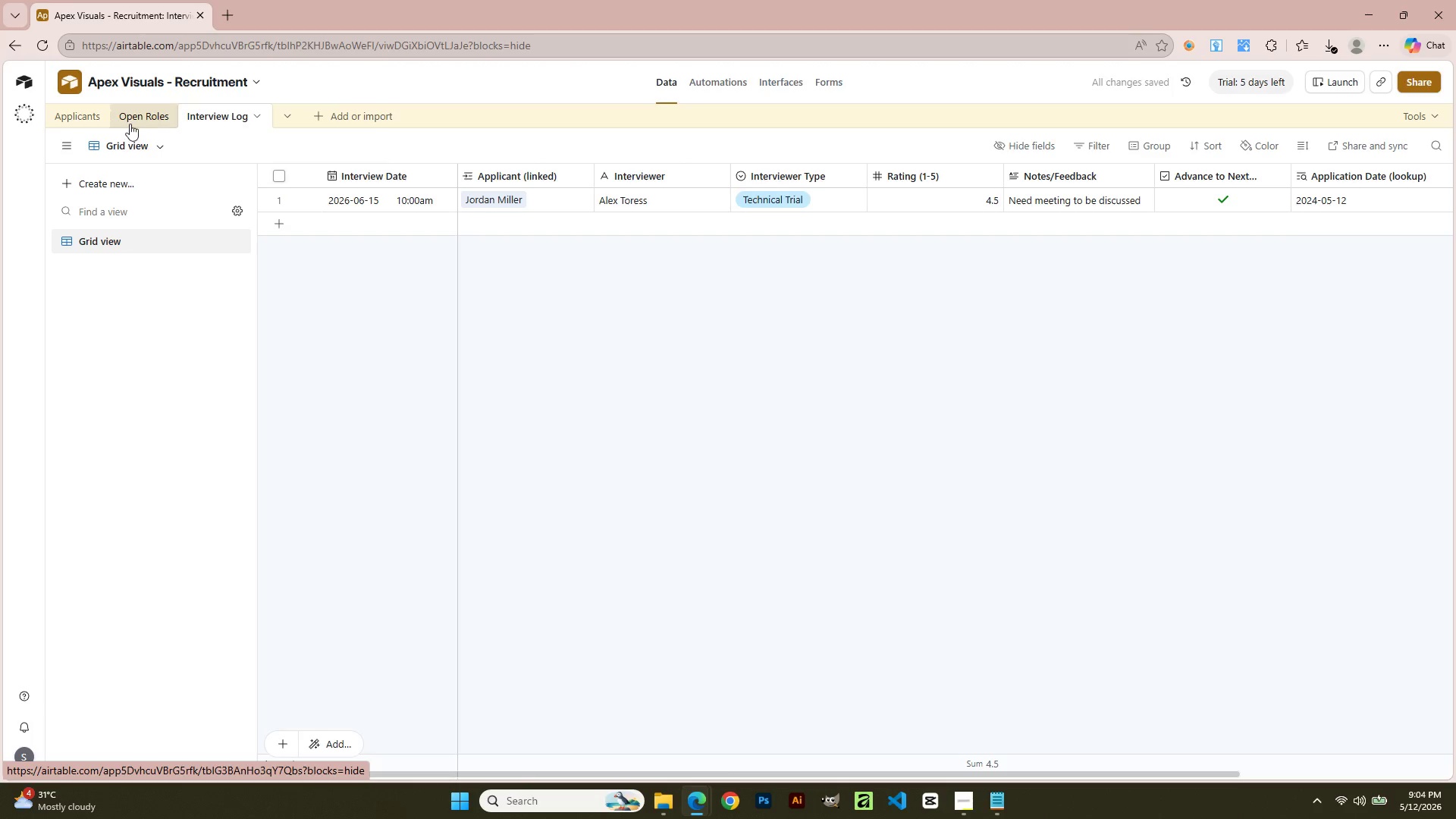 
left_click([129, 124])
 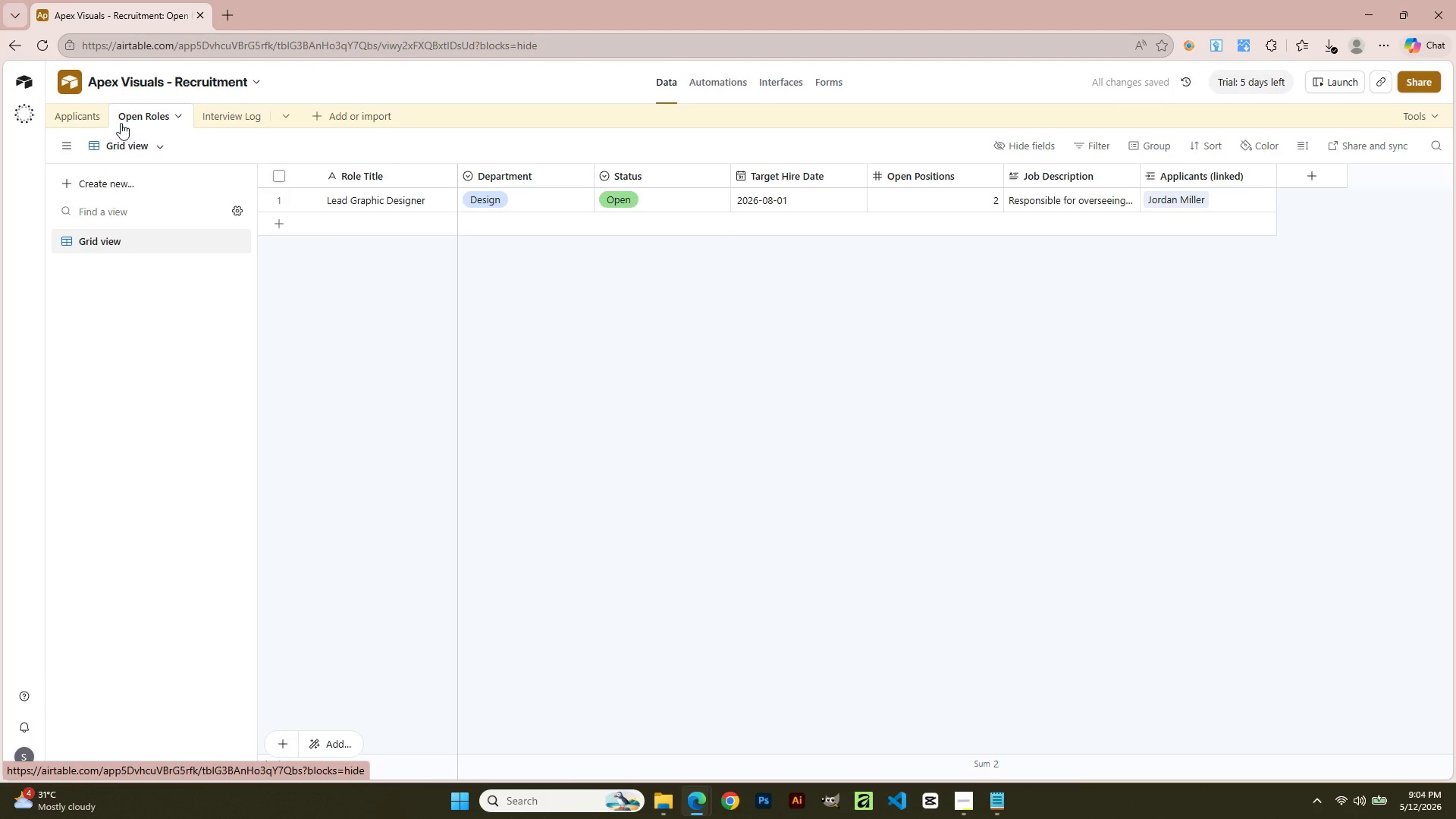 
left_click([91, 123])
 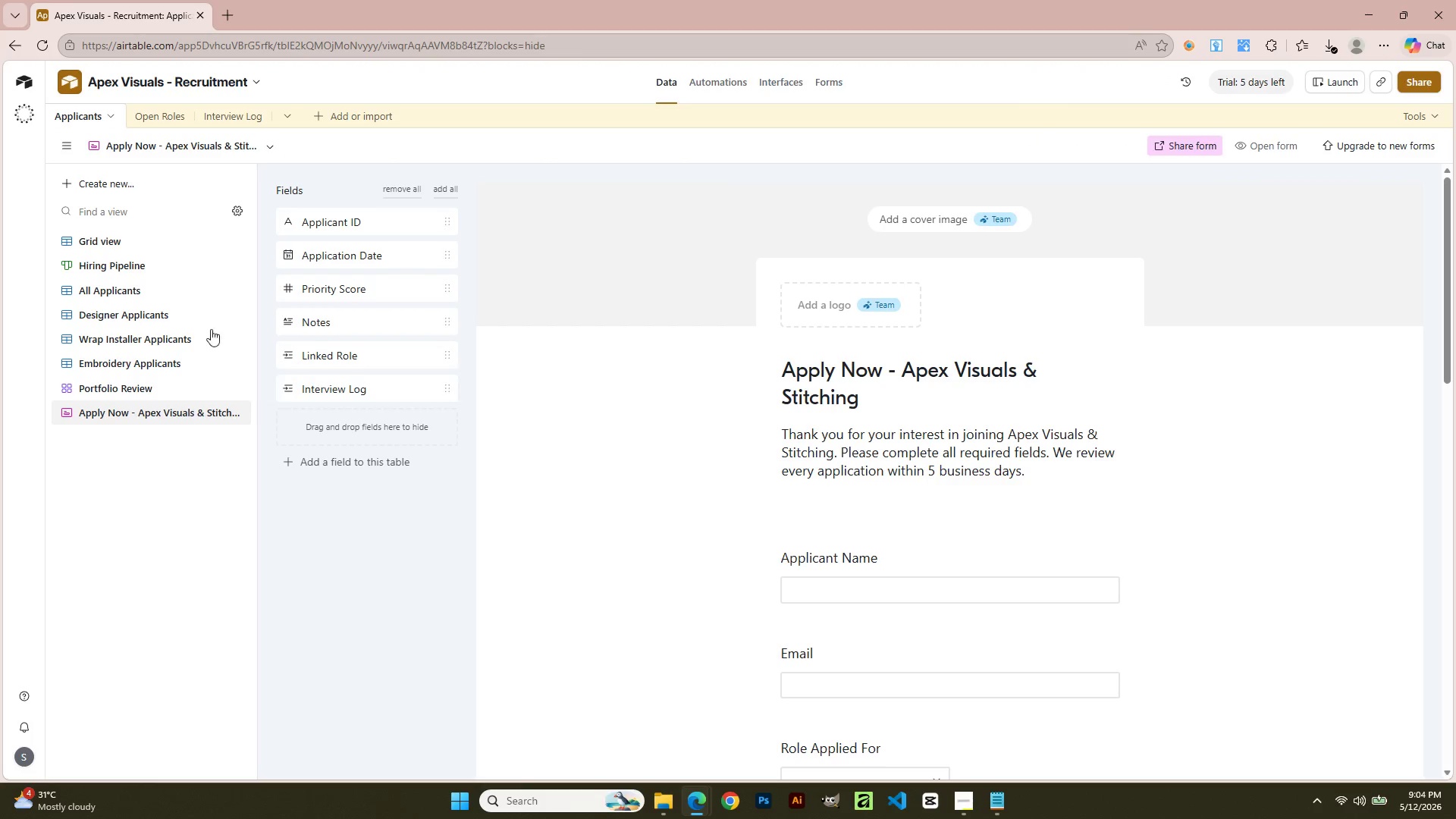 
left_click([114, 247])
 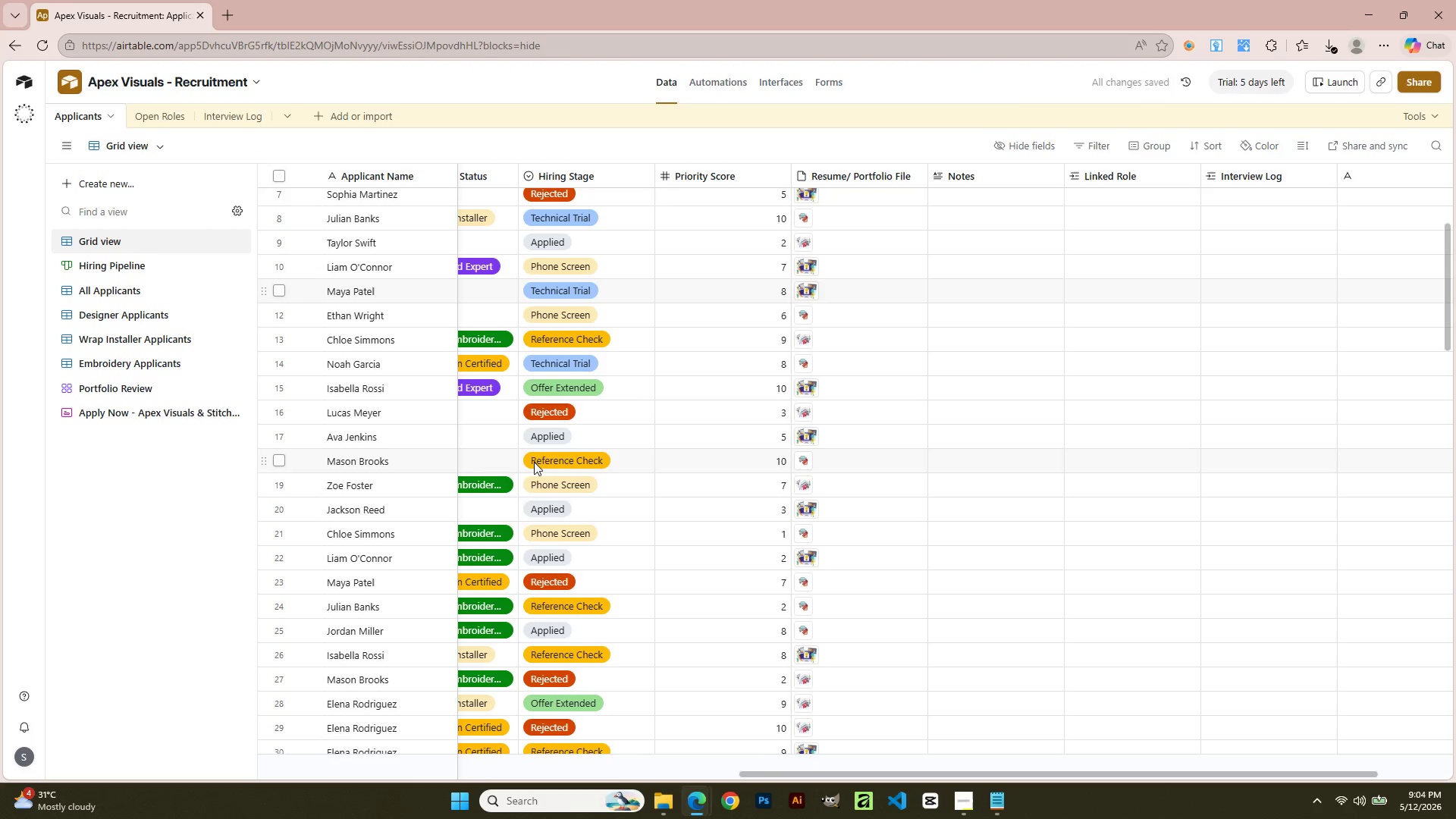 
scroll: coordinate [367, 635], scroll_direction: down, amount: 16.0
 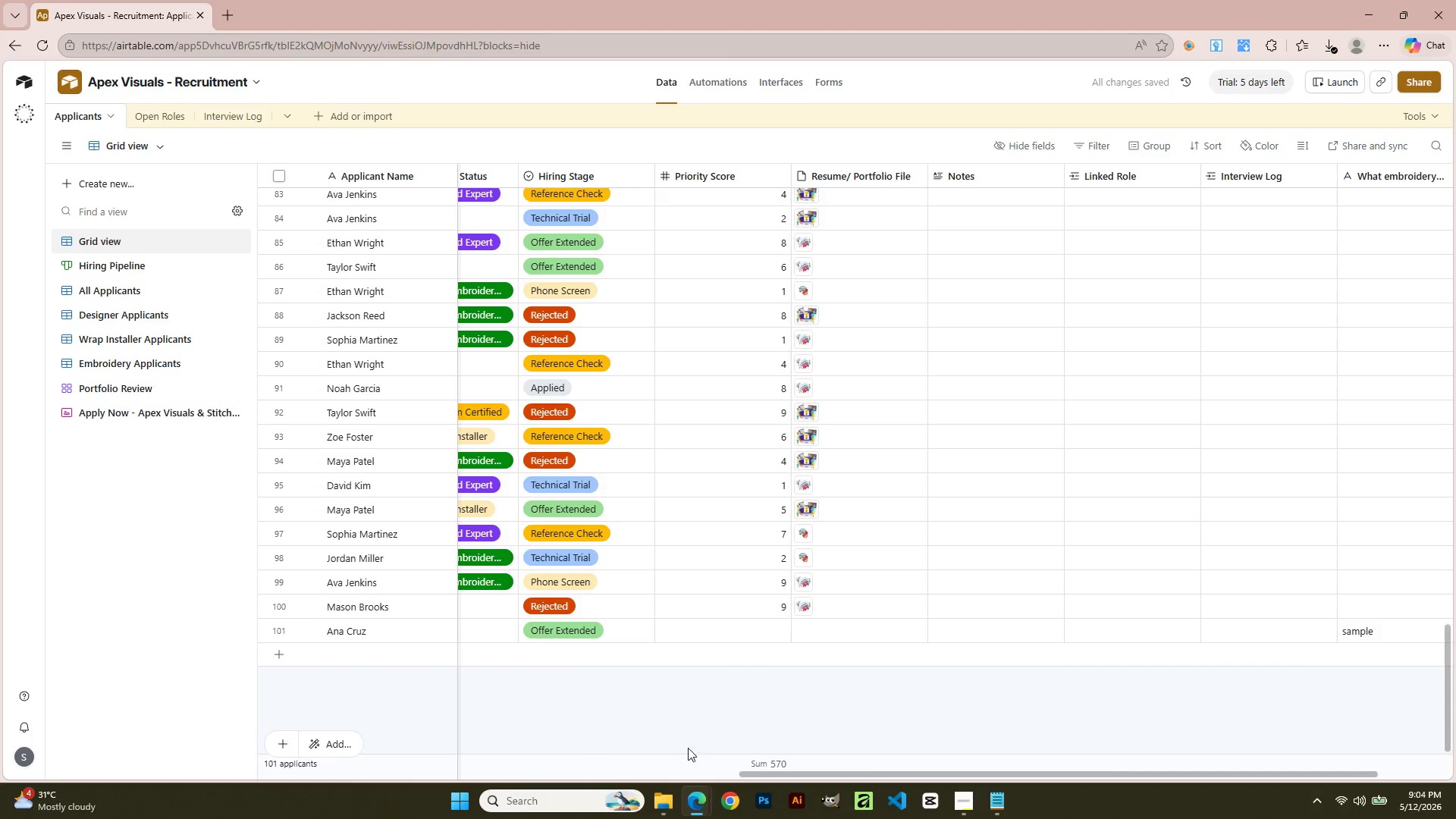 
left_click_drag(start_coordinate=[827, 774], to_coordinate=[962, 755])
 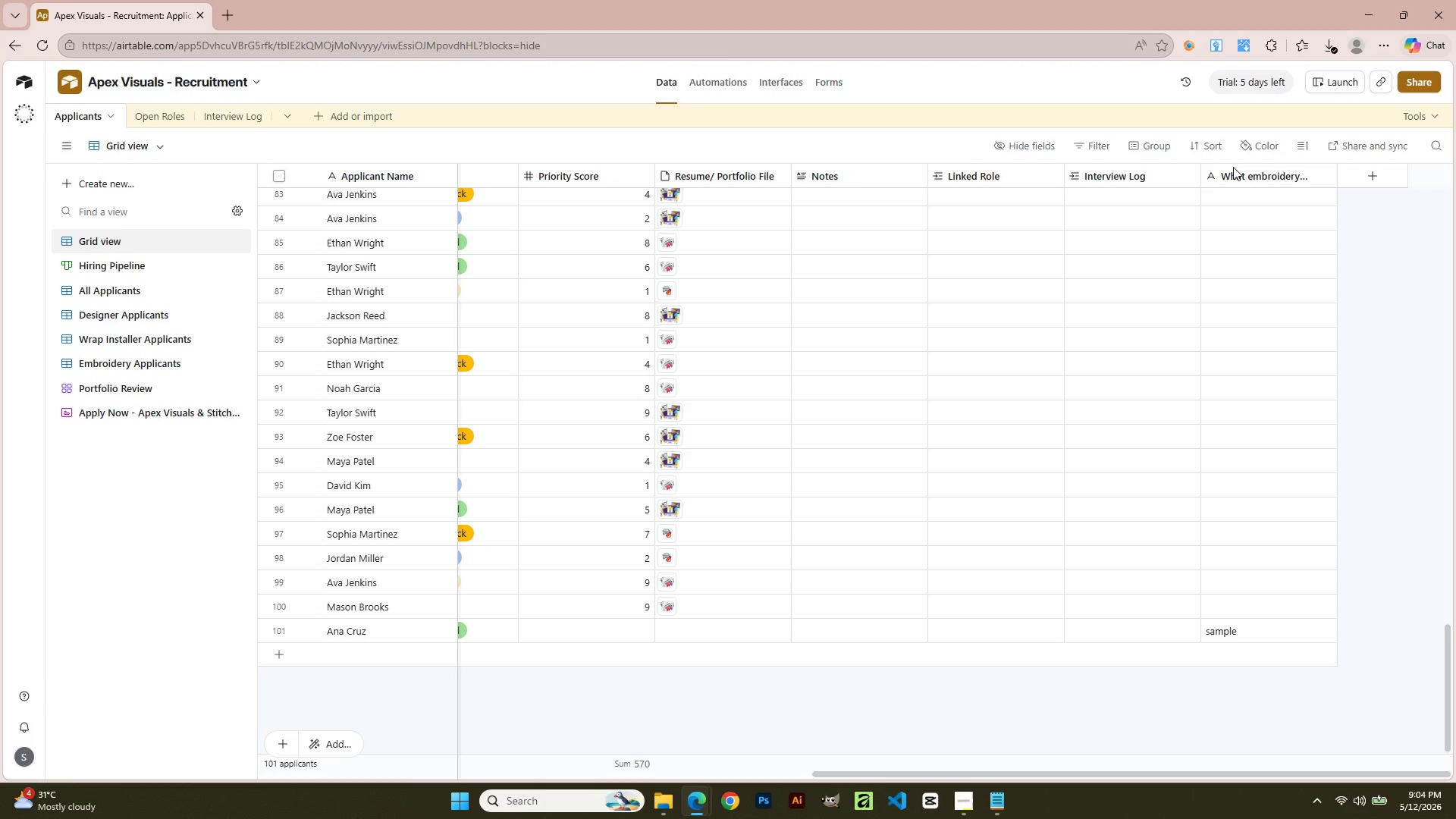 
left_click([1235, 173])
 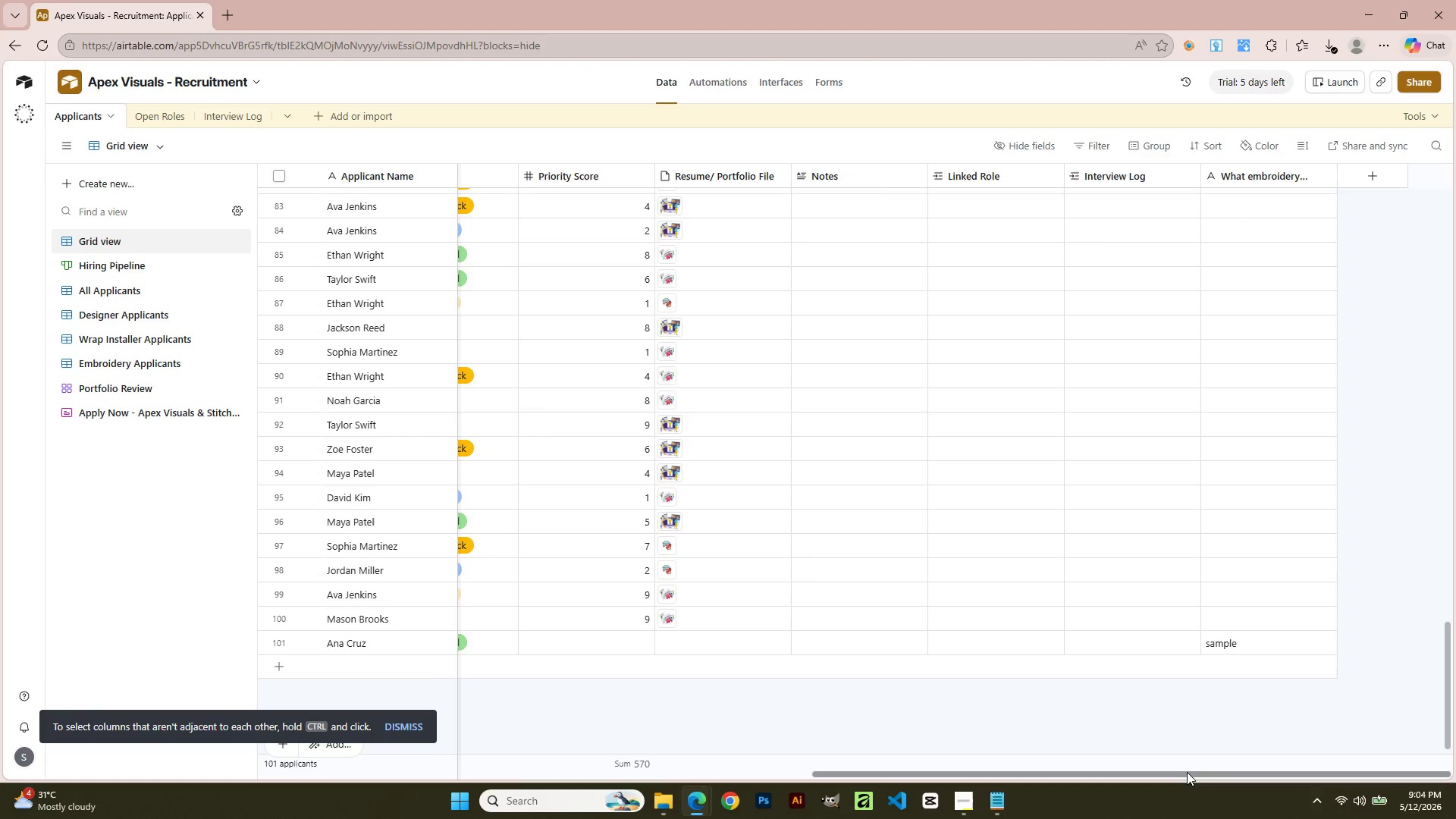 
left_click_drag(start_coordinate=[1182, 773], to_coordinate=[453, 764])
 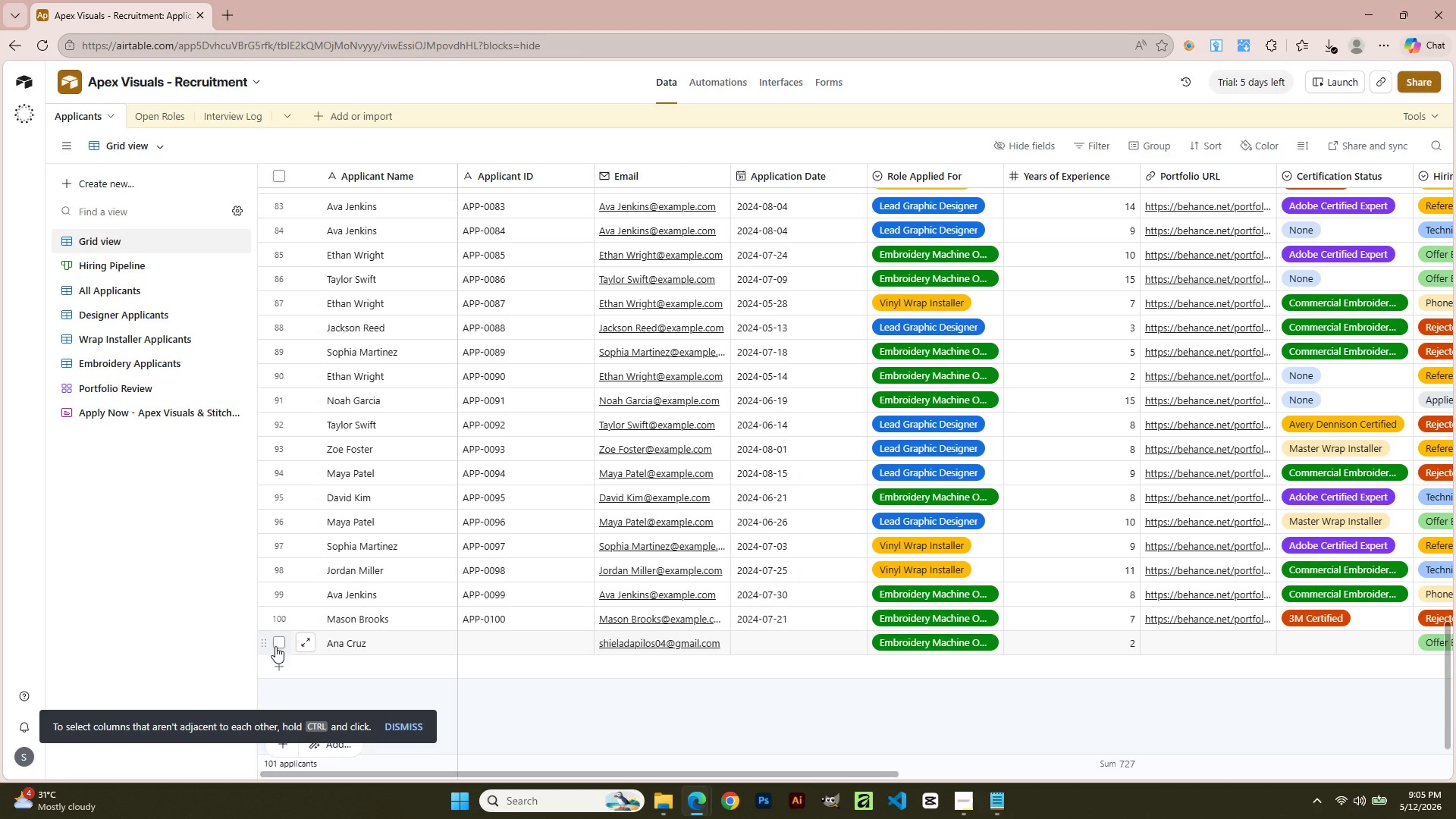 
left_click([275, 642])
 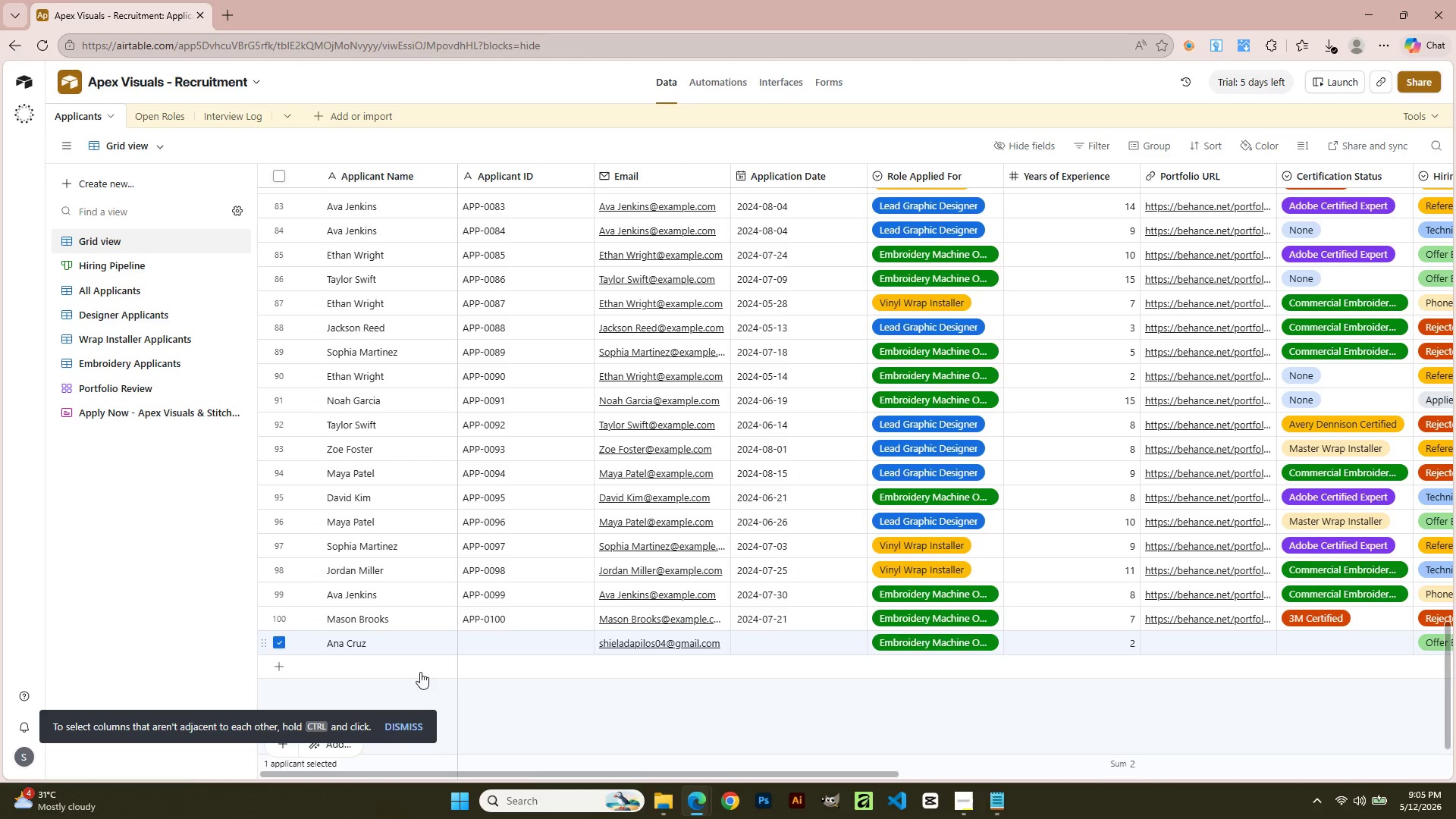 
right_click([339, 647])
 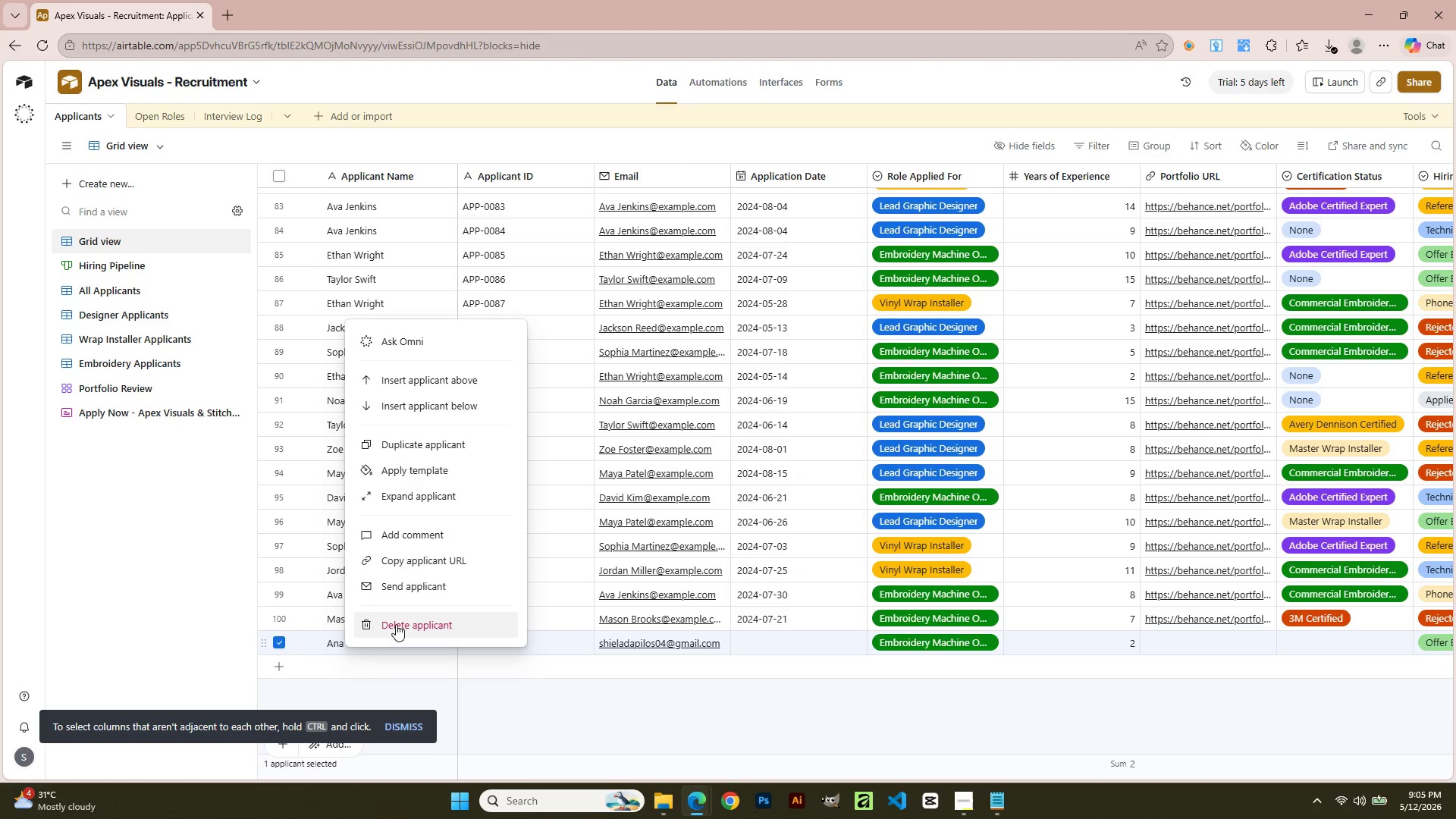 
left_click([396, 624])
 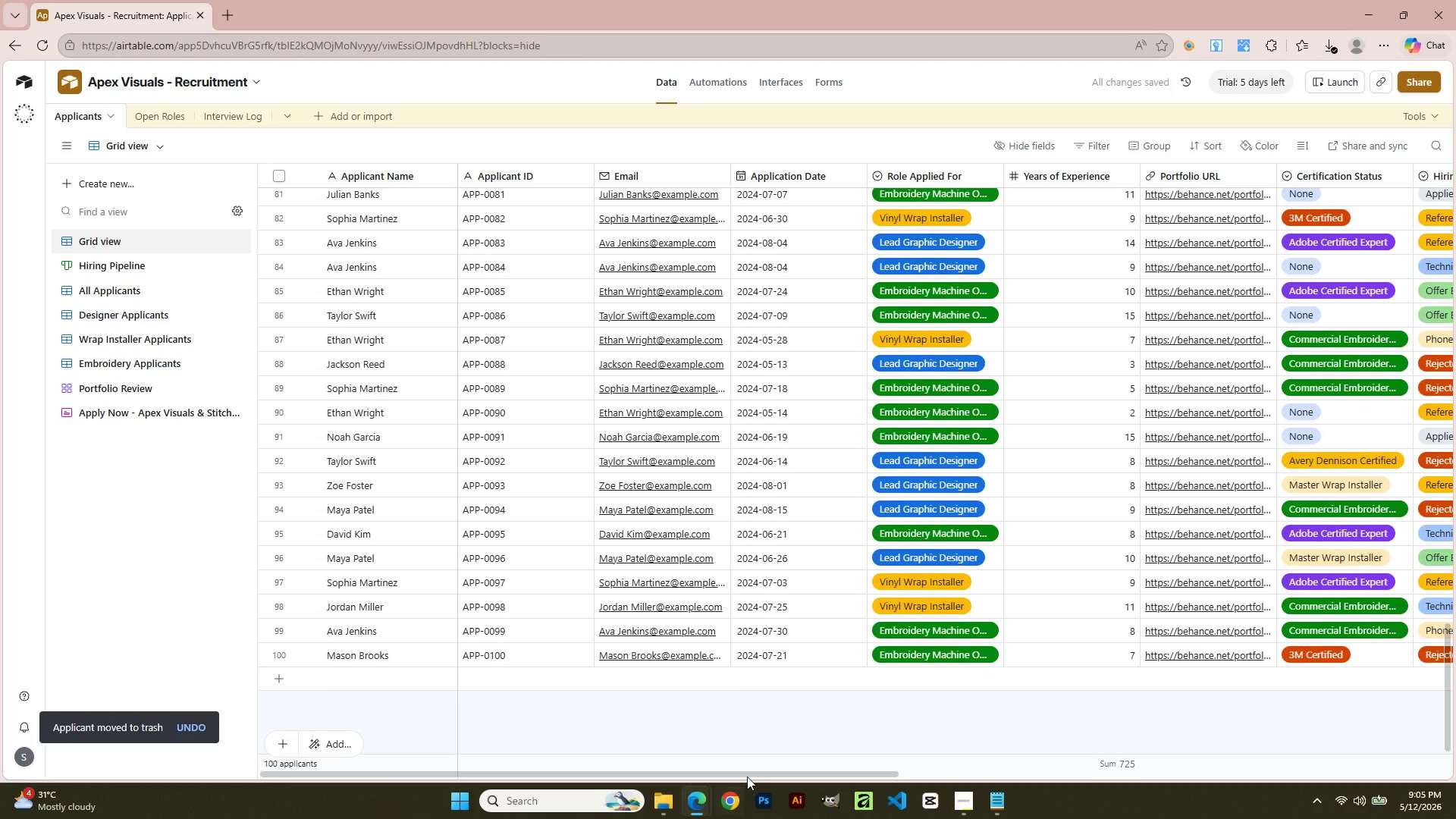 
left_click_drag(start_coordinate=[747, 772], to_coordinate=[554, 716])
 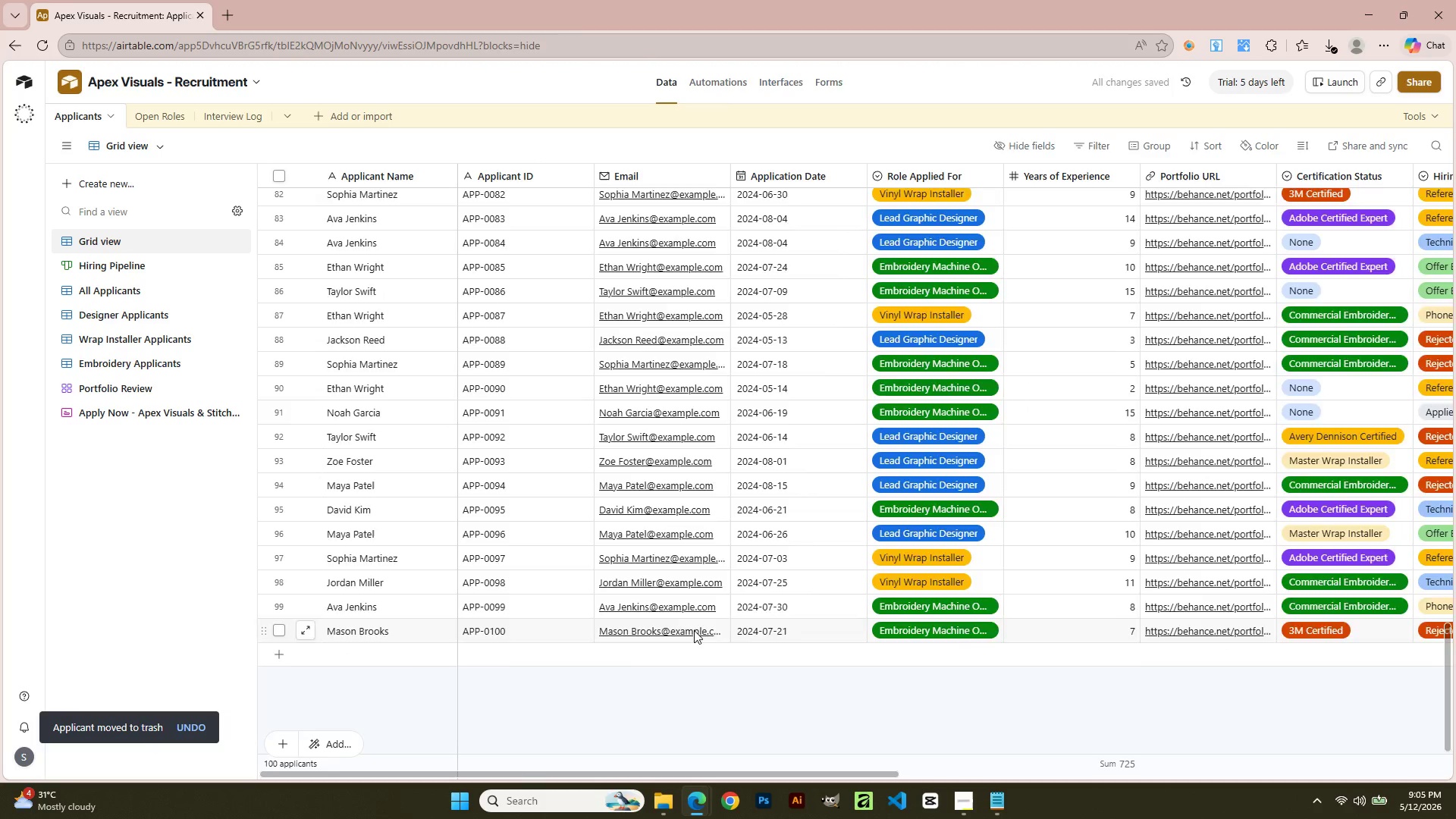 
scroll: coordinate [460, 513], scroll_direction: up, amount: 39.0
 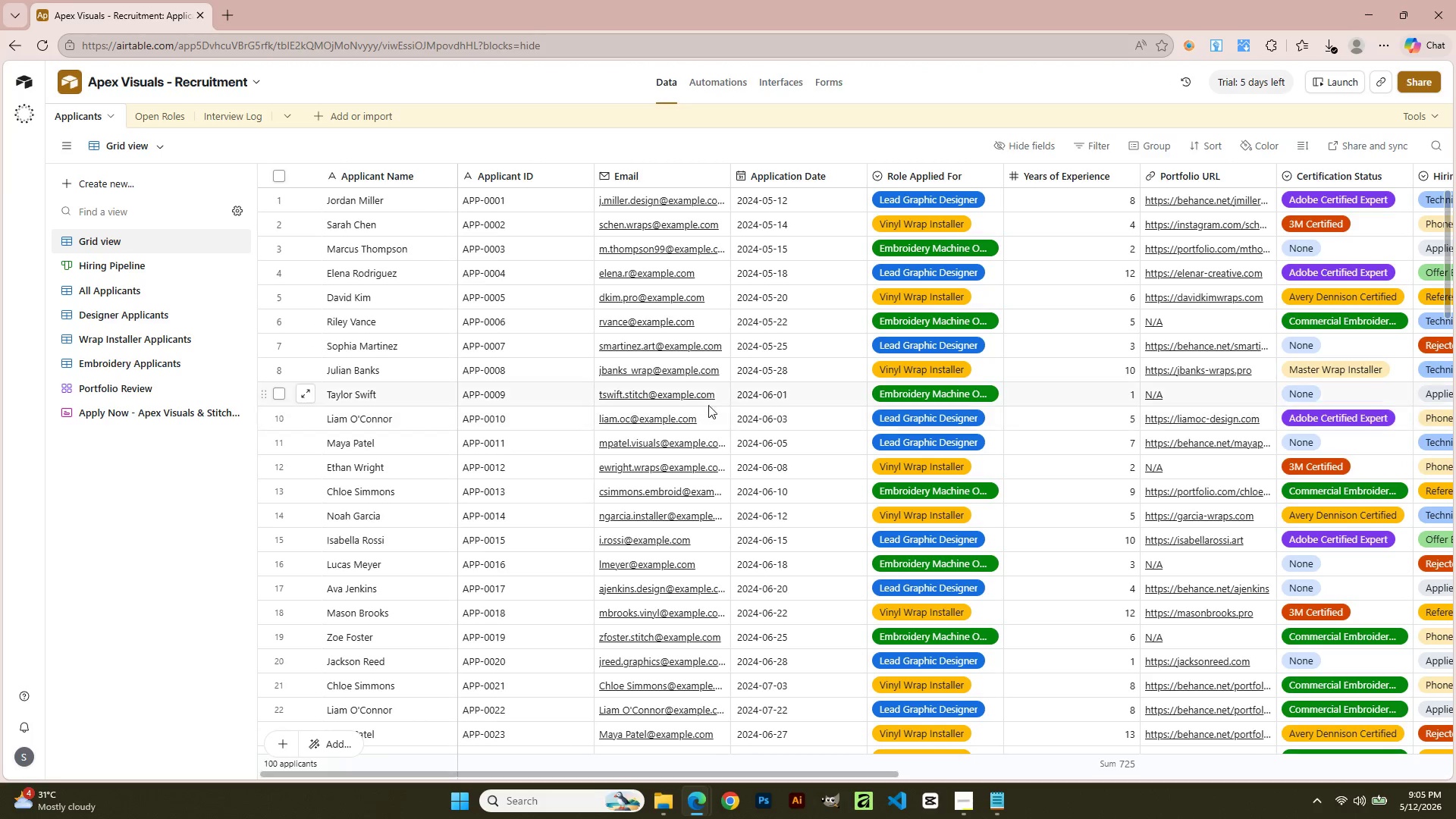 
scroll: coordinate [488, 671], scroll_direction: down, amount: 29.0
 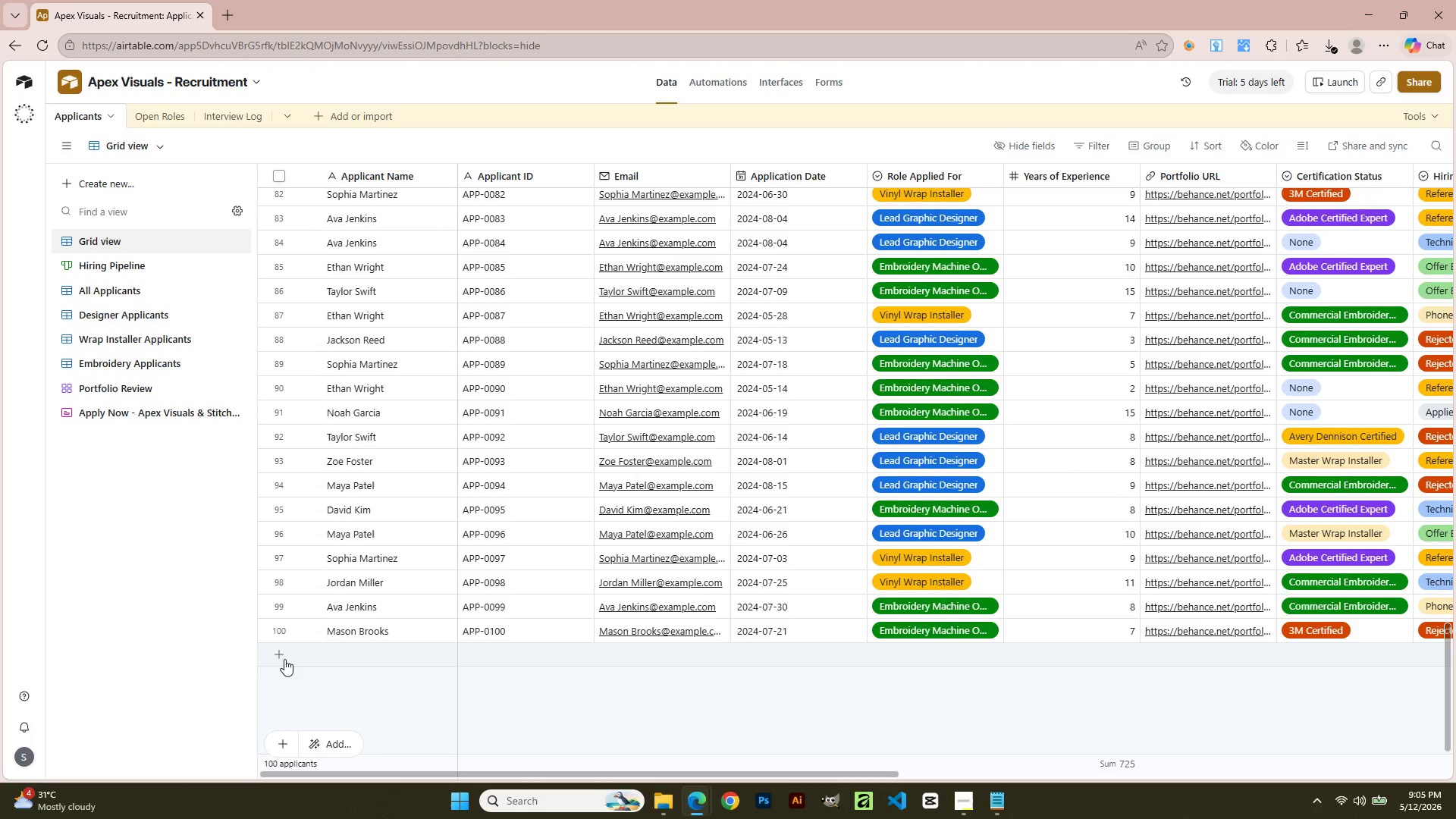 
left_click([281, 657])
 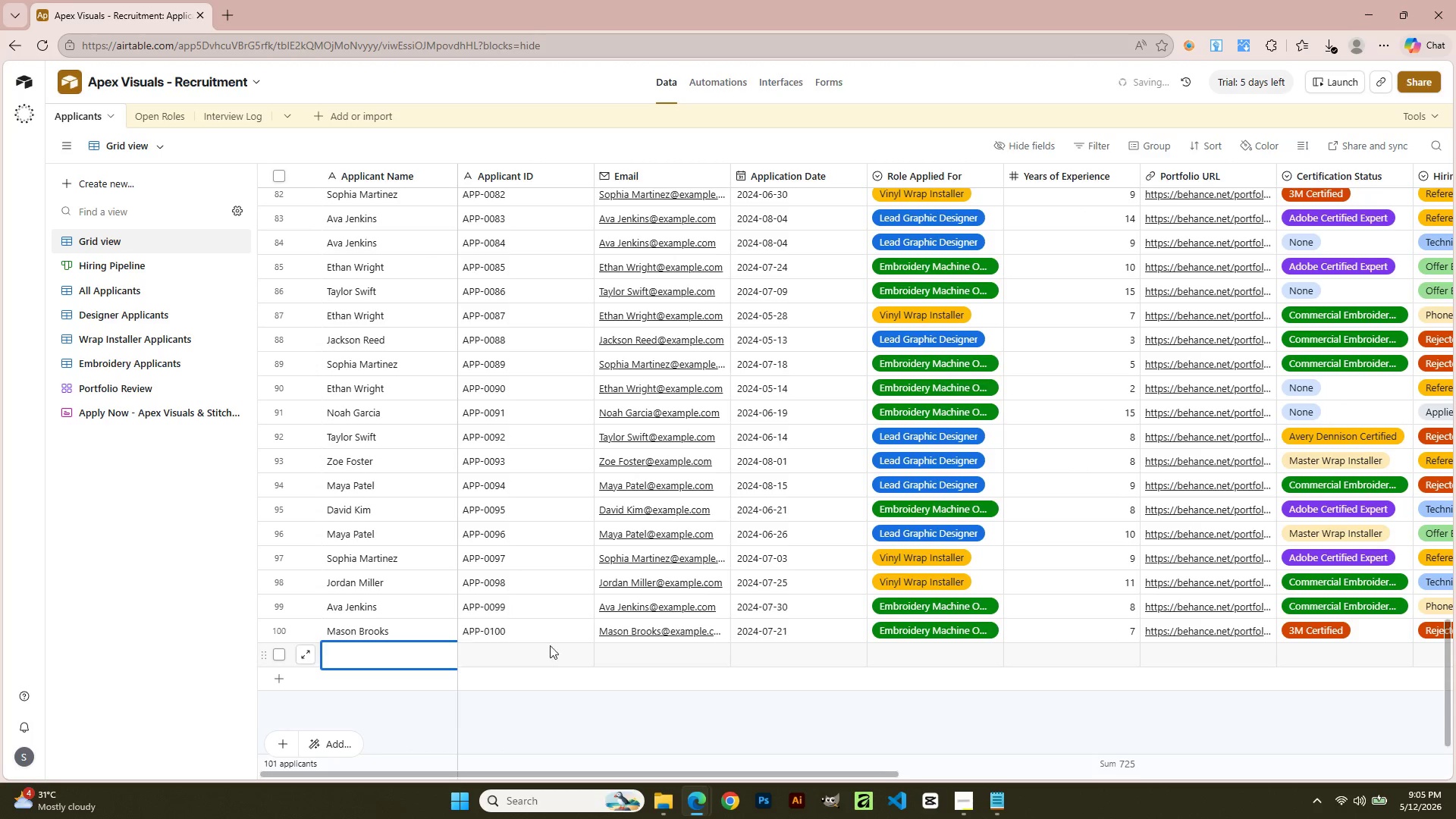 
left_click([570, 645])
 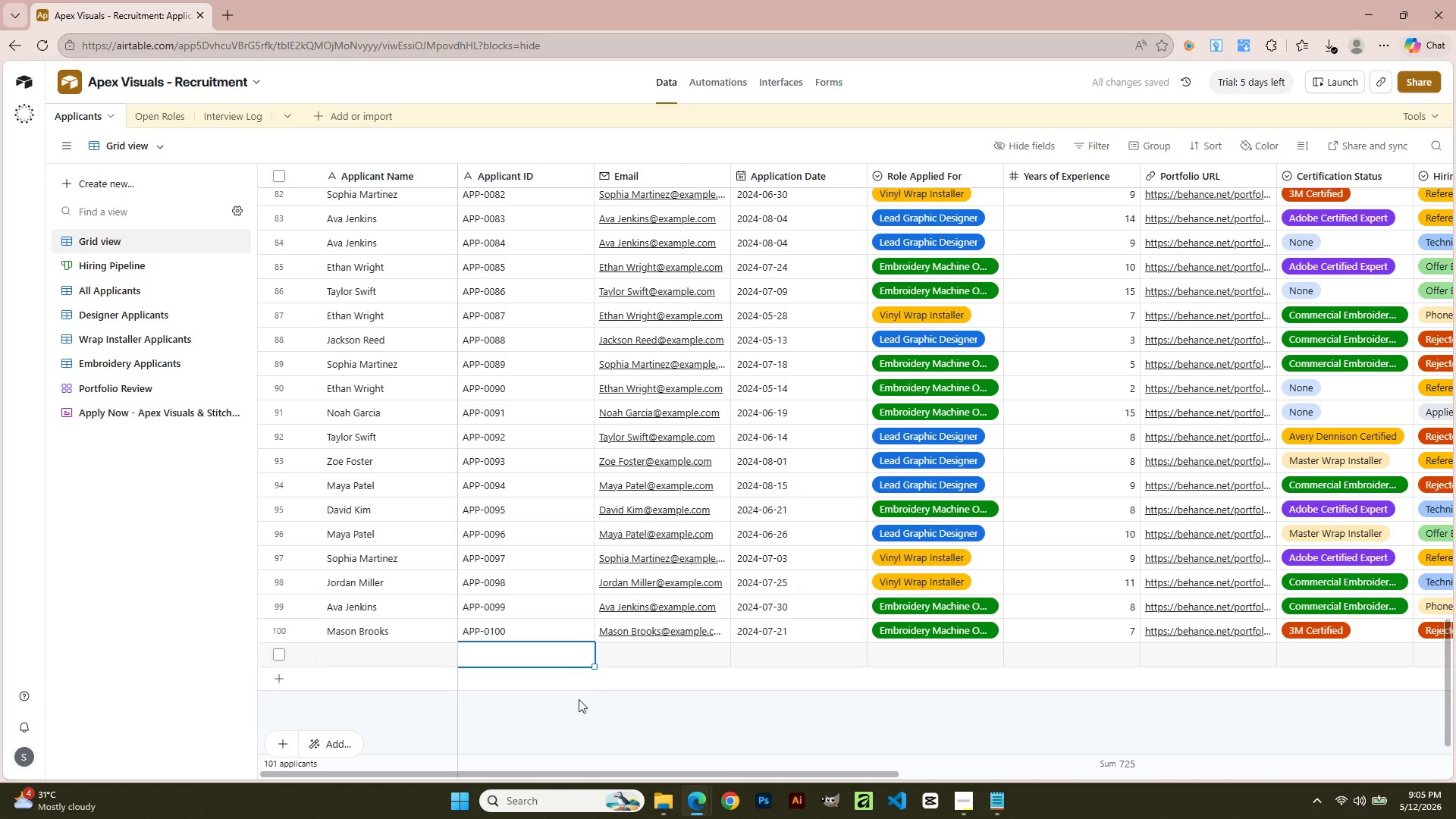 
left_click([579, 702])
 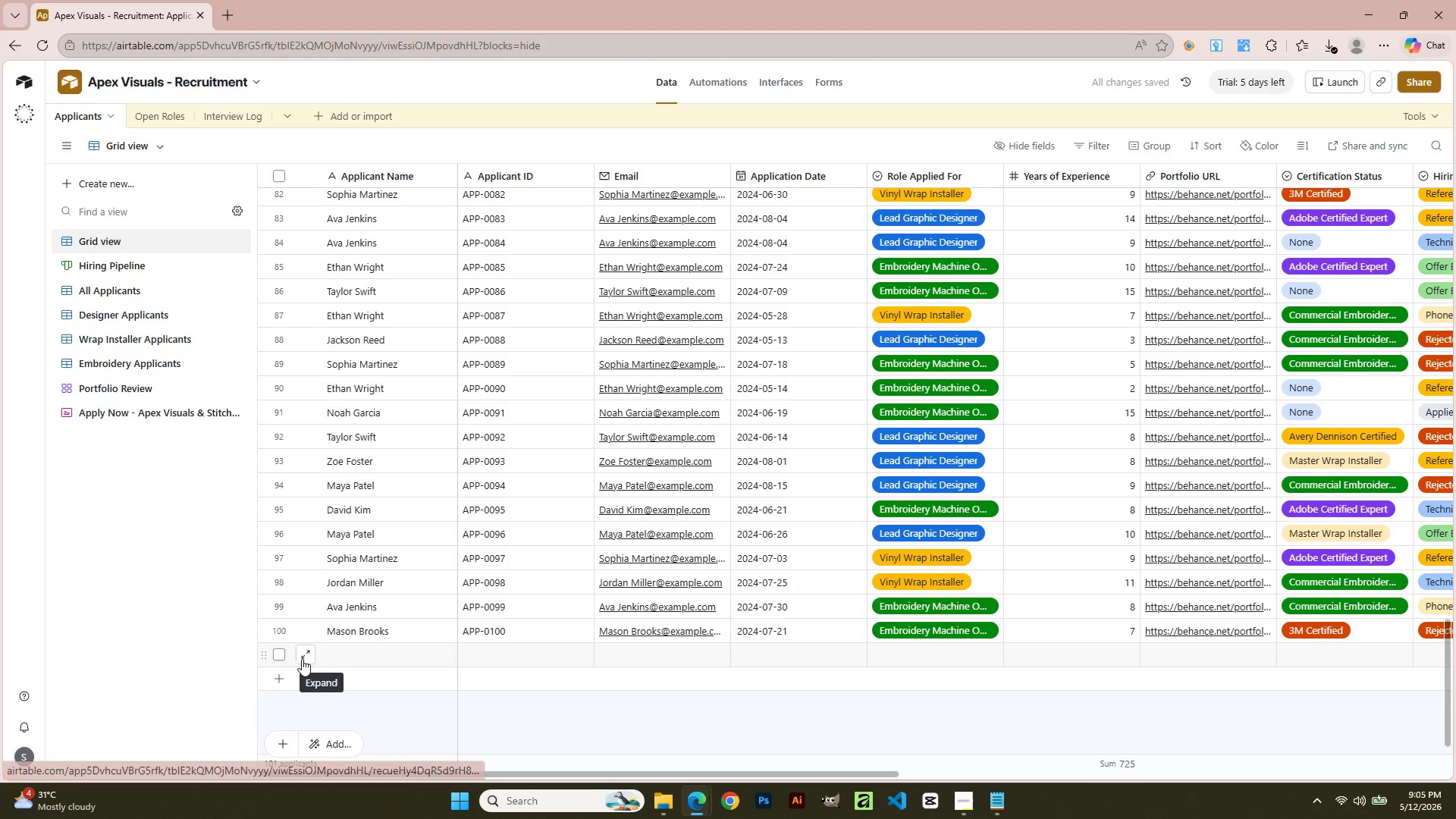 
left_click([382, 657])
 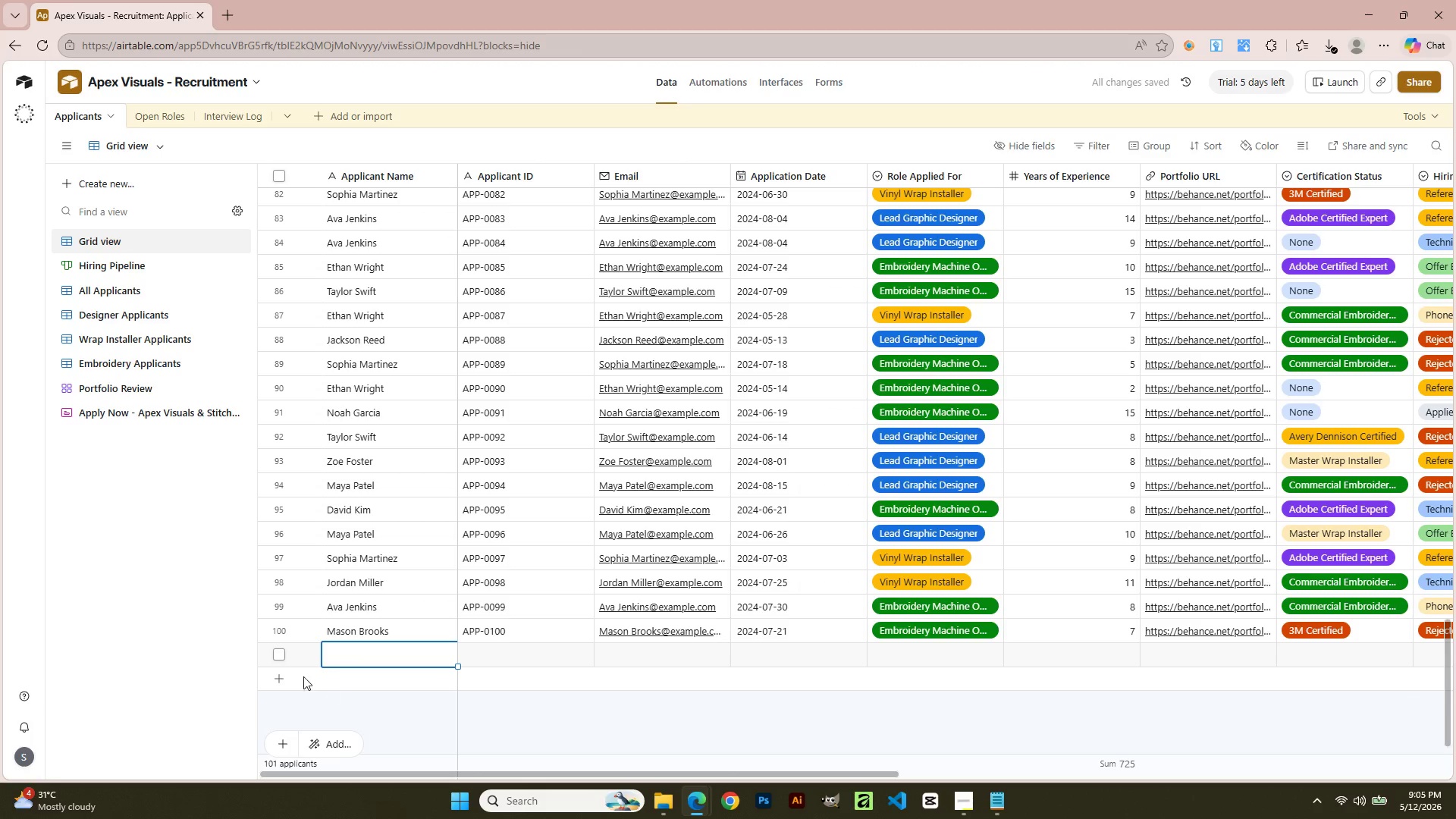 
left_click([275, 660])
 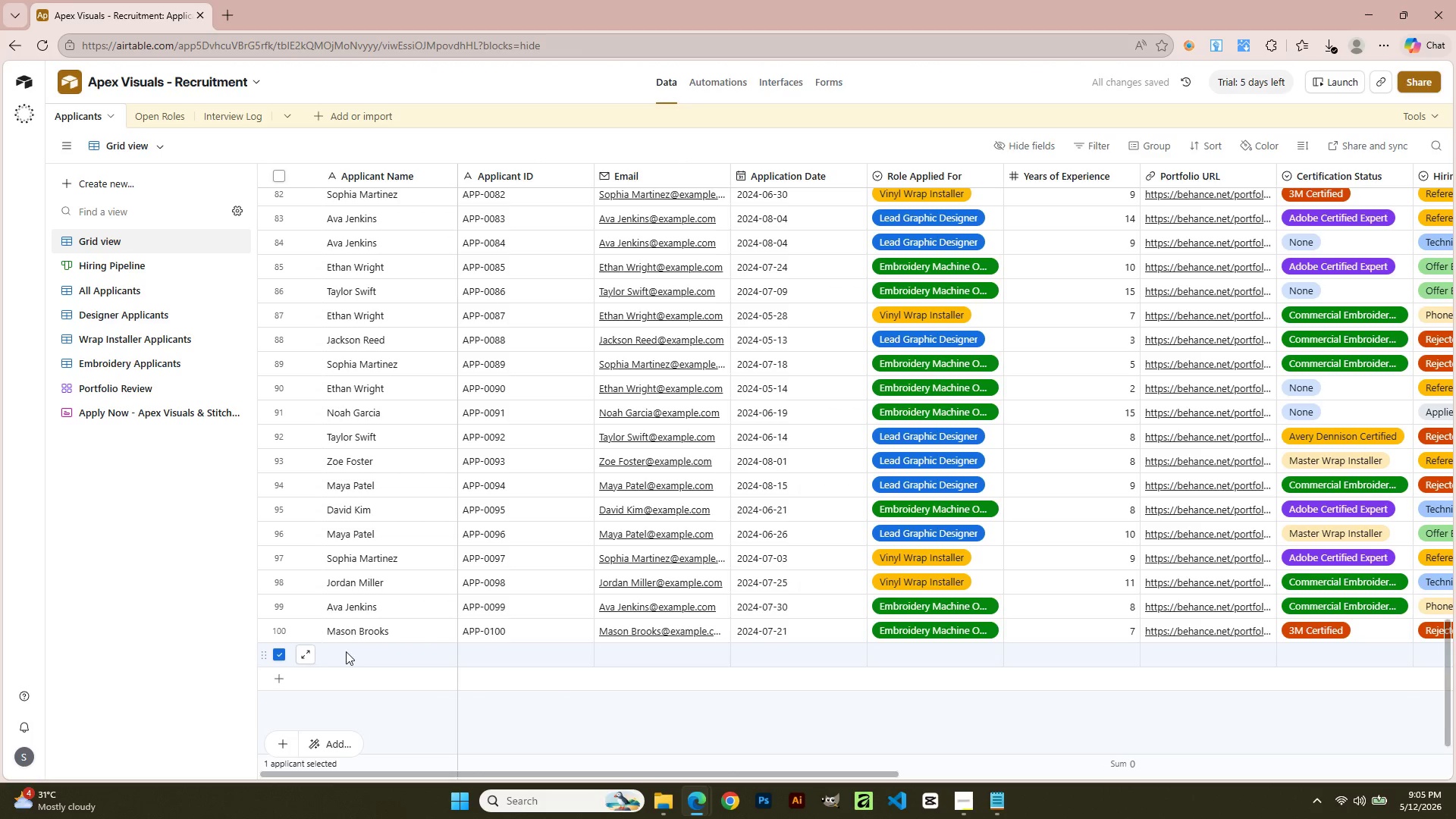 
right_click([347, 651])
 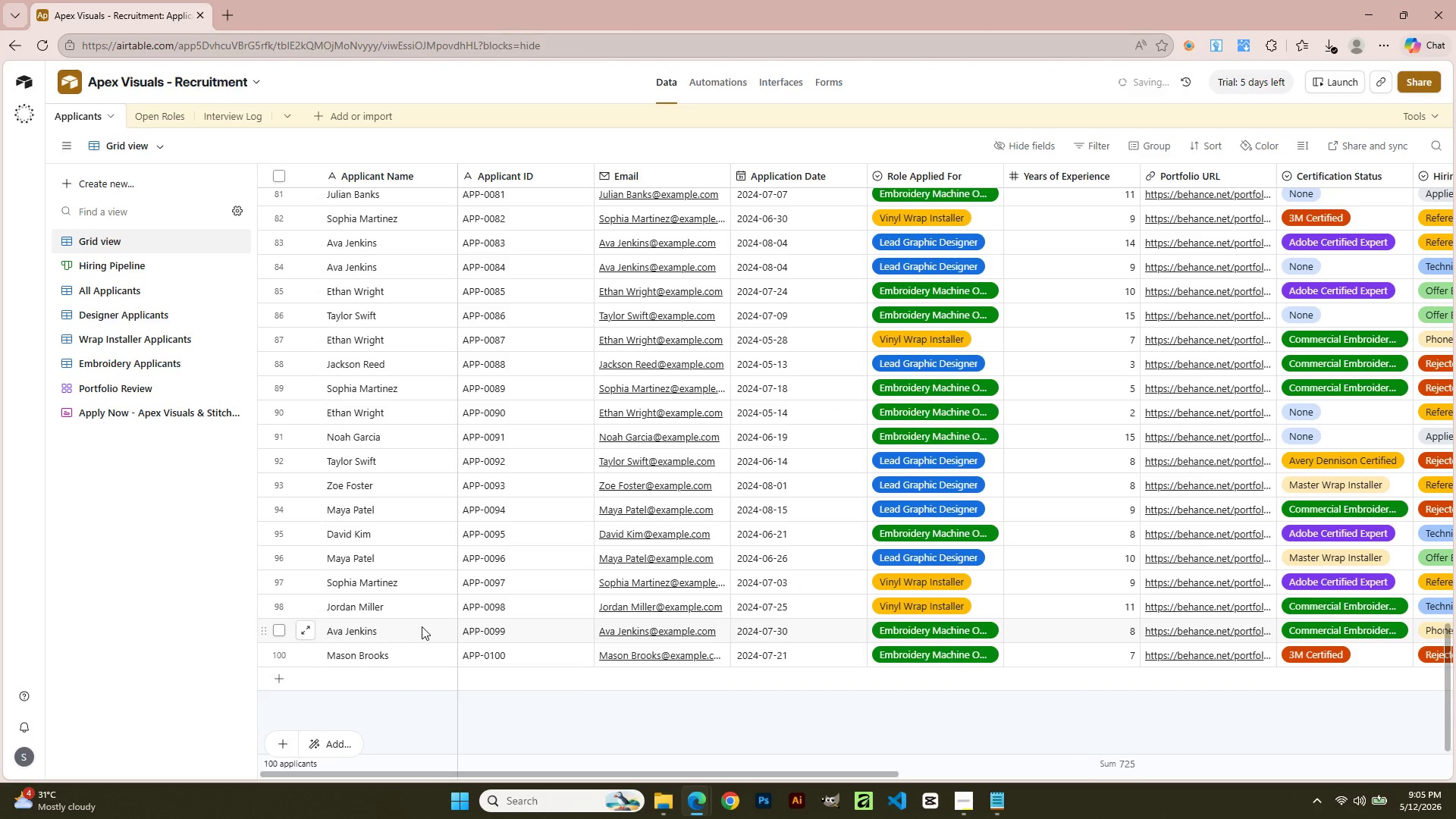 
scroll: coordinate [111, 579], scroll_direction: up, amount: 1.0
 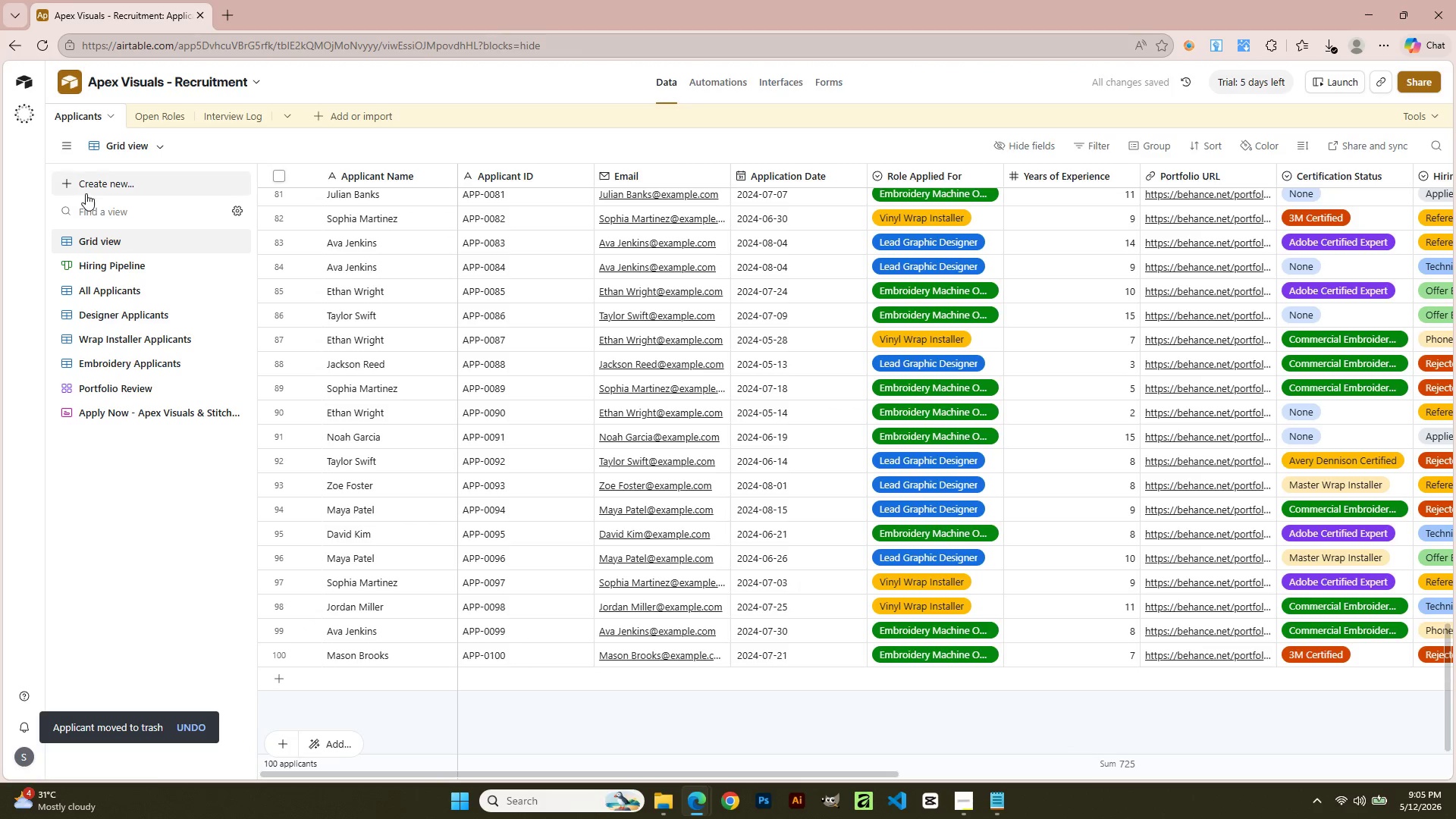 
mouse_move([95, 182])
 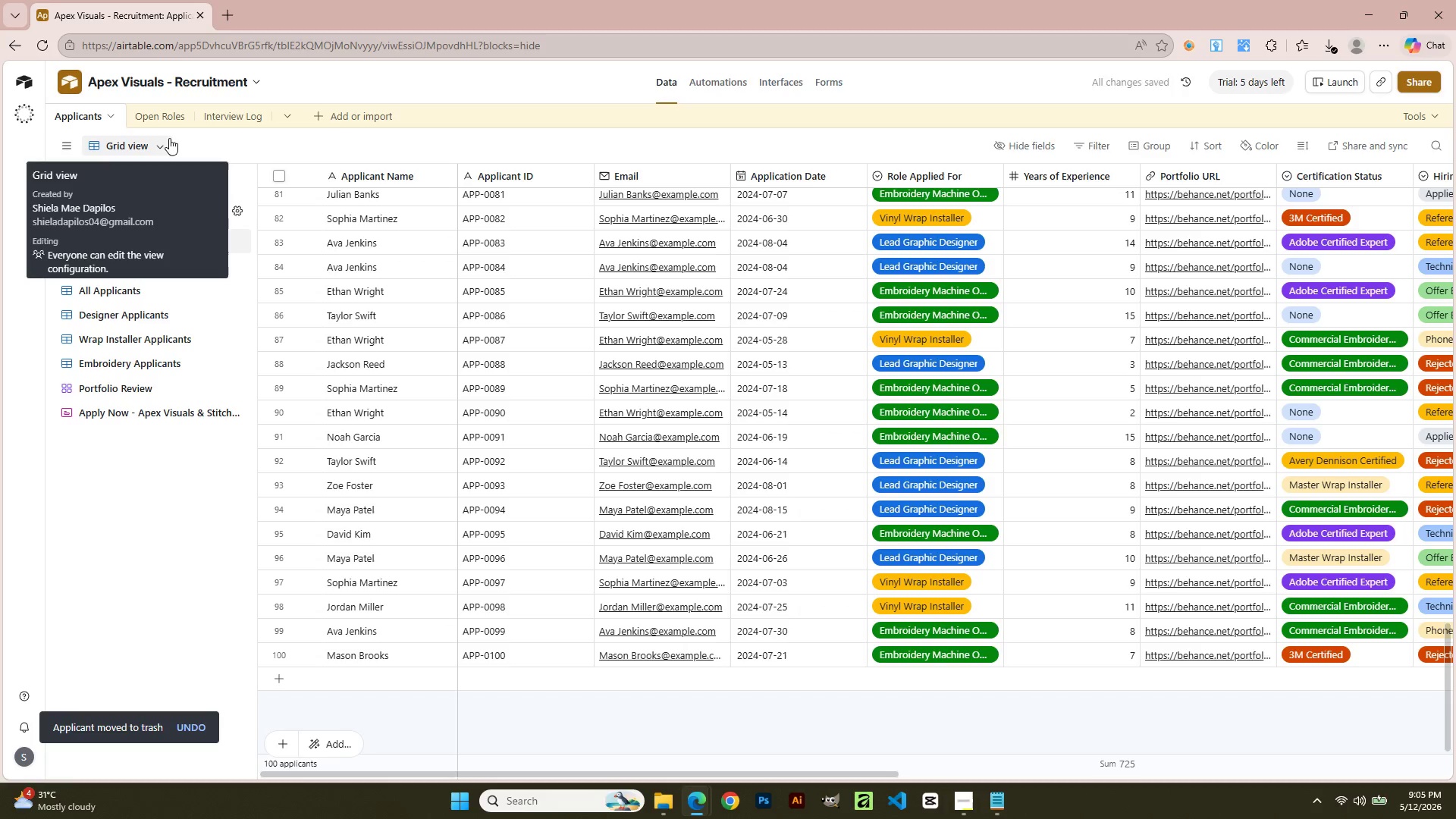 
mouse_move([186, 133])
 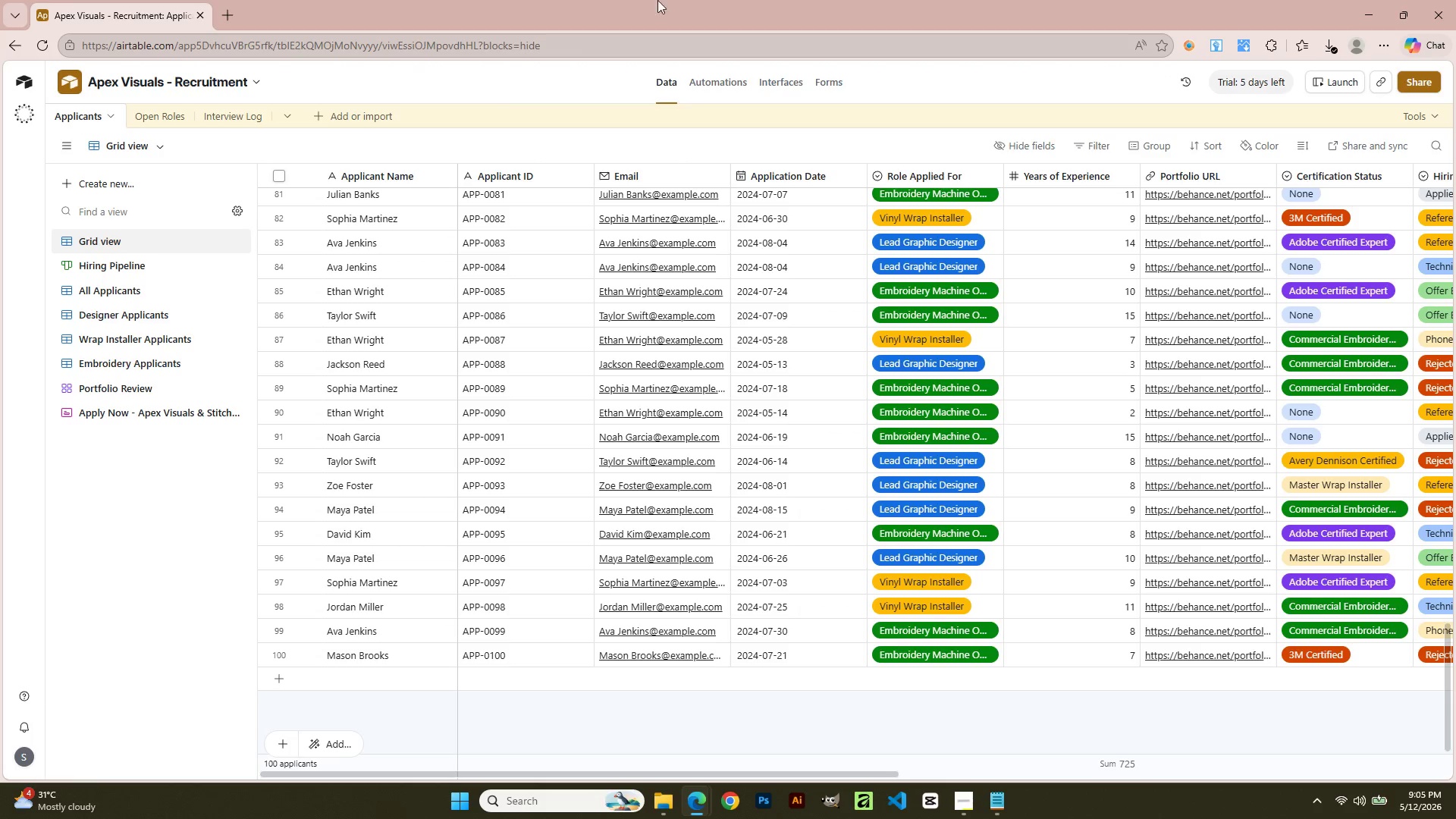 
left_click([770, 89])
 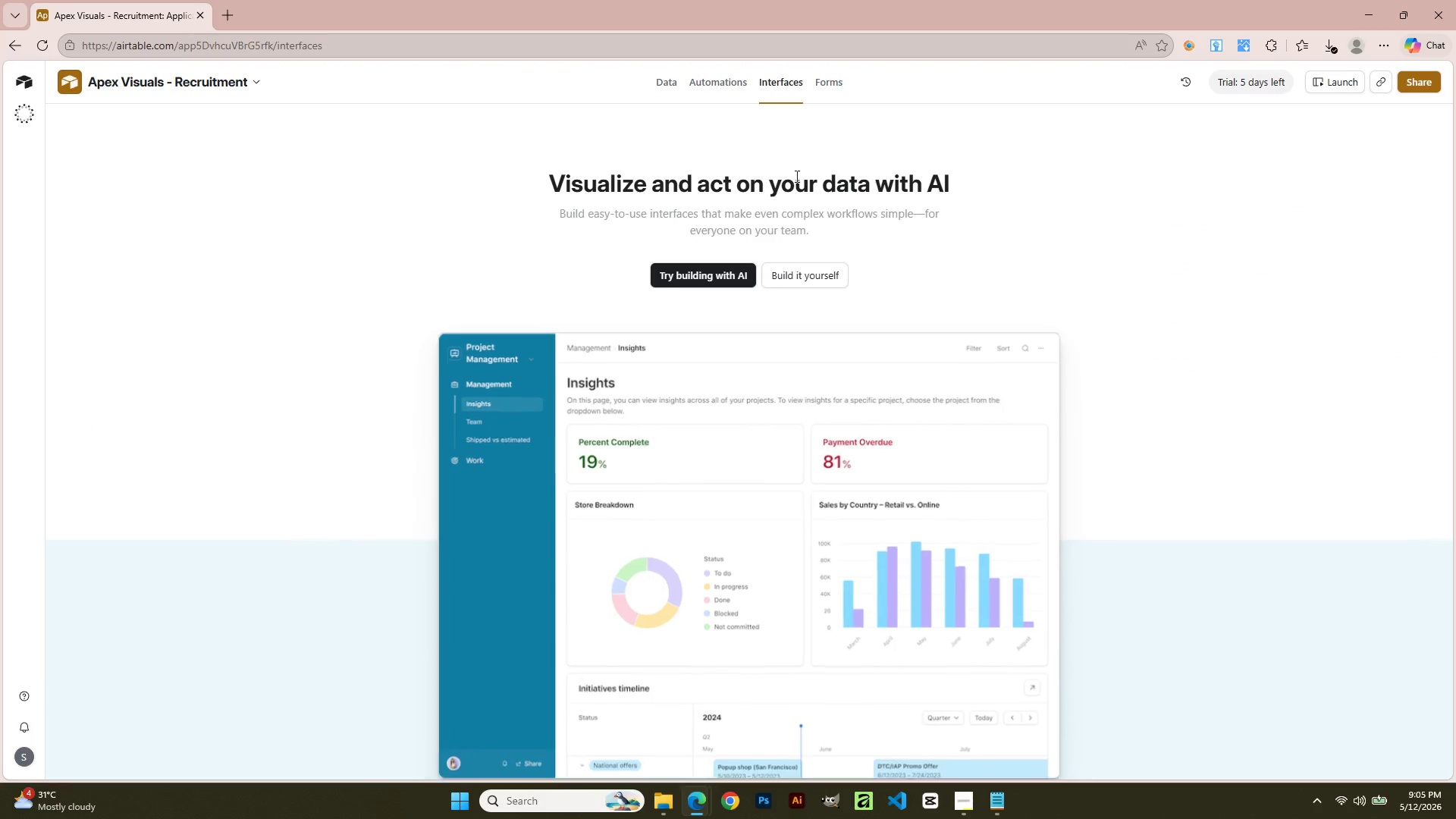 
left_click([793, 266])
 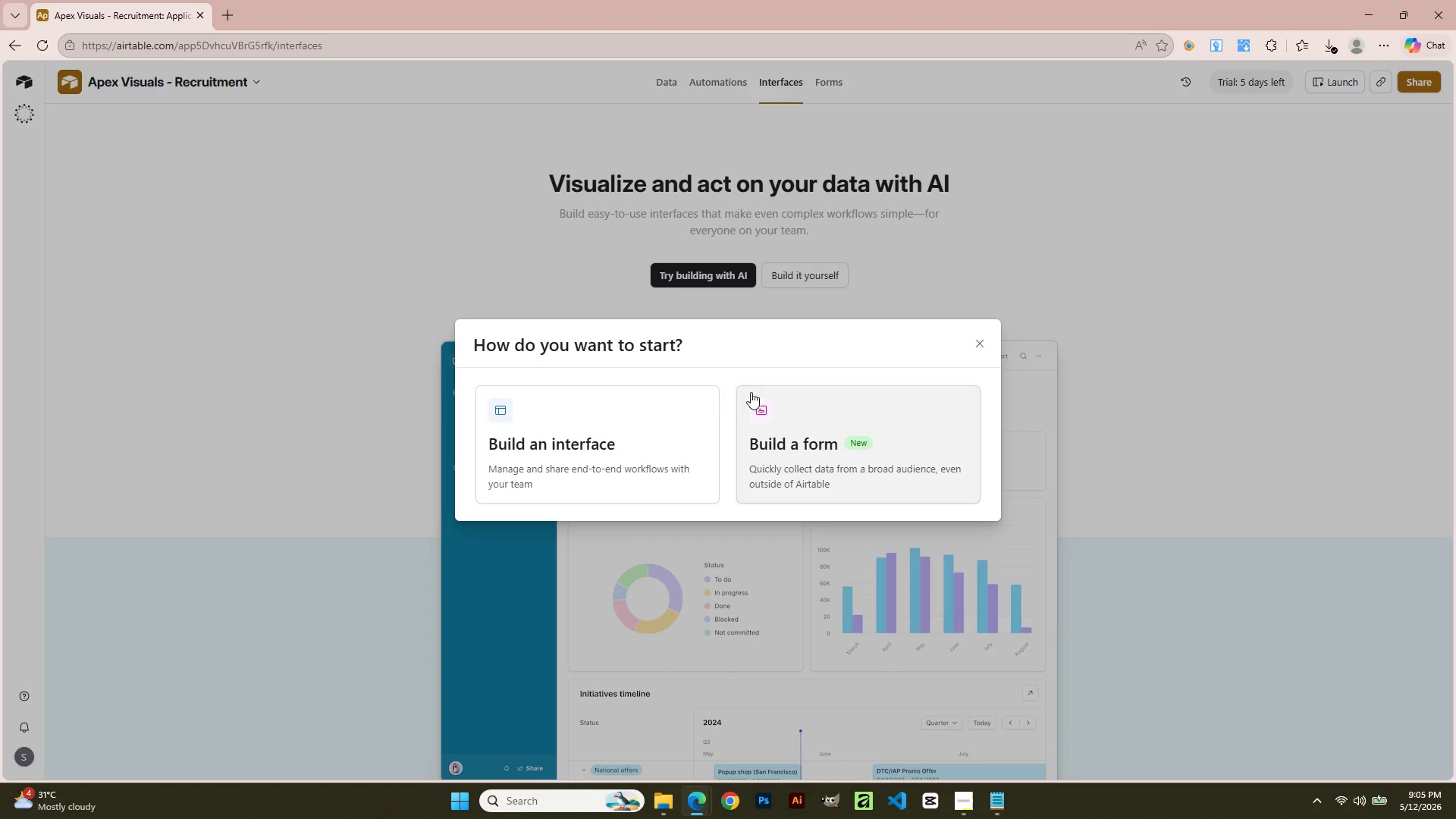 
left_click_drag(start_coordinate=[633, 430], to_coordinate=[633, 426])
 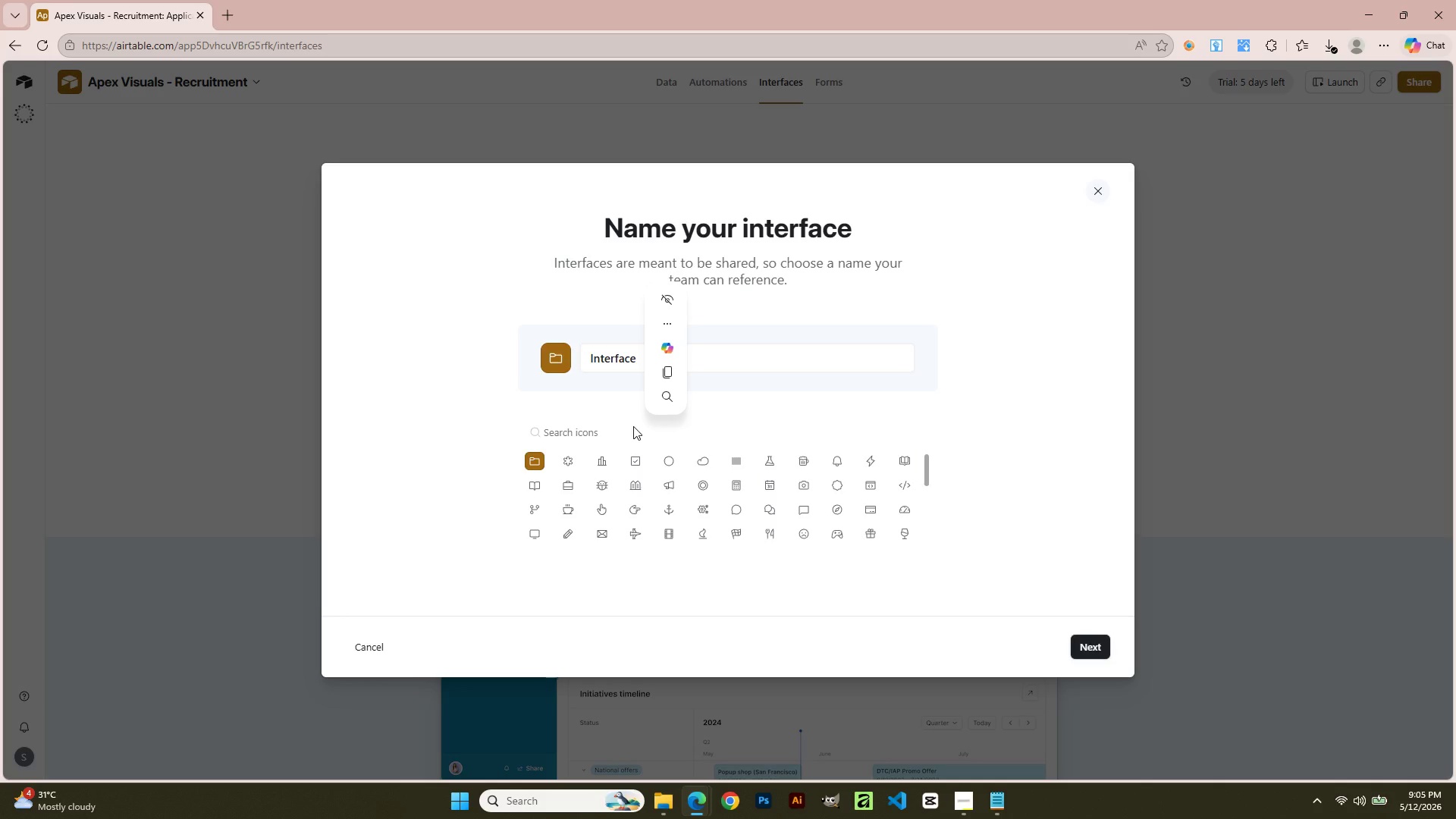 
wait(5.58)
 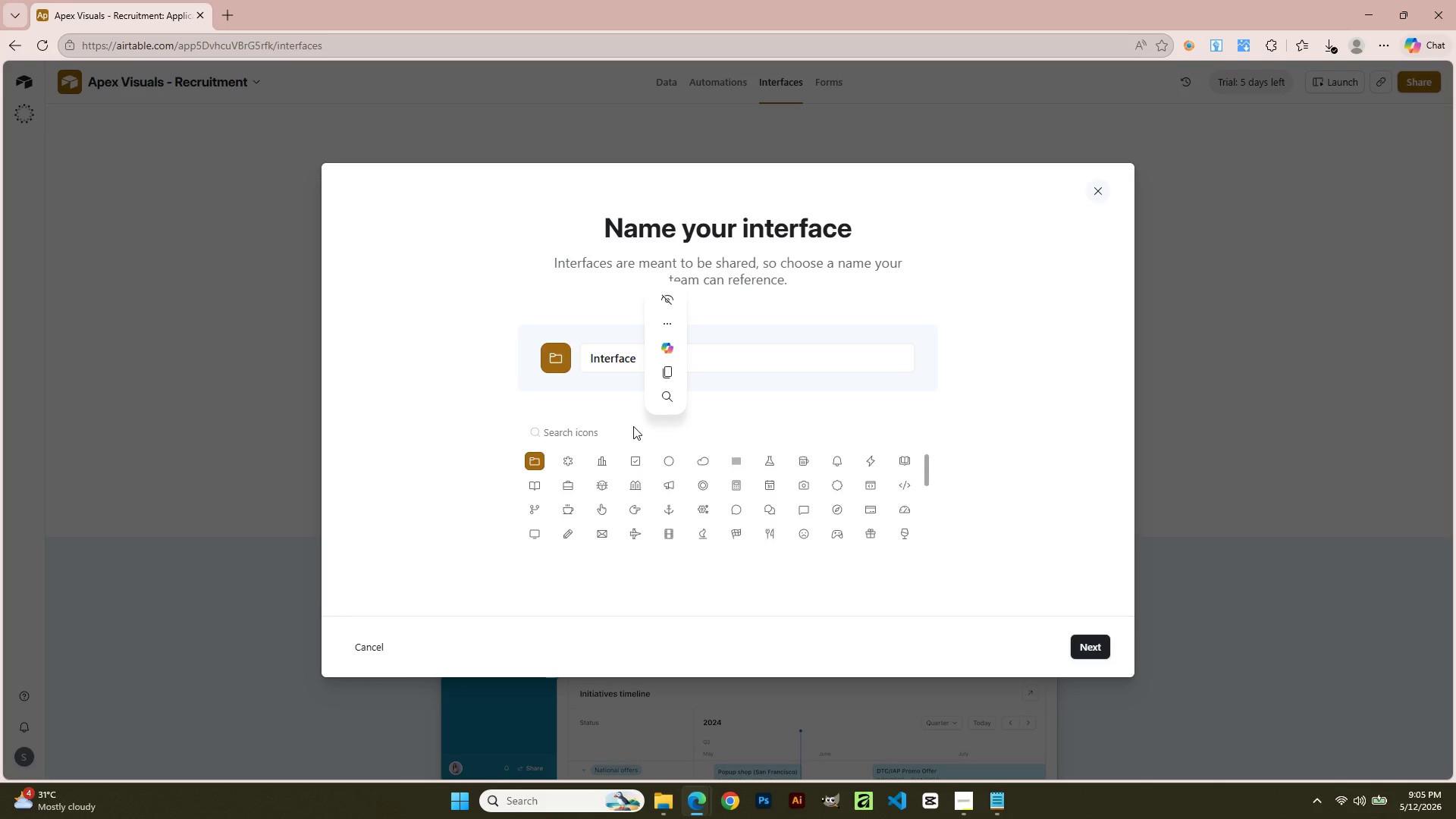 
left_click([609, 357])
 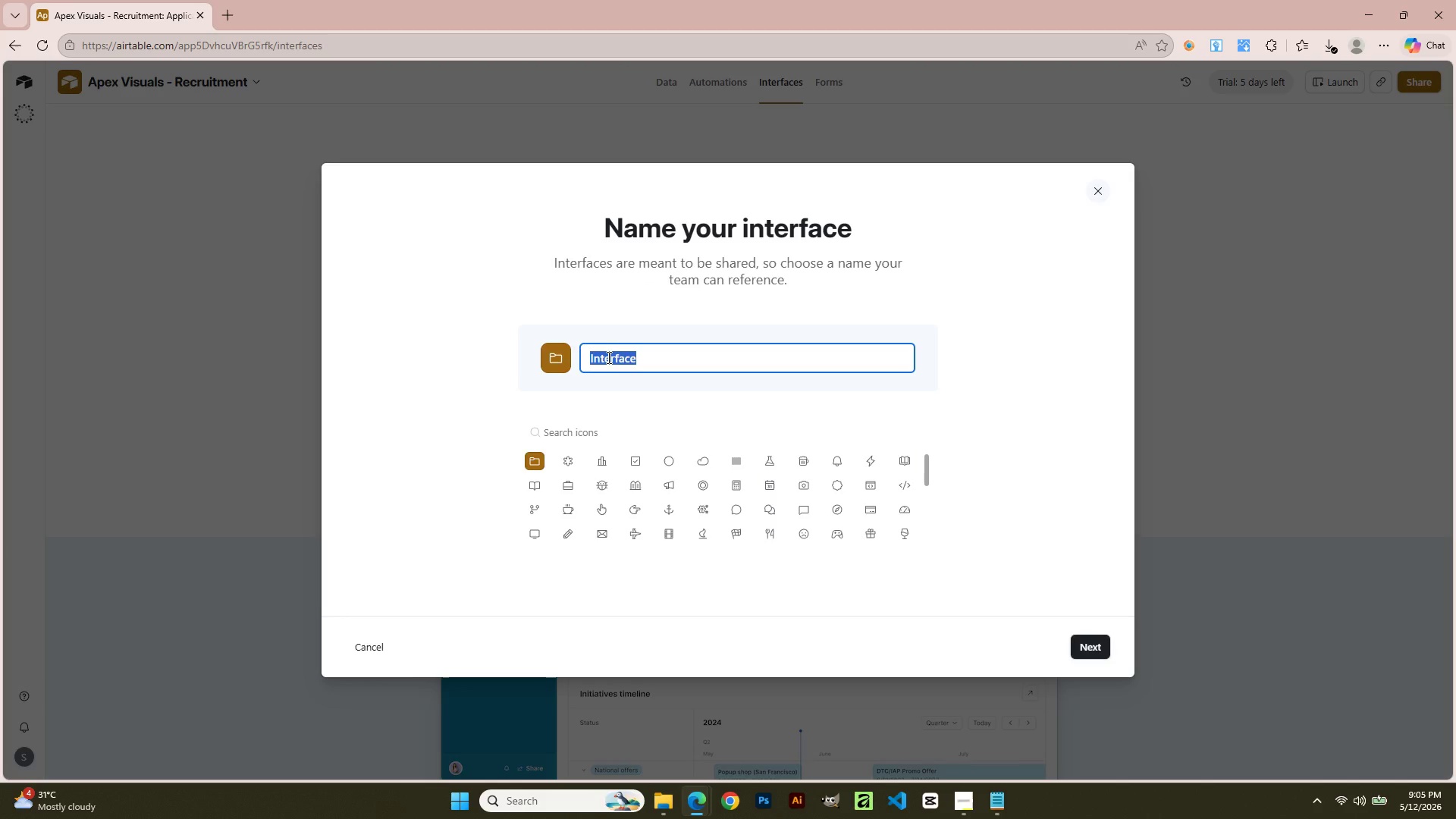 
triple_click([607, 357])
 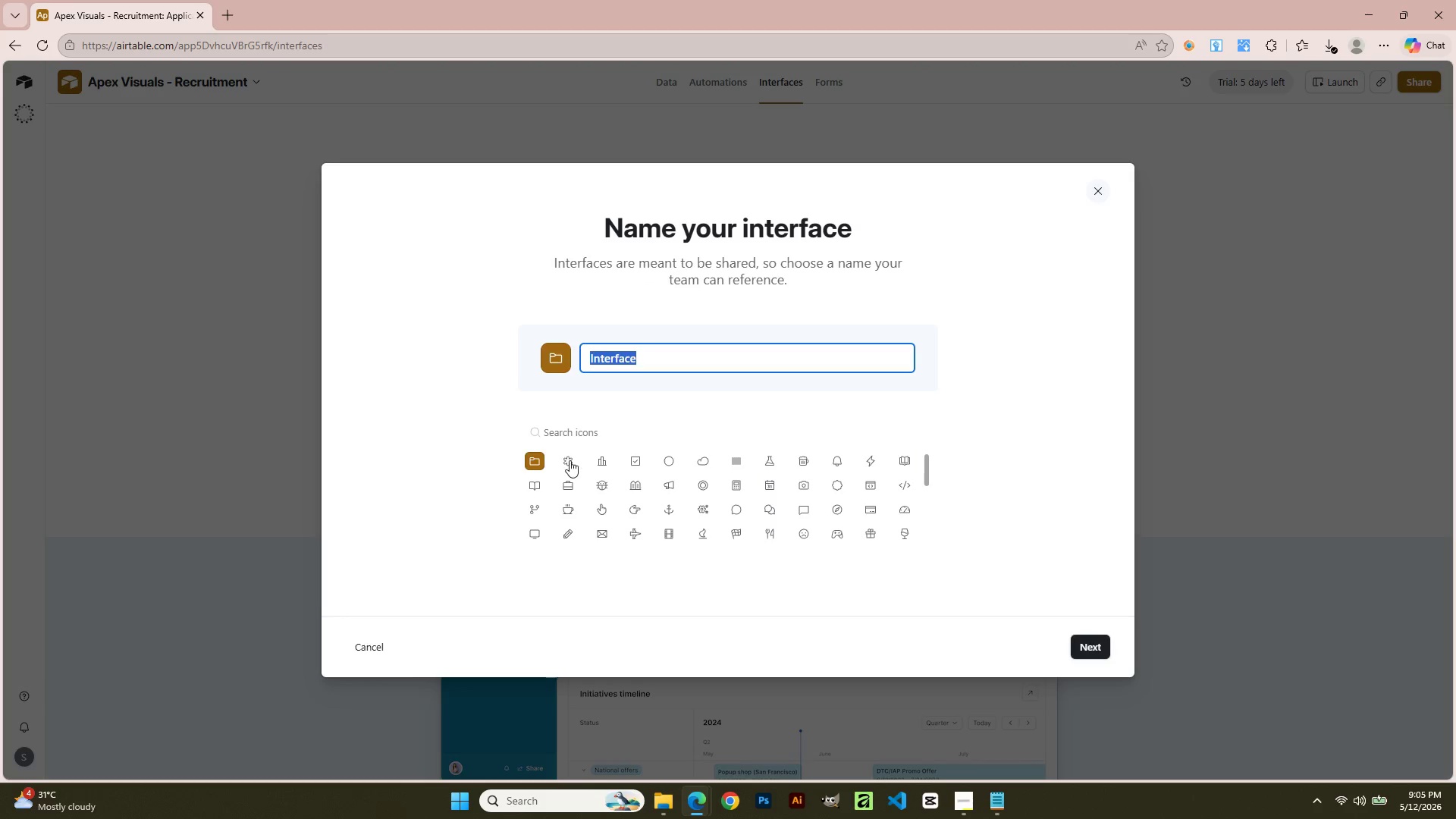 
left_click([566, 457])
 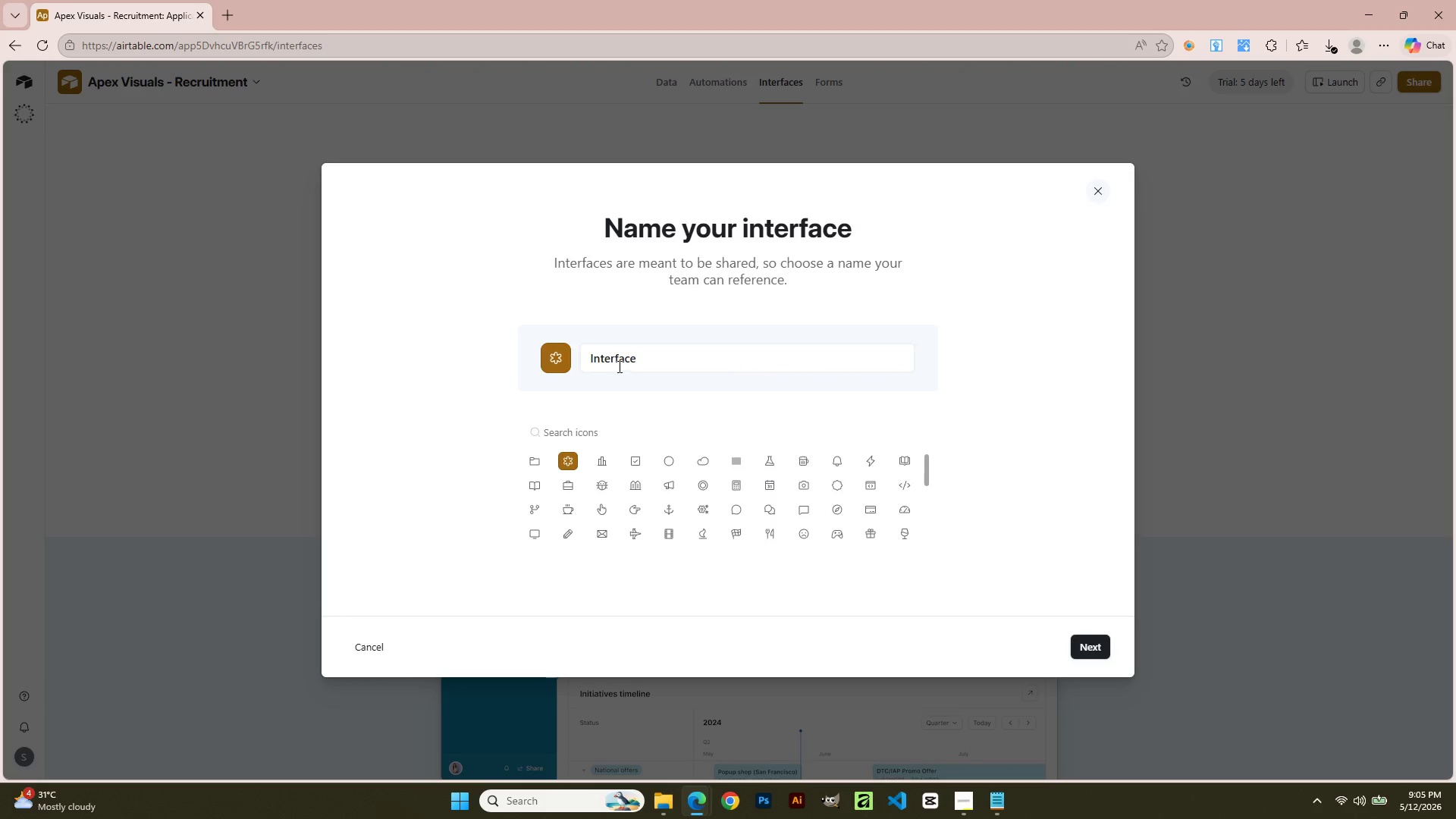 
double_click([618, 366])
 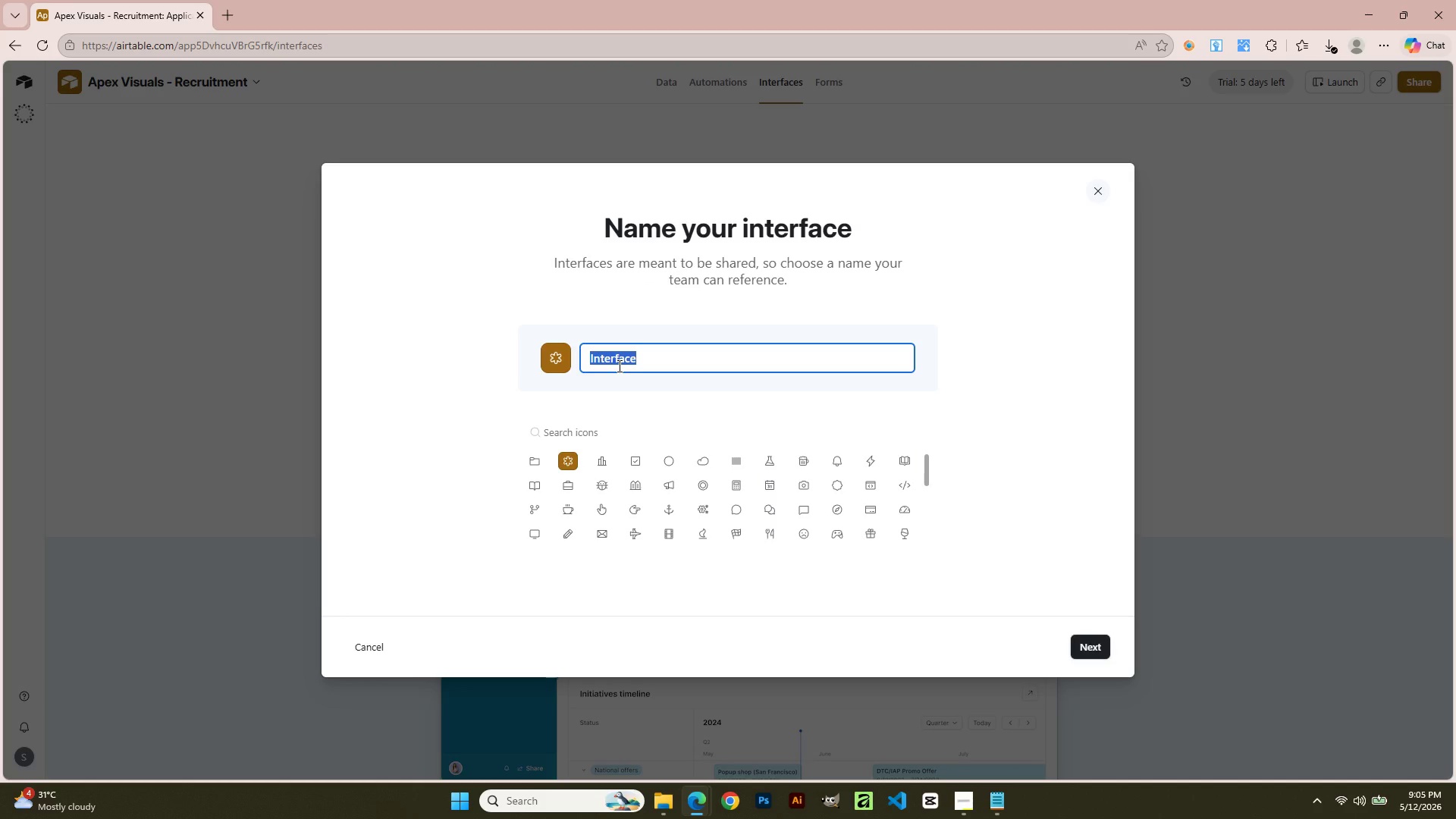 
type(Hirinf )
key(Backspace)
key(Backspace)
type(g Dashba)
key(Backspace)
type(oard - Apex Visuals)
 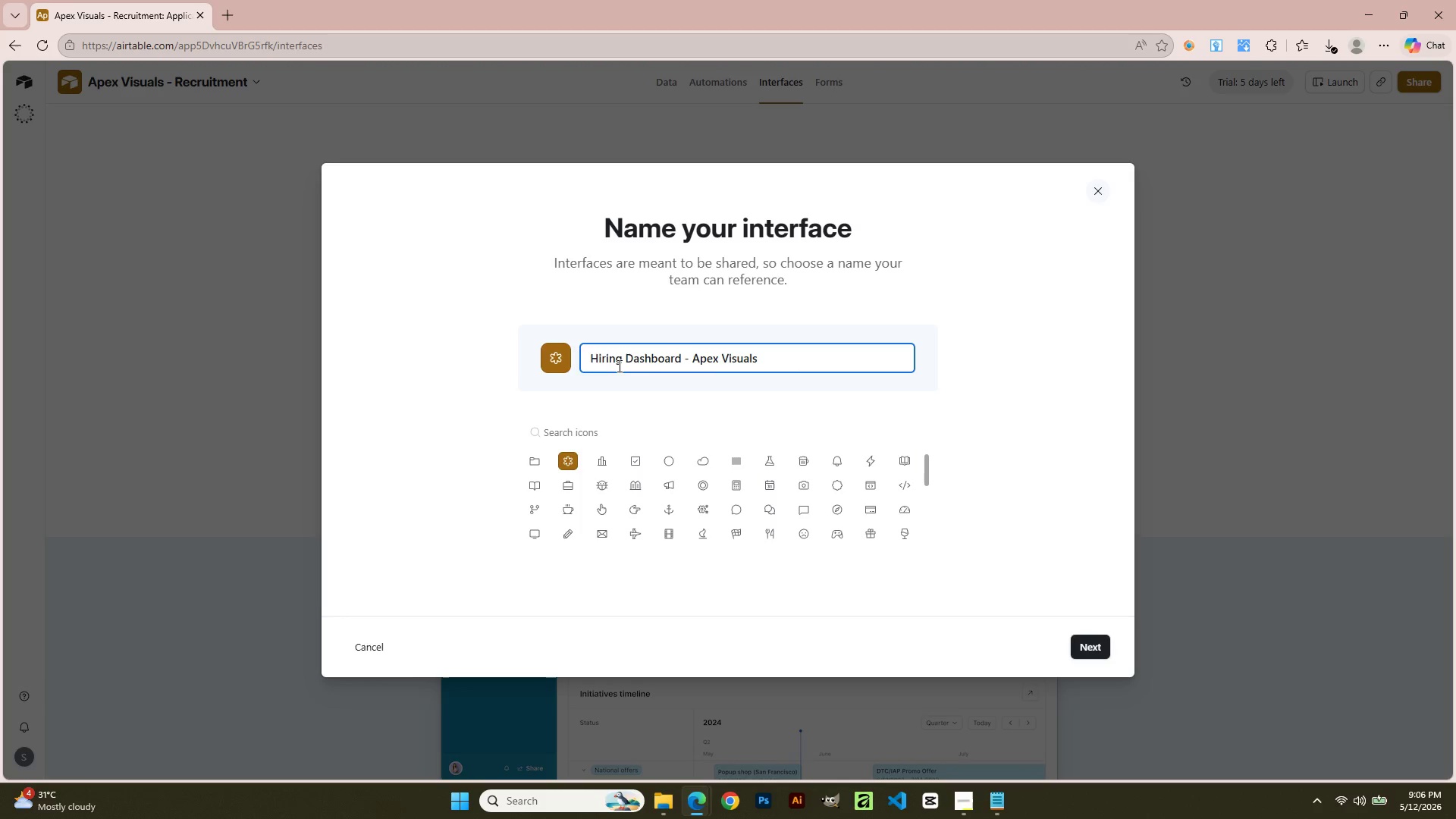 
left_click([1092, 642])
 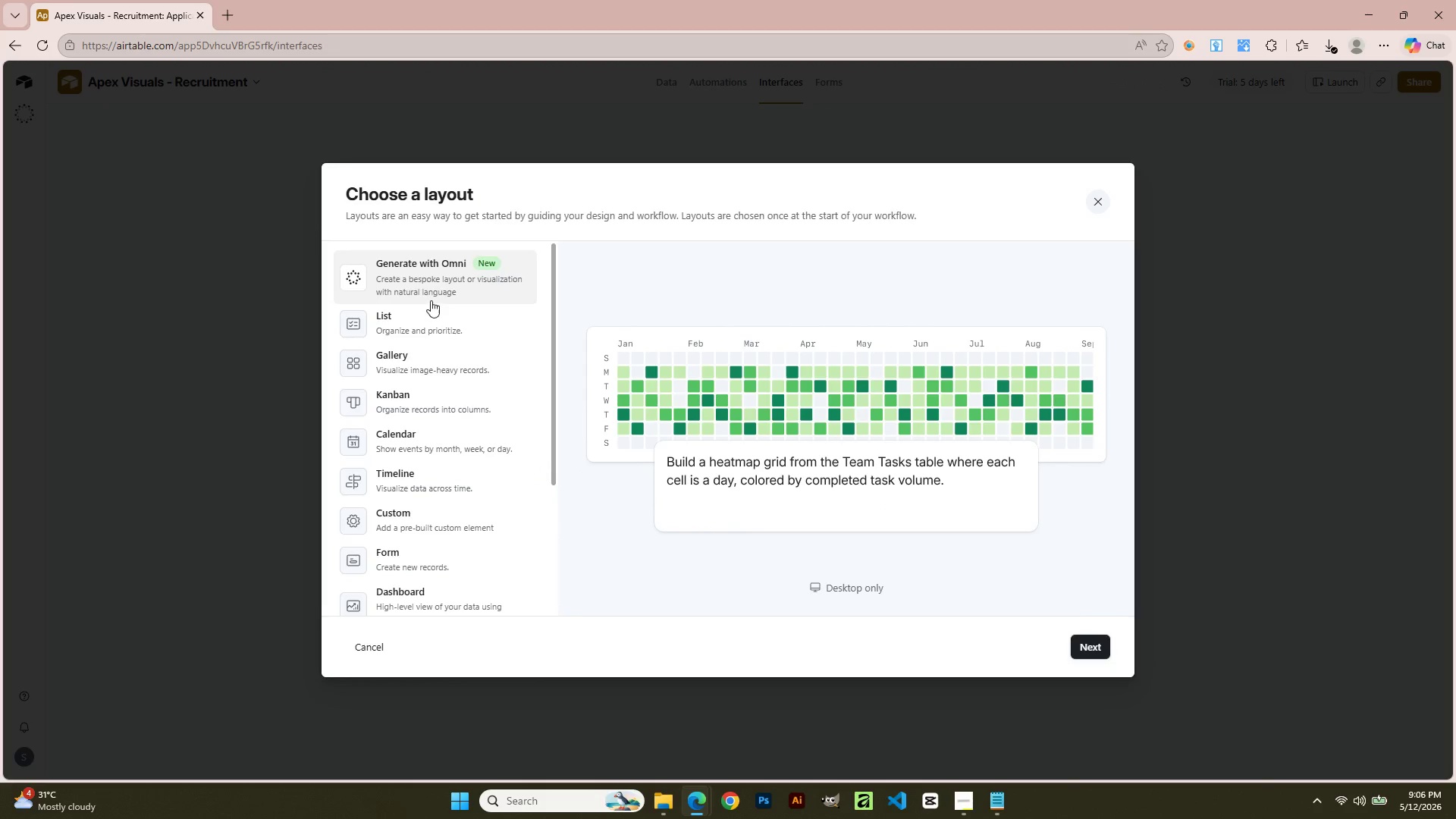 
wait(15.11)
 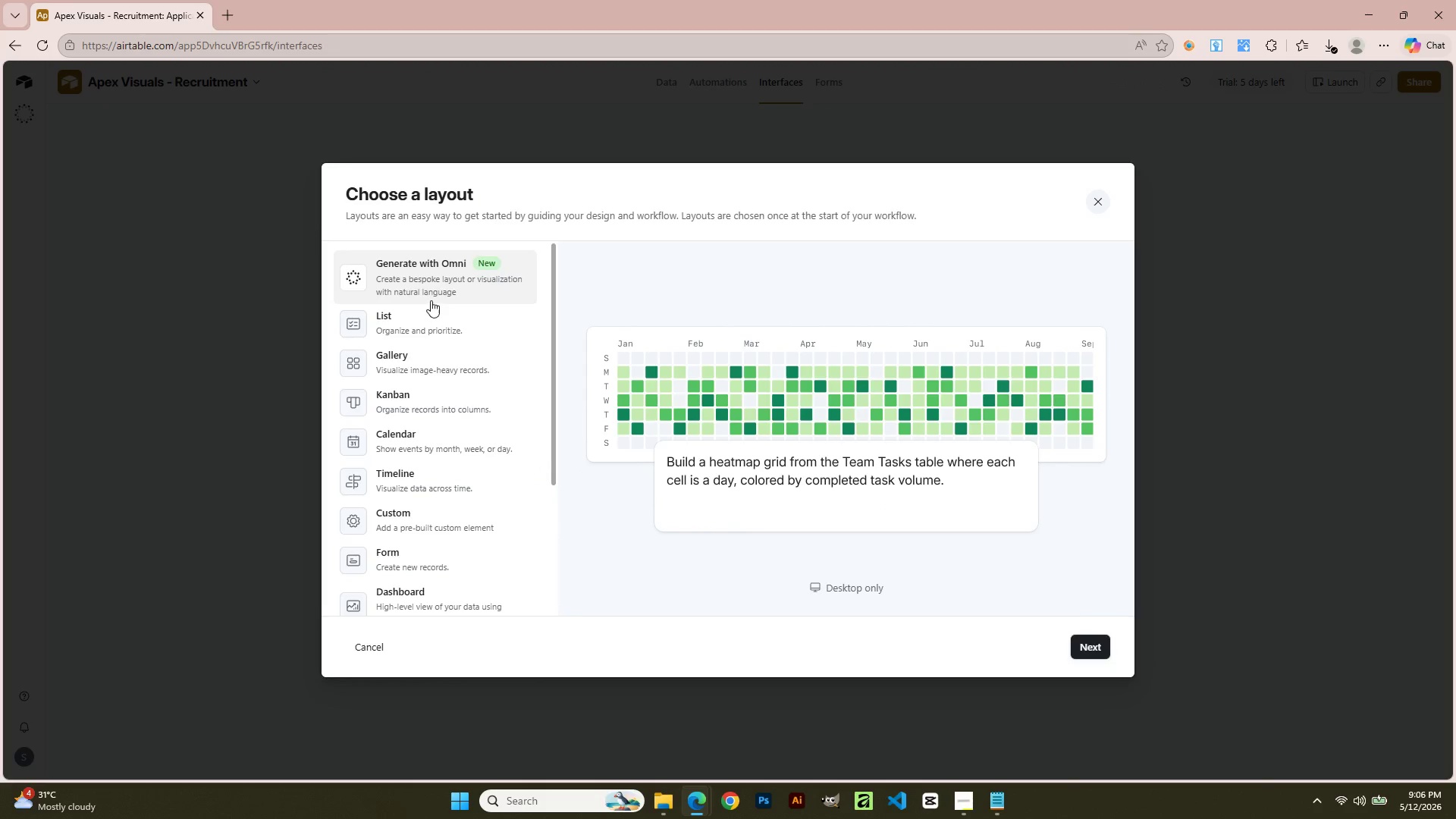 
left_click([426, 590])
 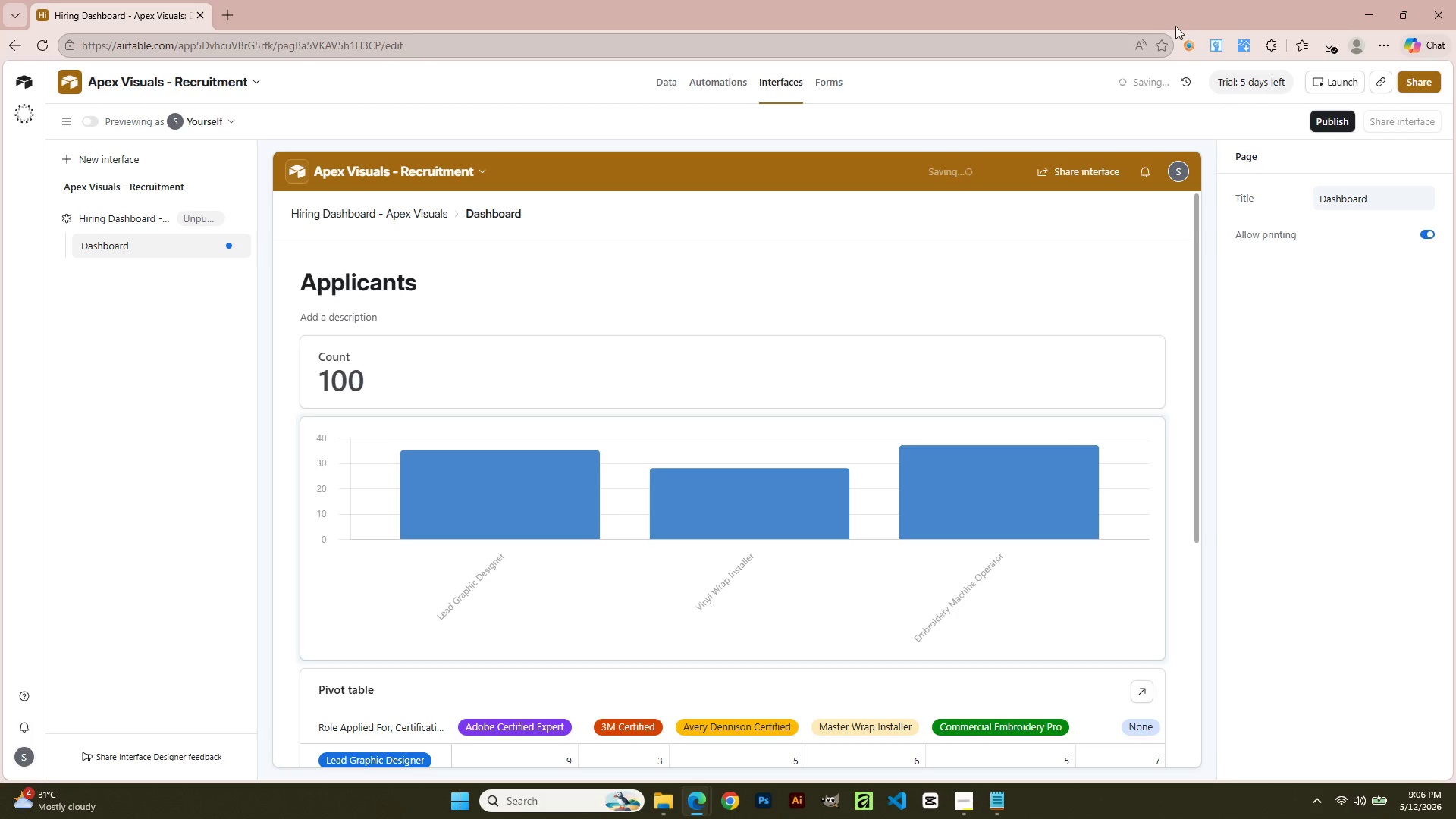 
wait(5.16)
 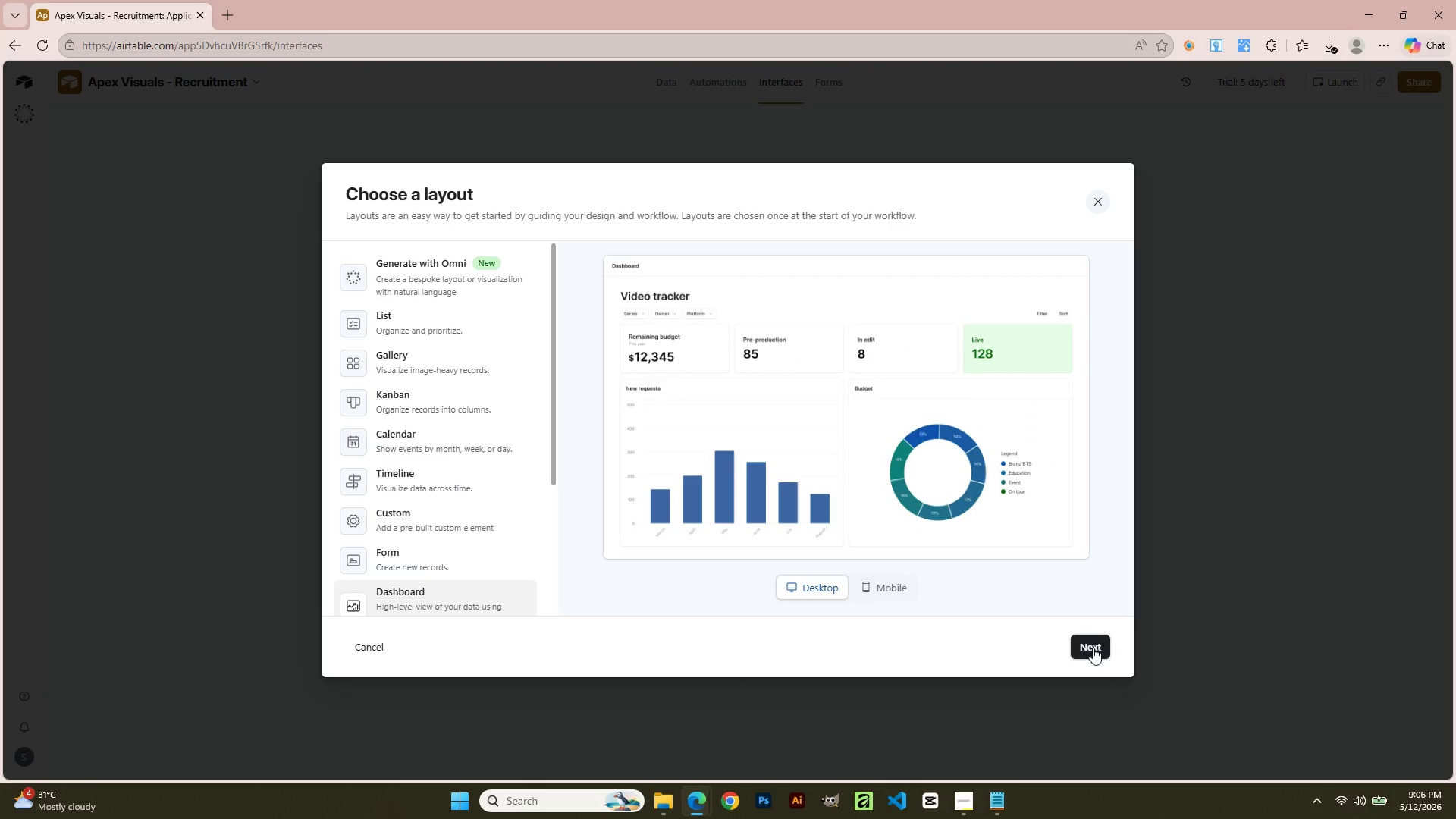 
scroll: coordinate [655, 475], scroll_direction: down, amount: 4.0
 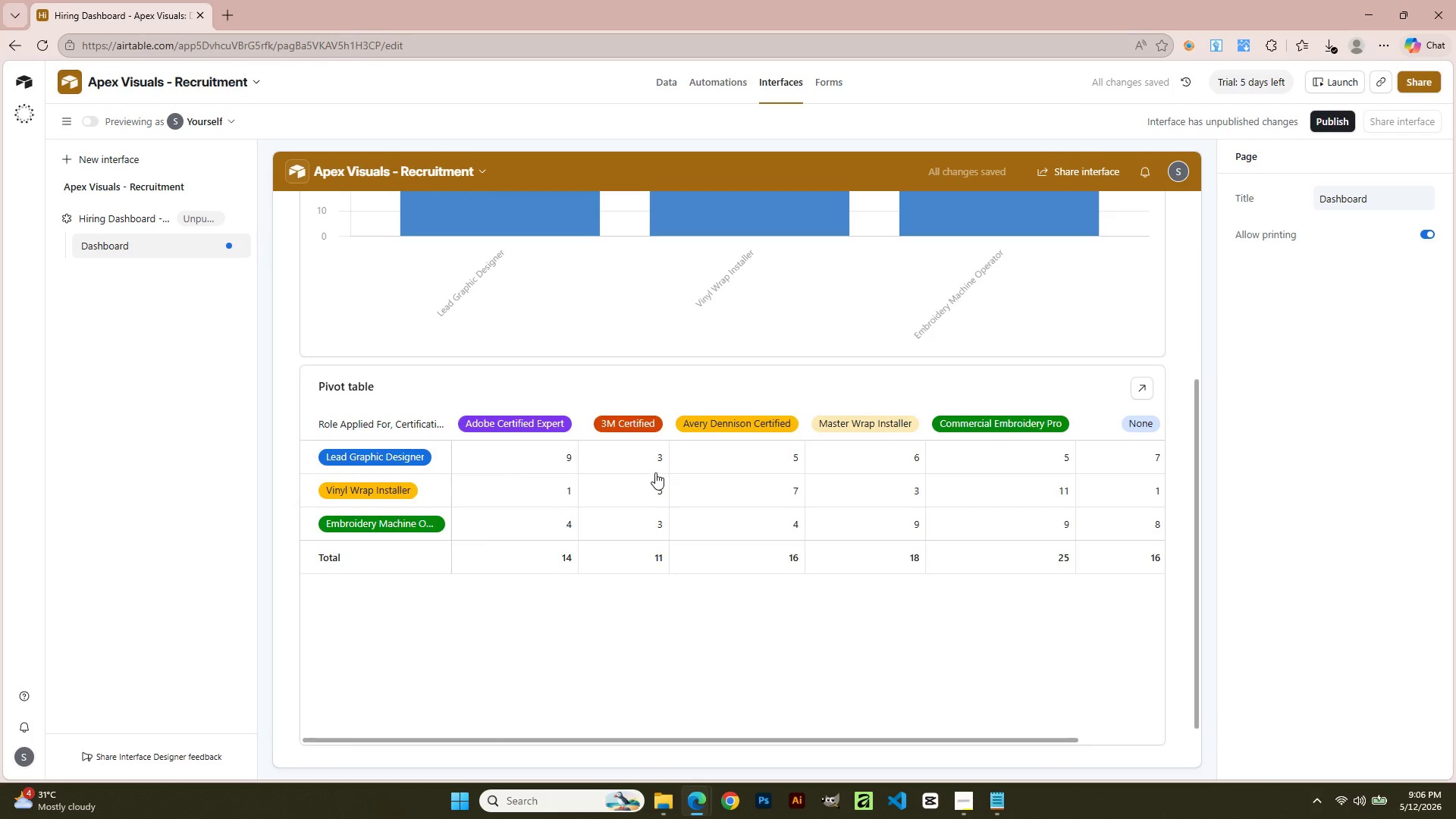 
scroll: coordinate [654, 471], scroll_direction: up, amount: 4.0
 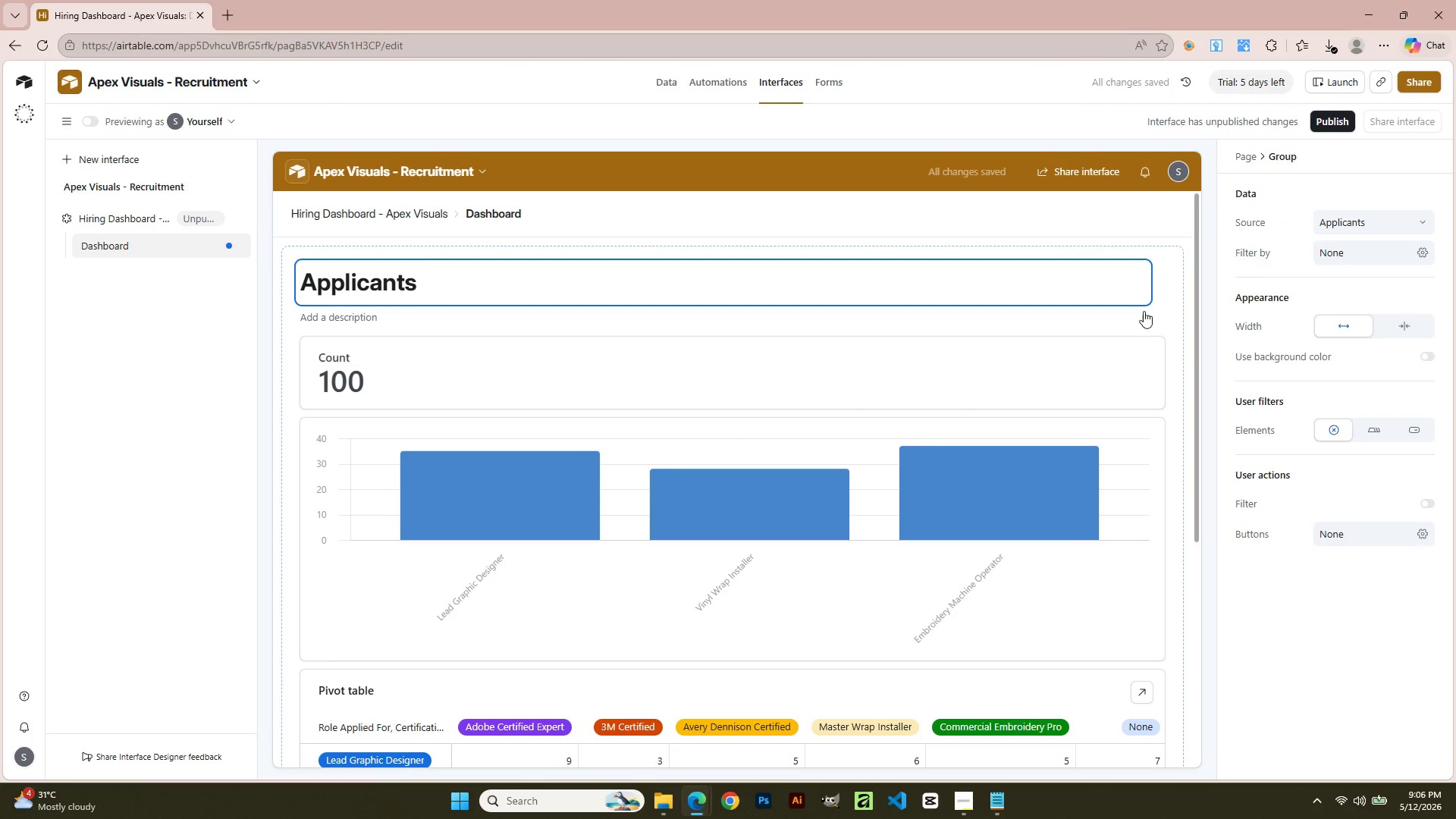 
double_click([1155, 266])
 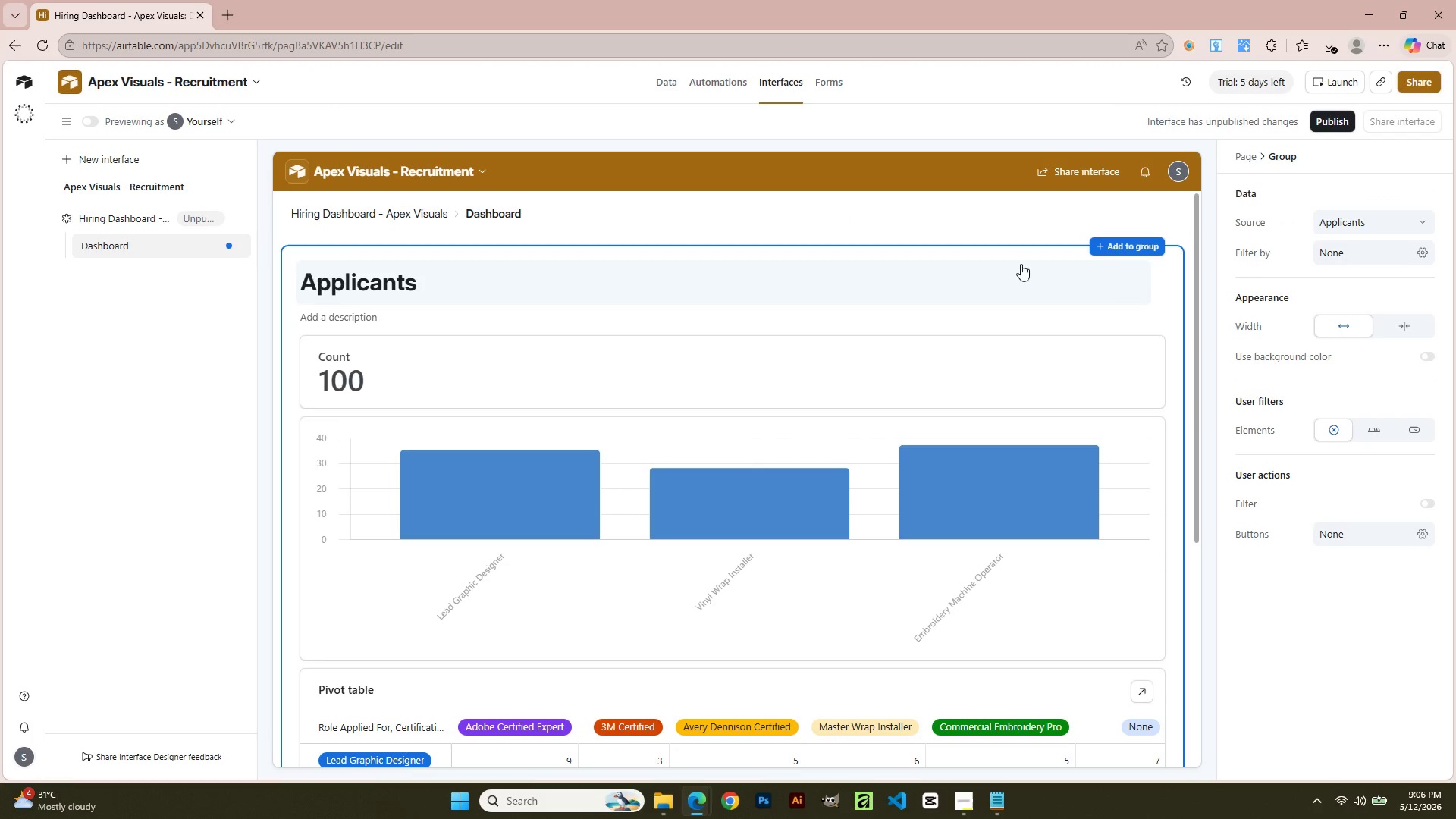 
left_click([1106, 271])
 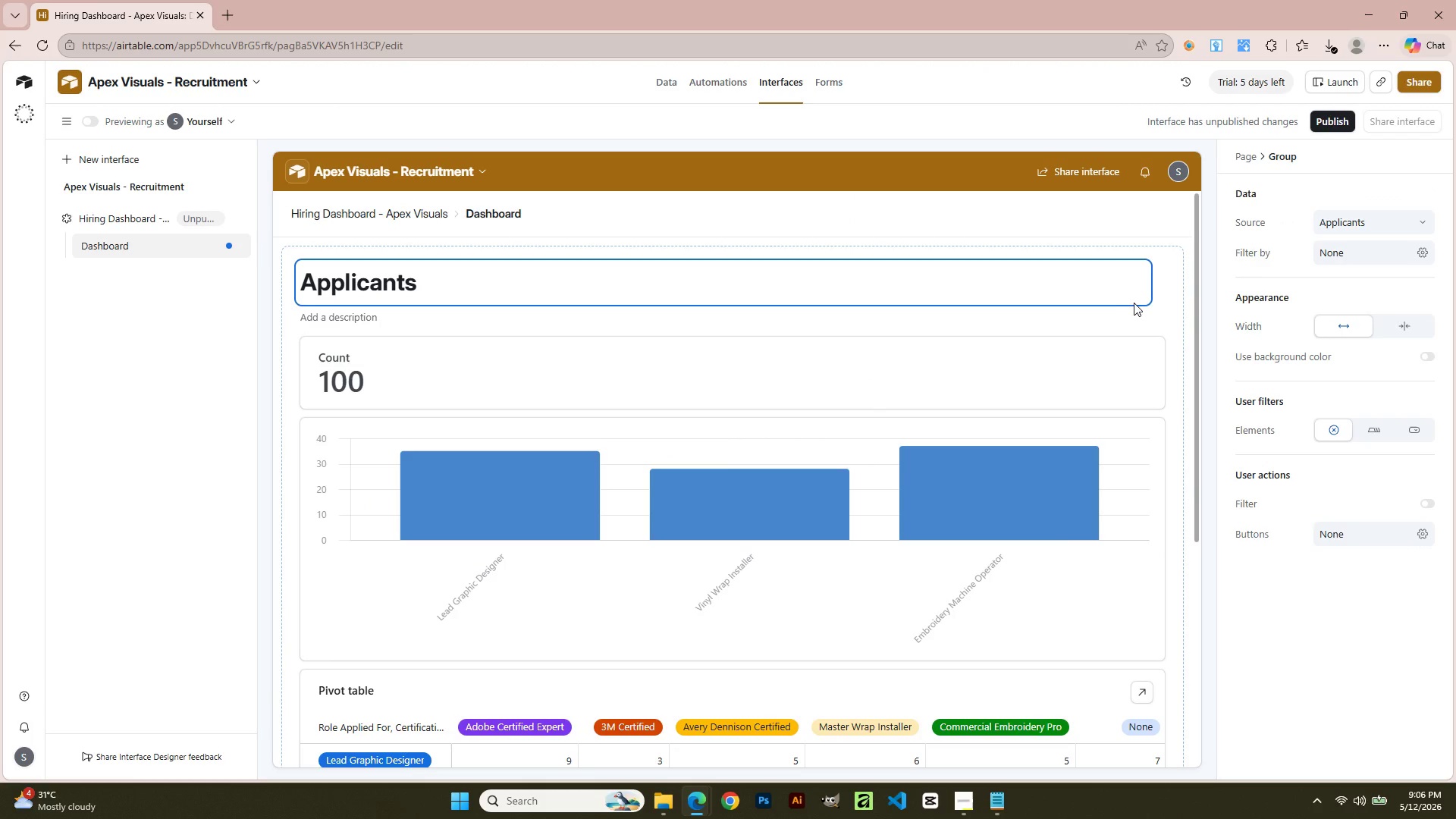 
key(Backspace)
 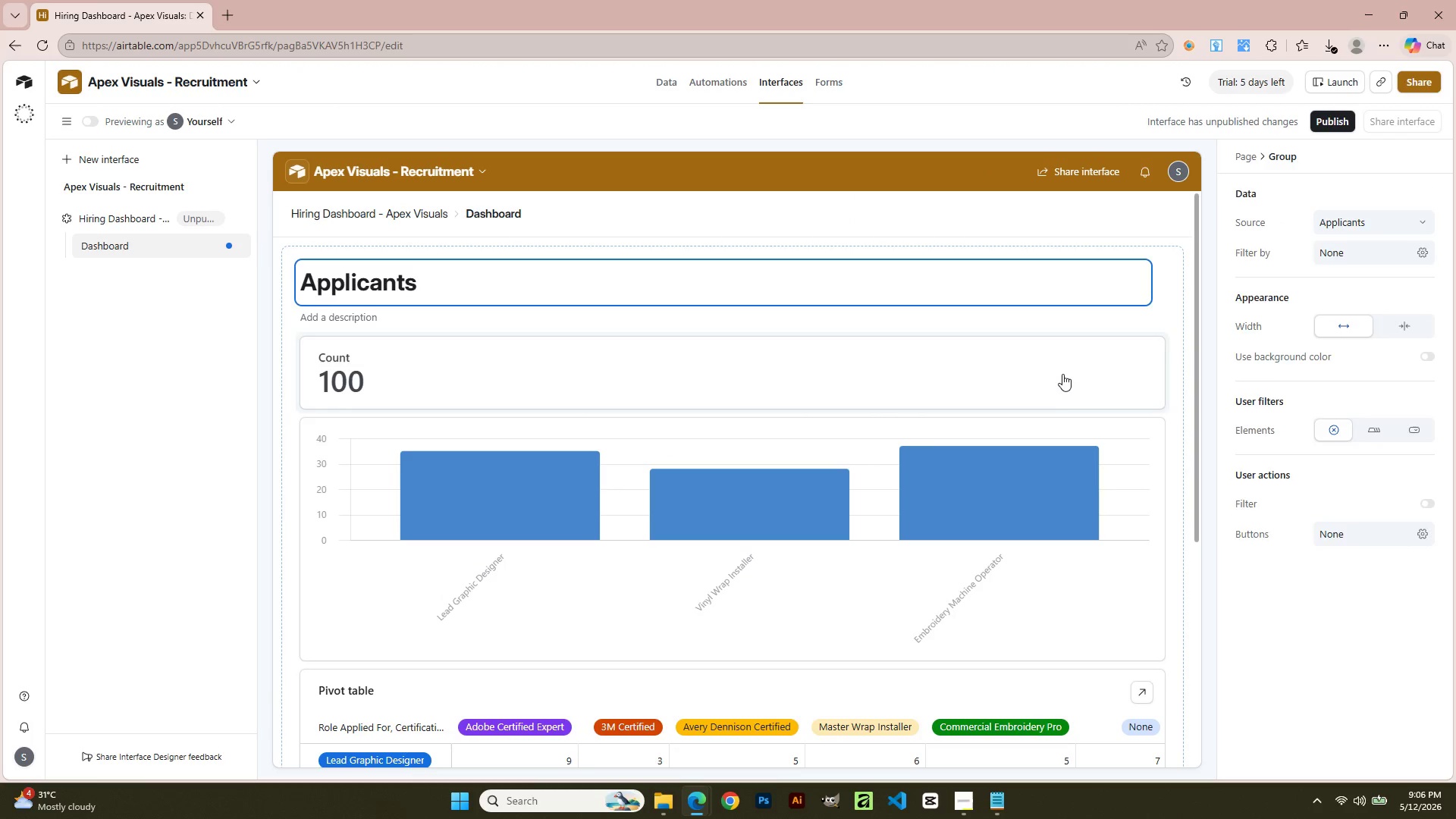 
key(Backspace)
 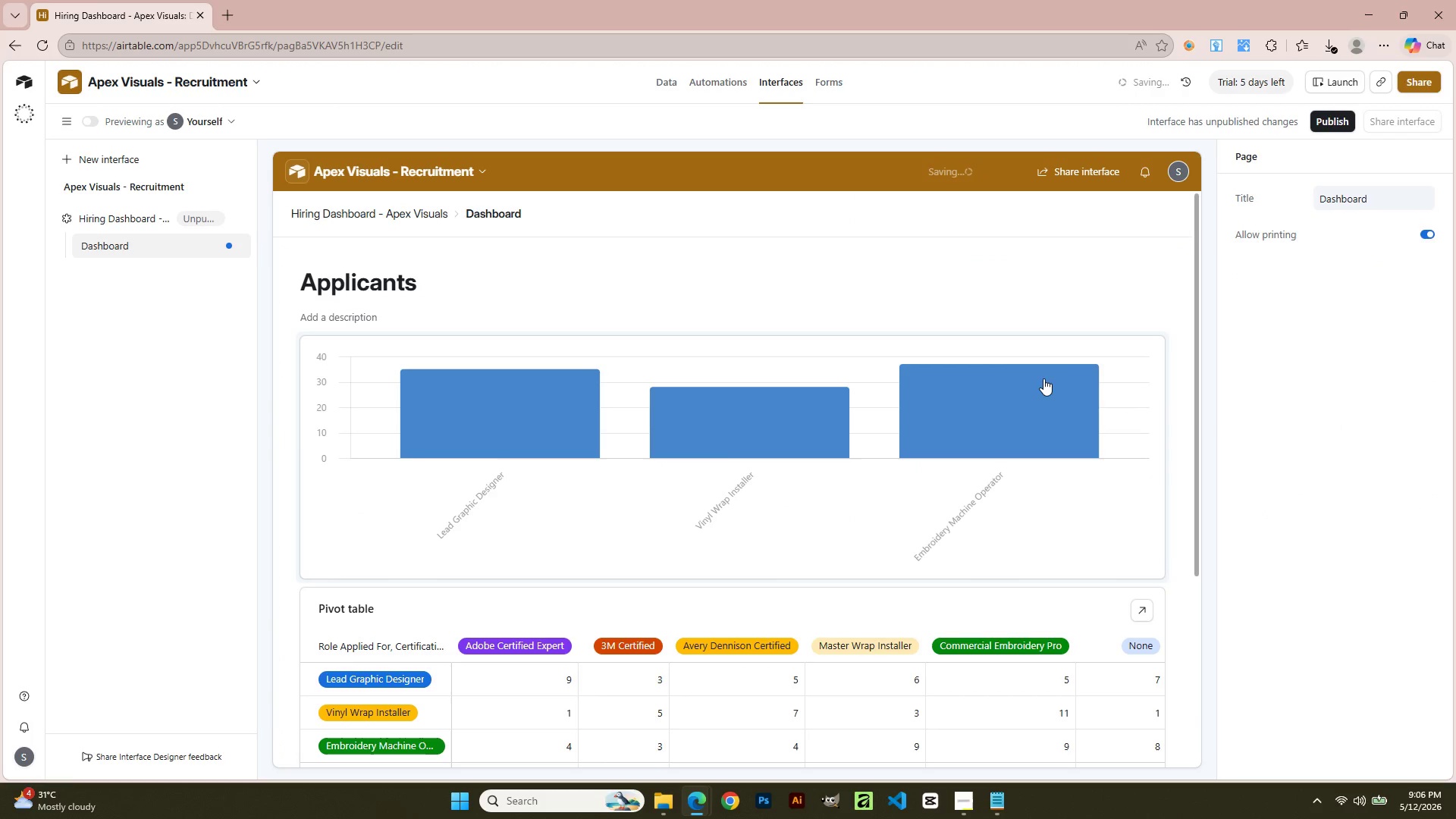 
key(Backspace)
 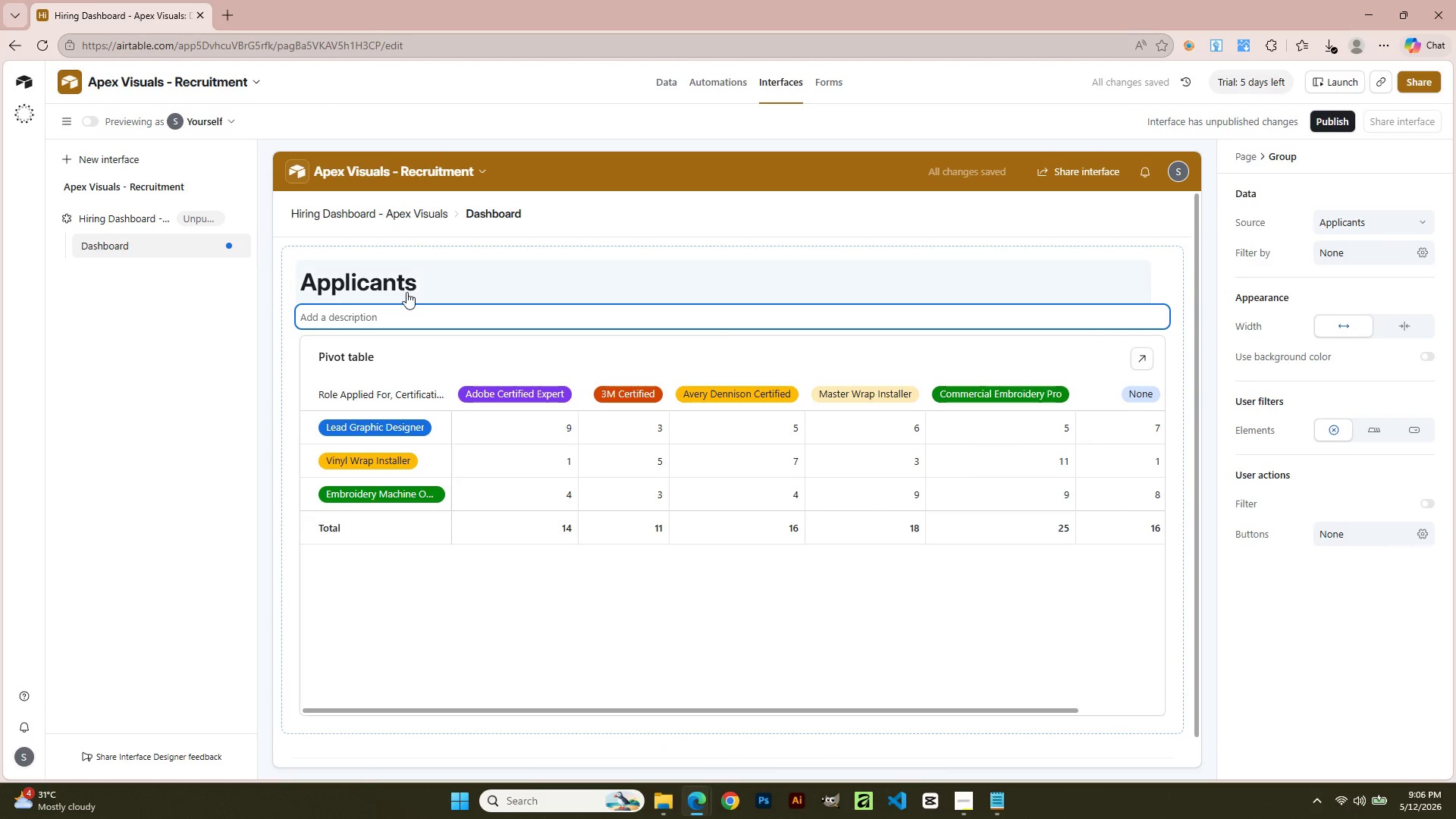 
key(Backspace)
 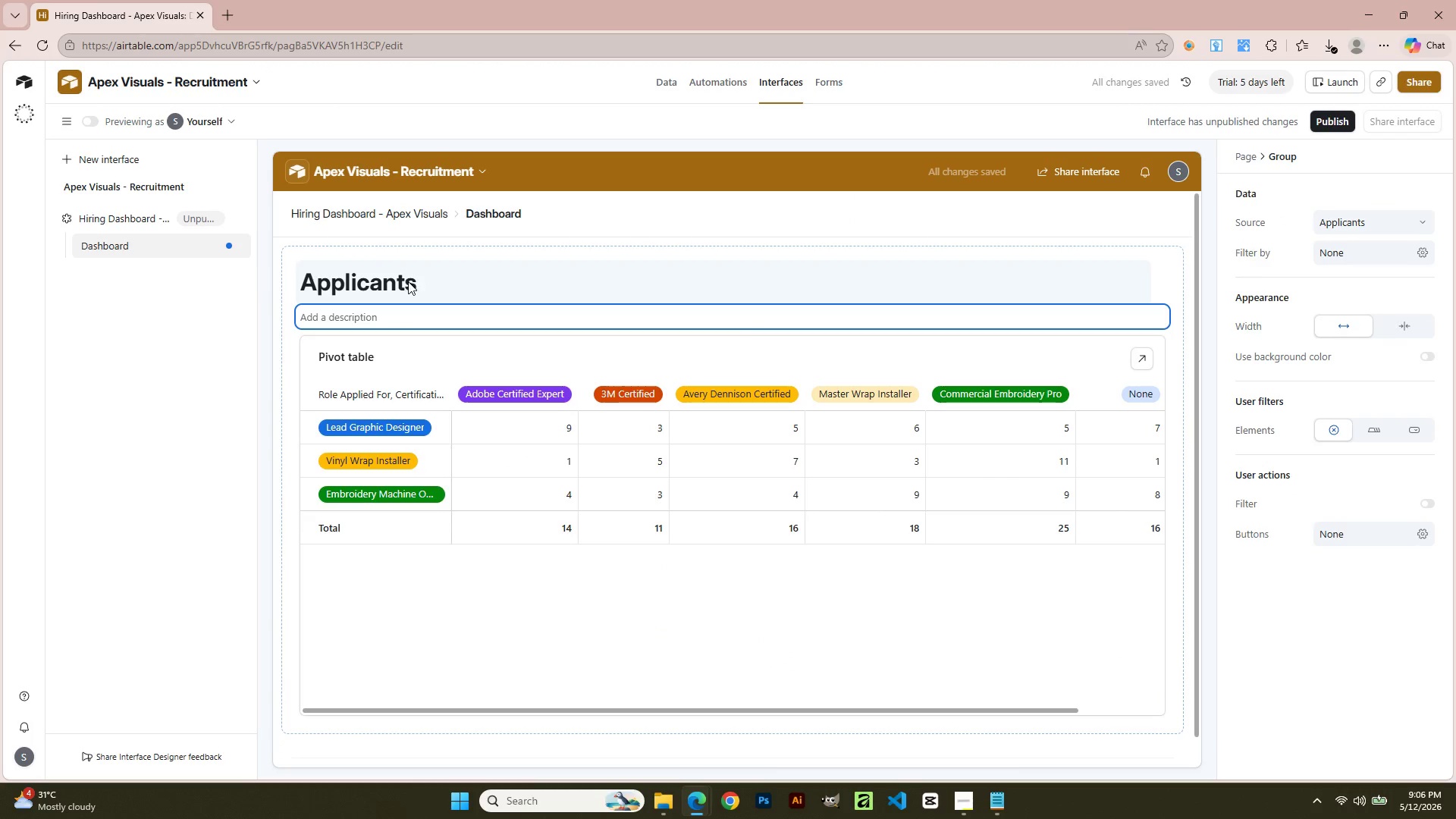 
left_click([408, 281])
 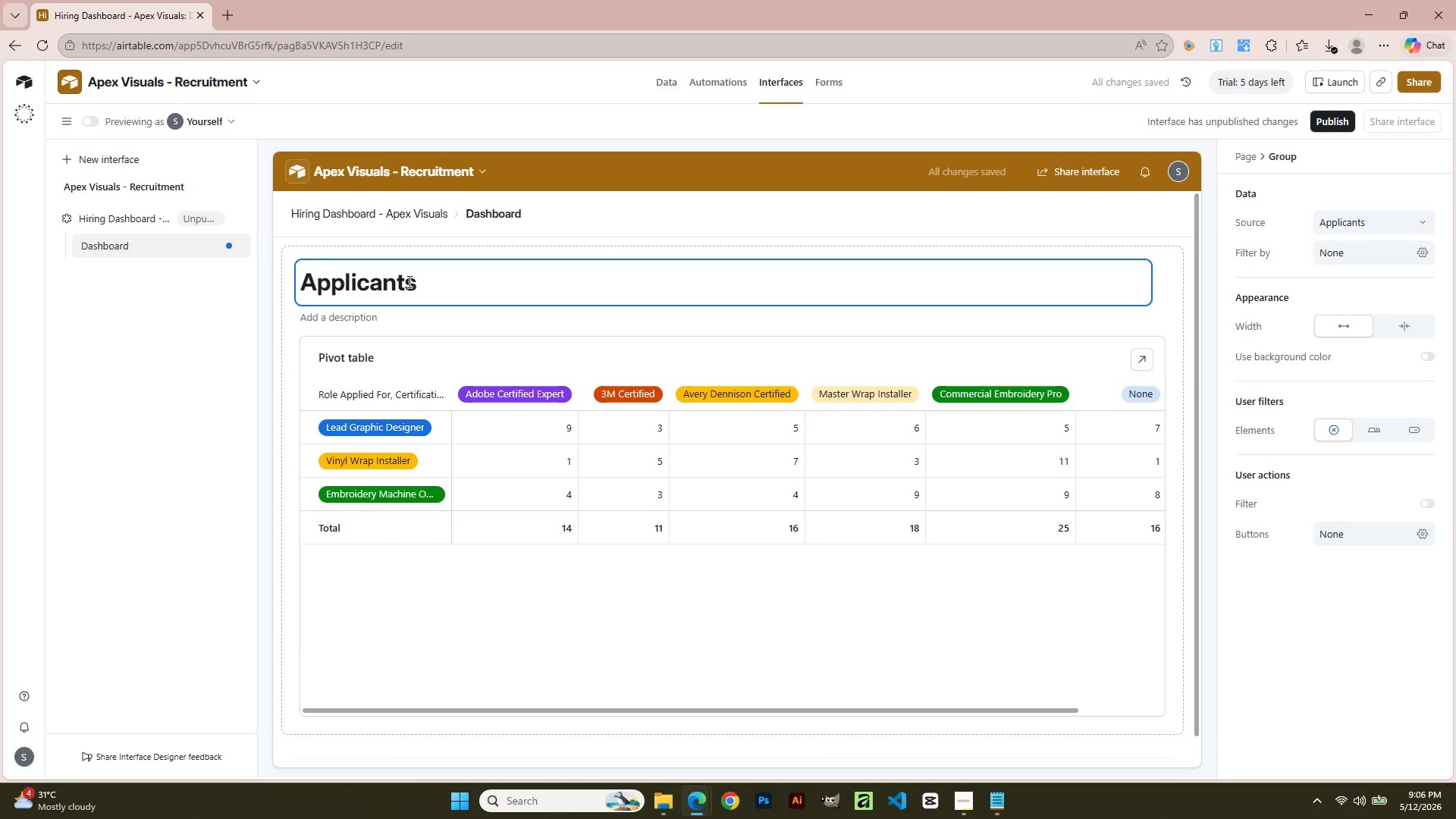 
key(Backspace)
 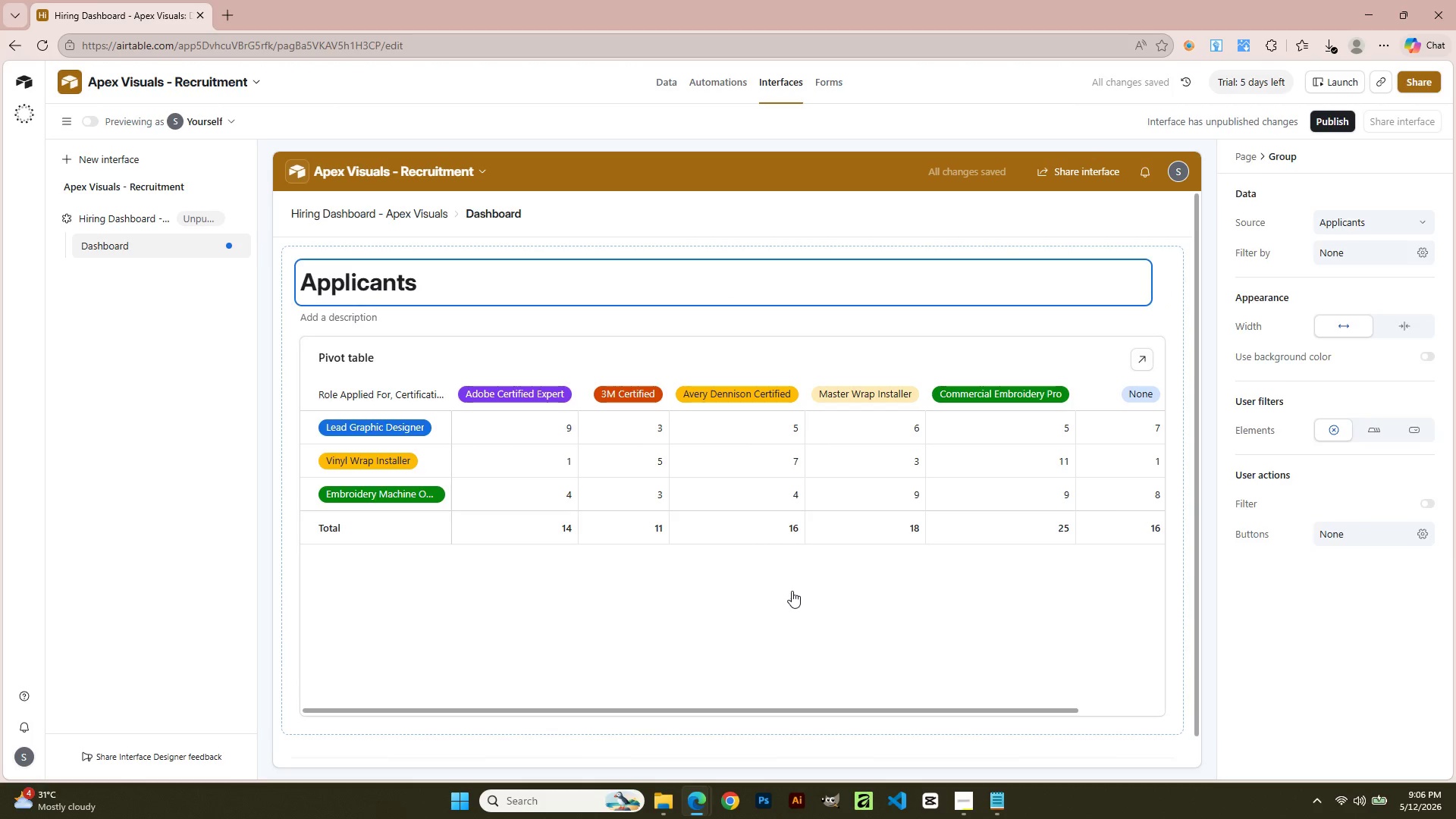 
key(Backspace)
 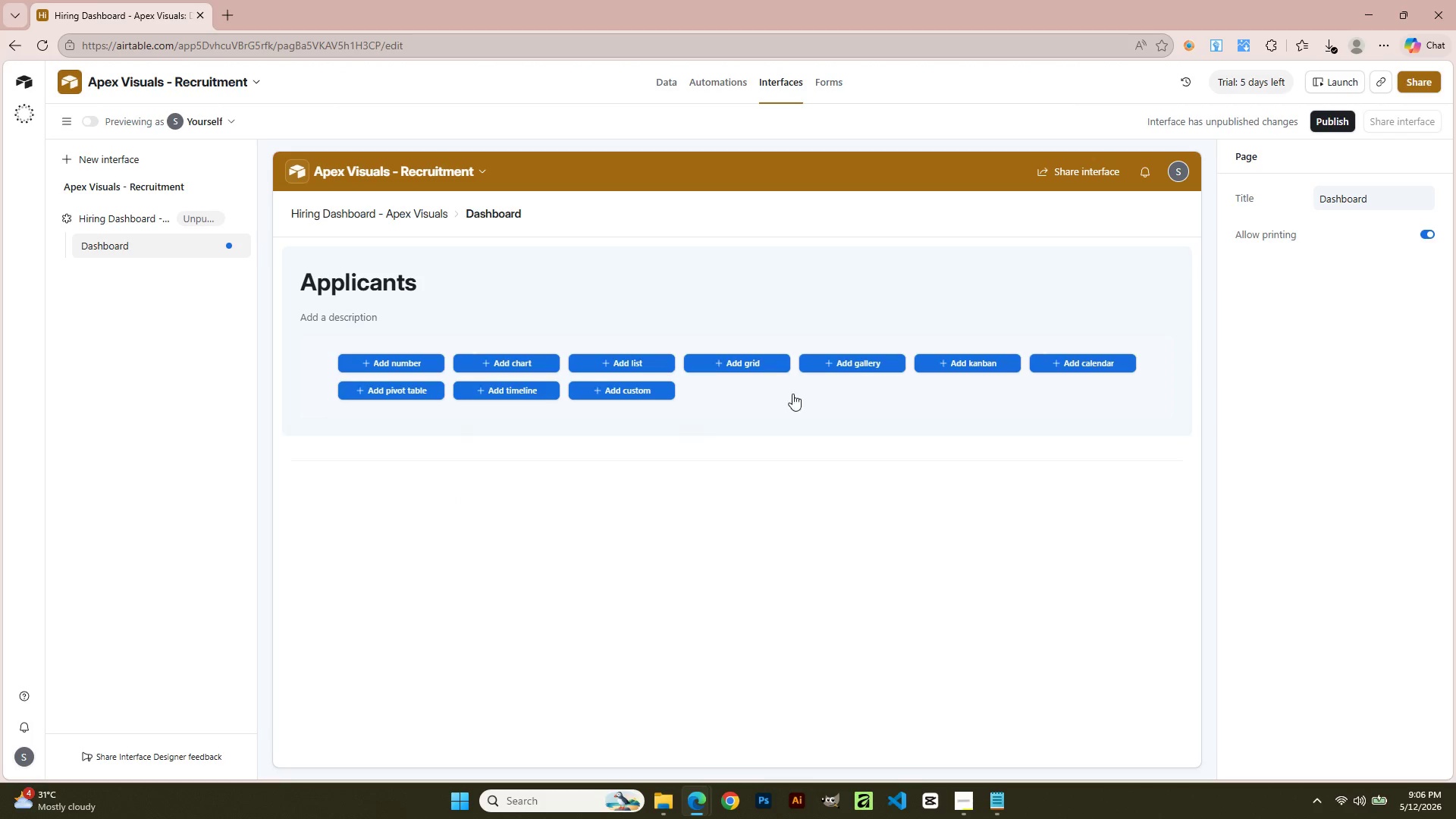 
wait(18.31)
 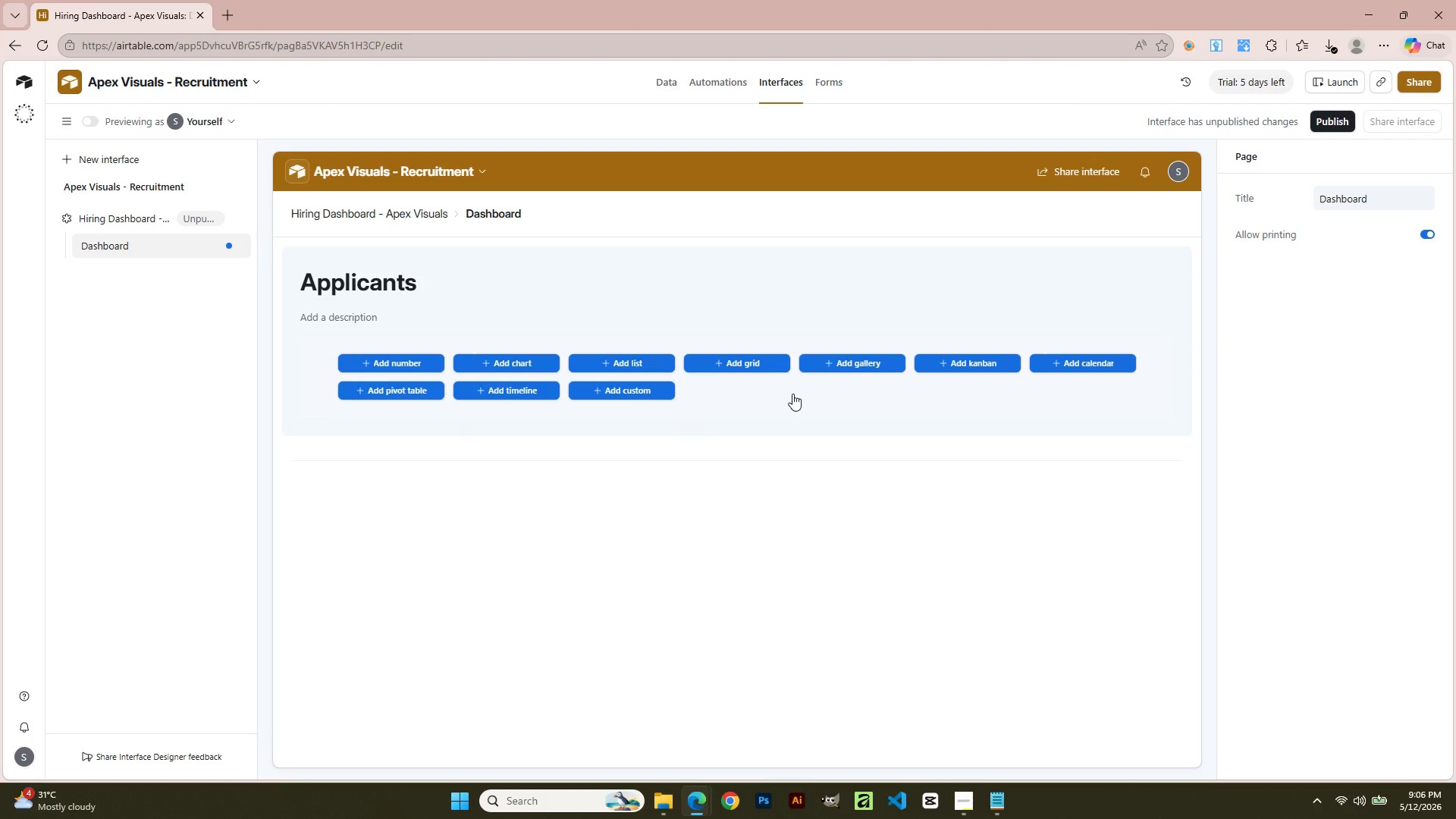 
left_click([522, 286])
 